 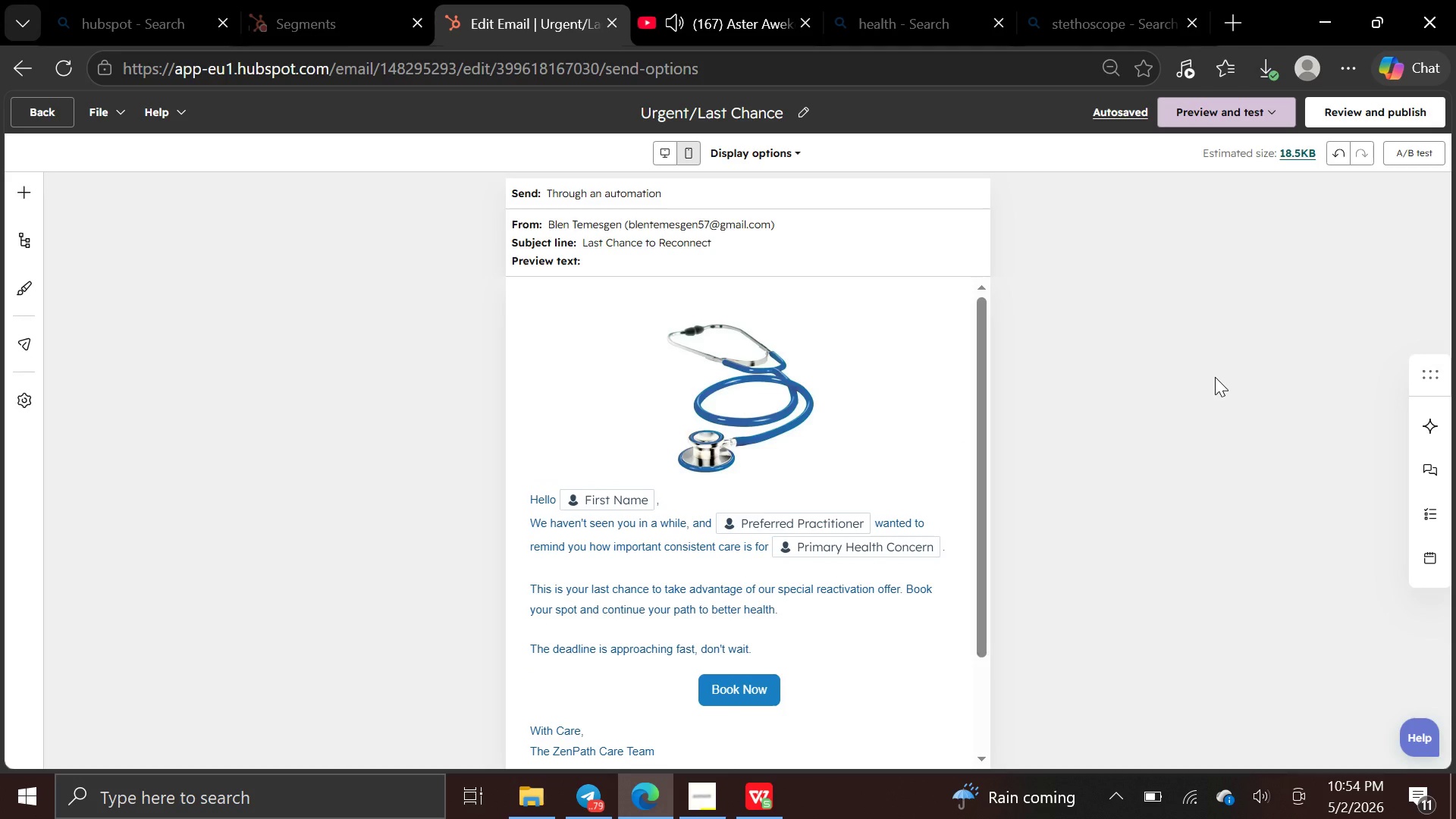 
left_click([663, 155])
 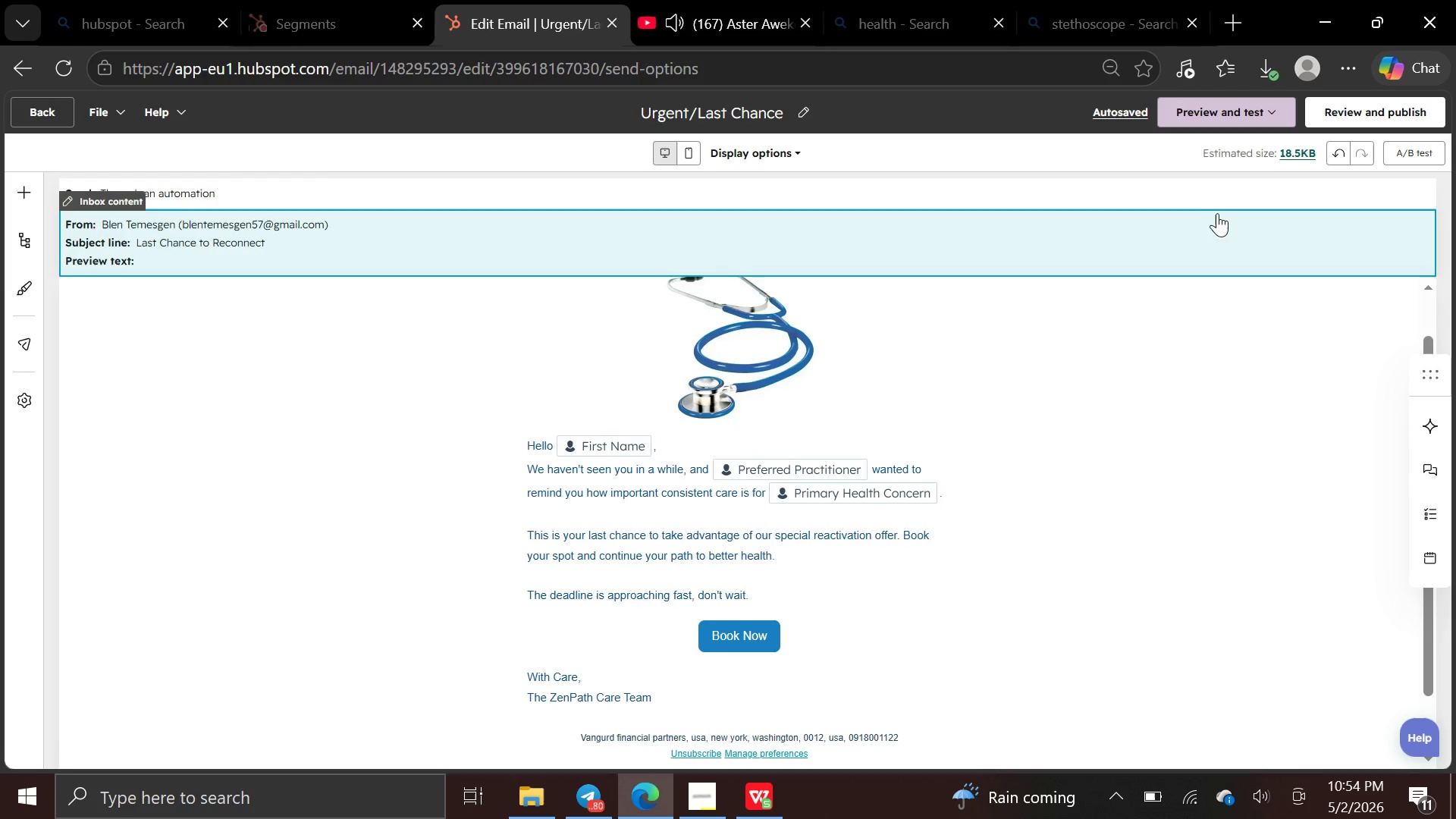 
wait(11.25)
 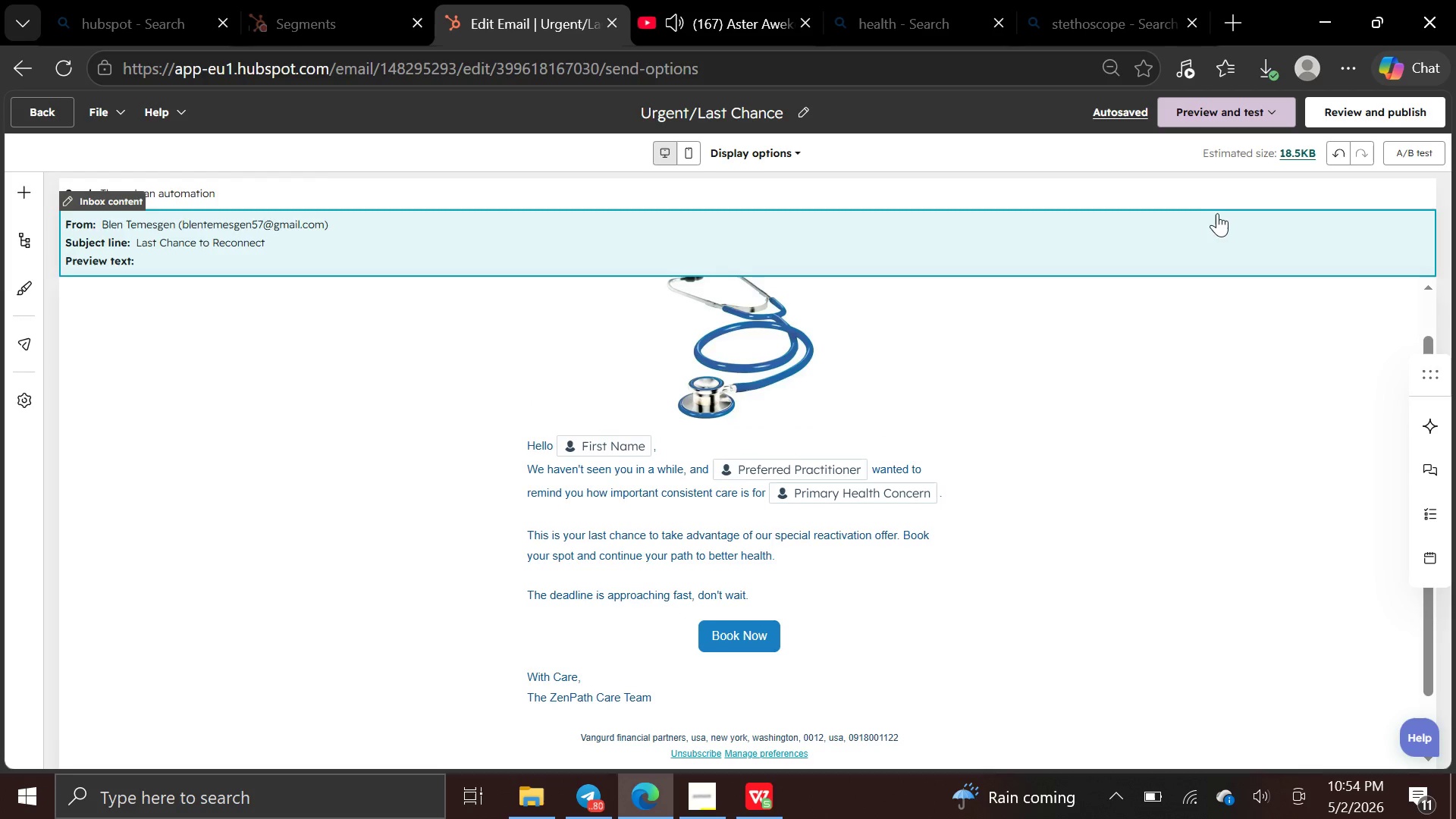 
left_click([1404, 110])
 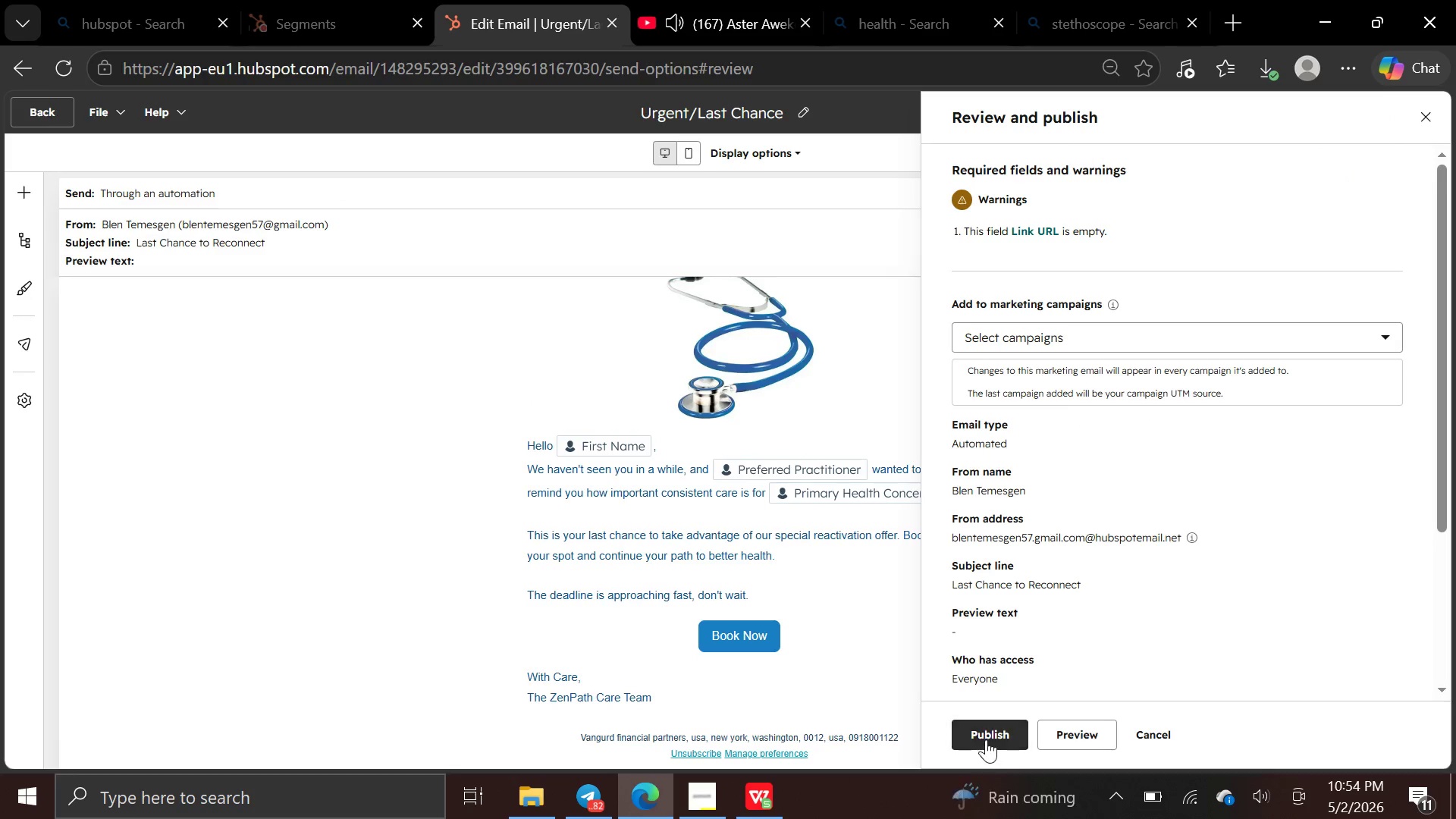 
left_click([986, 739])
 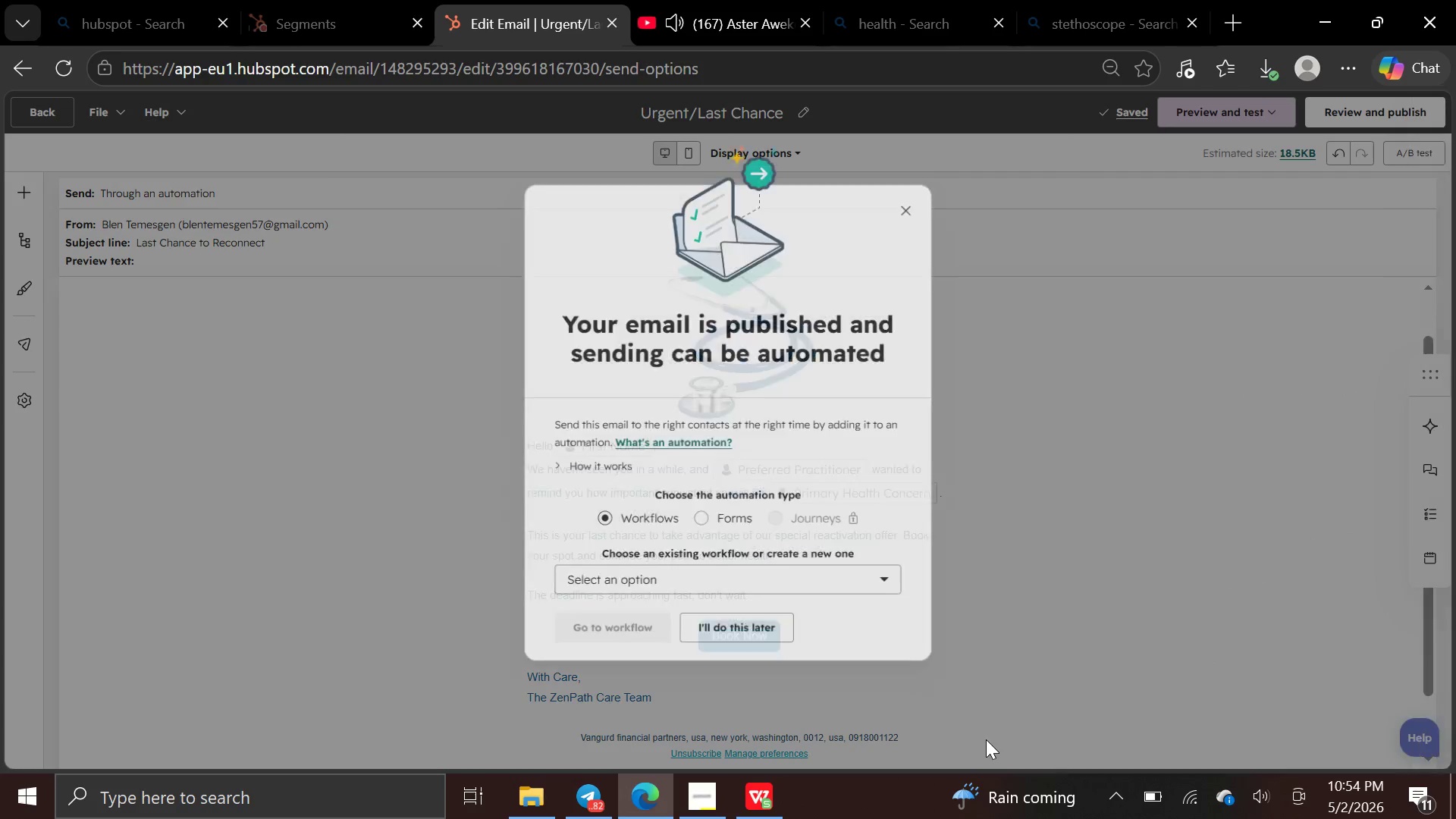 
wait(6.53)
 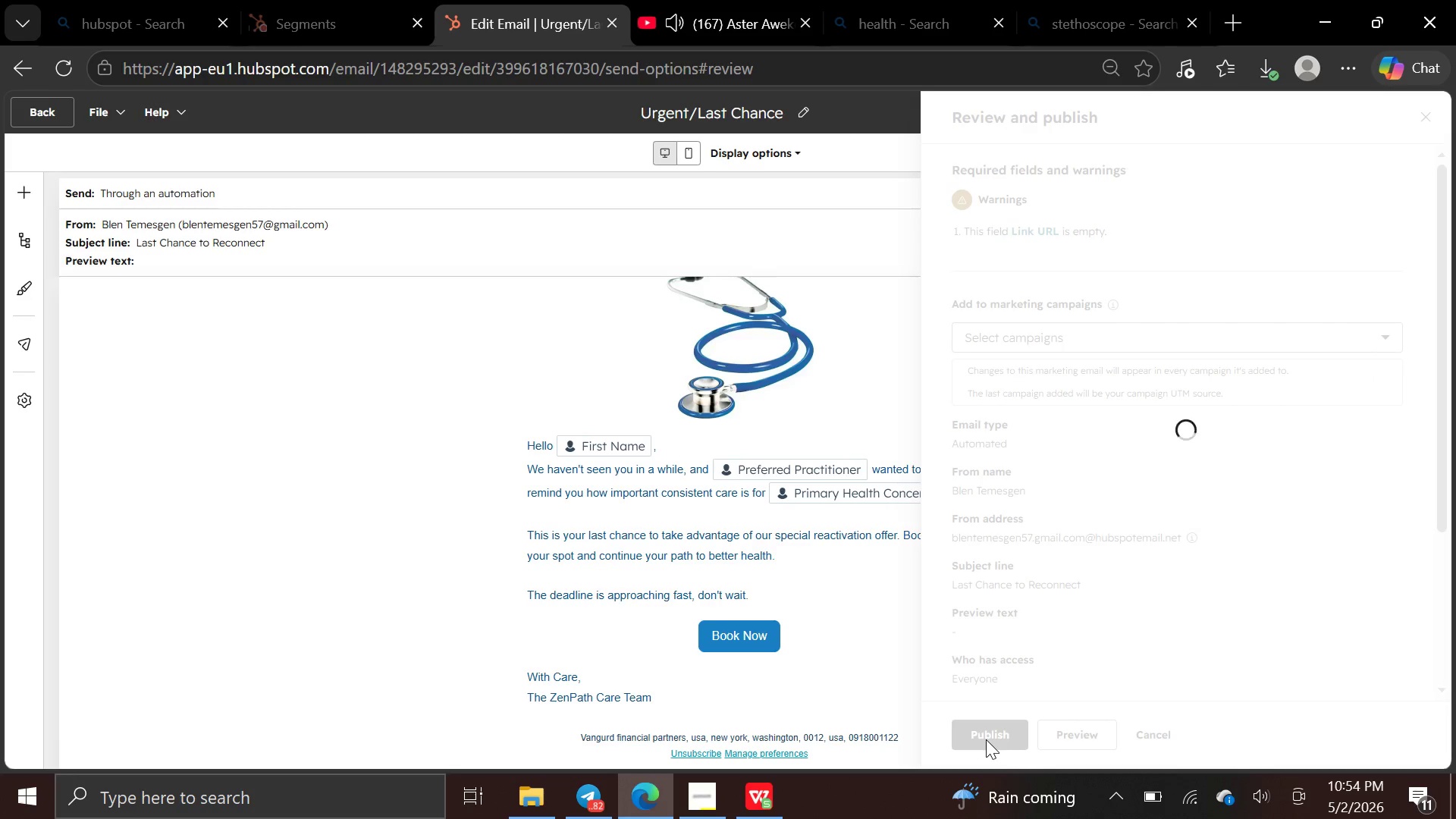 
left_click([770, 644])
 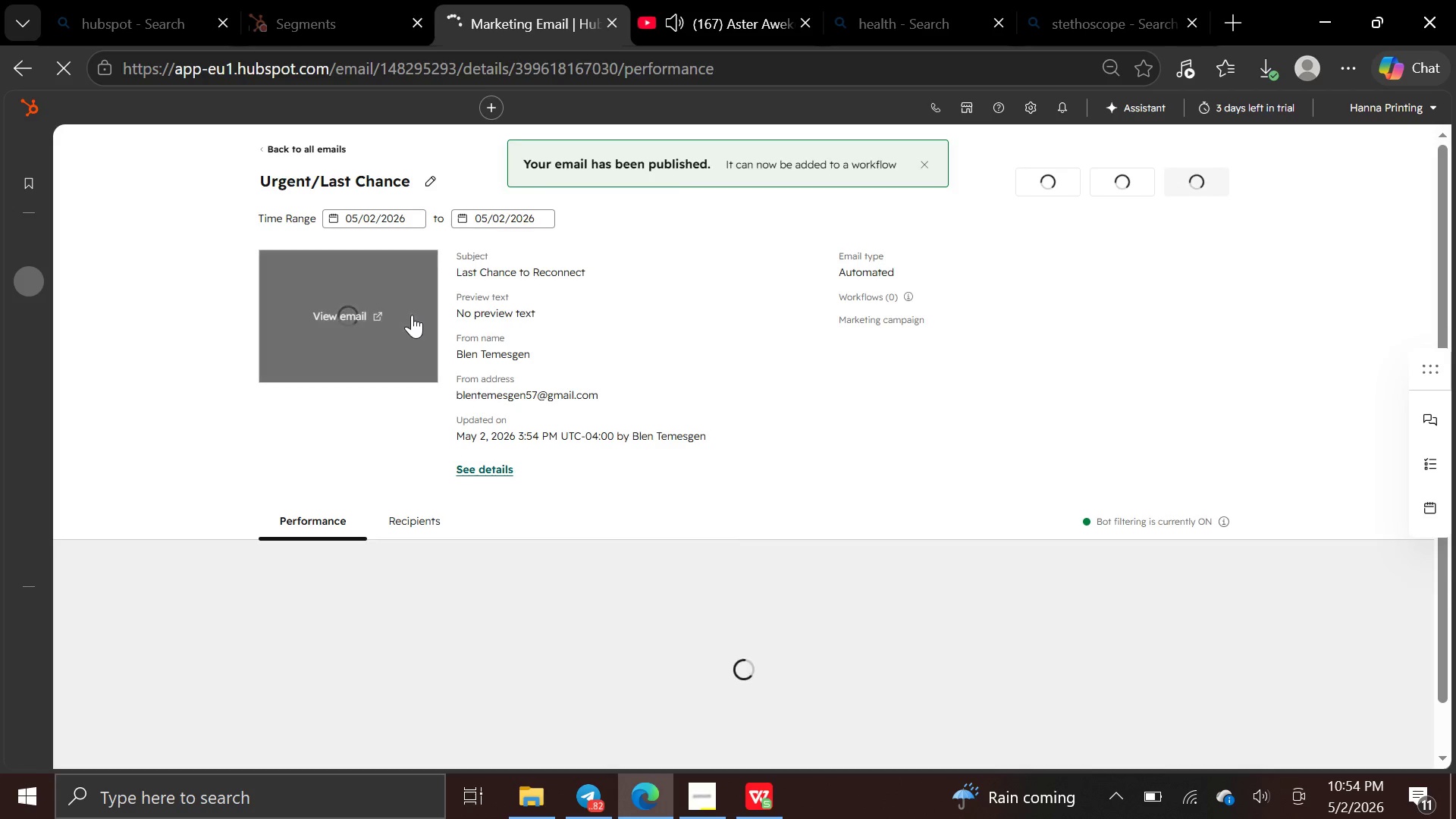 
left_click([330, 146])
 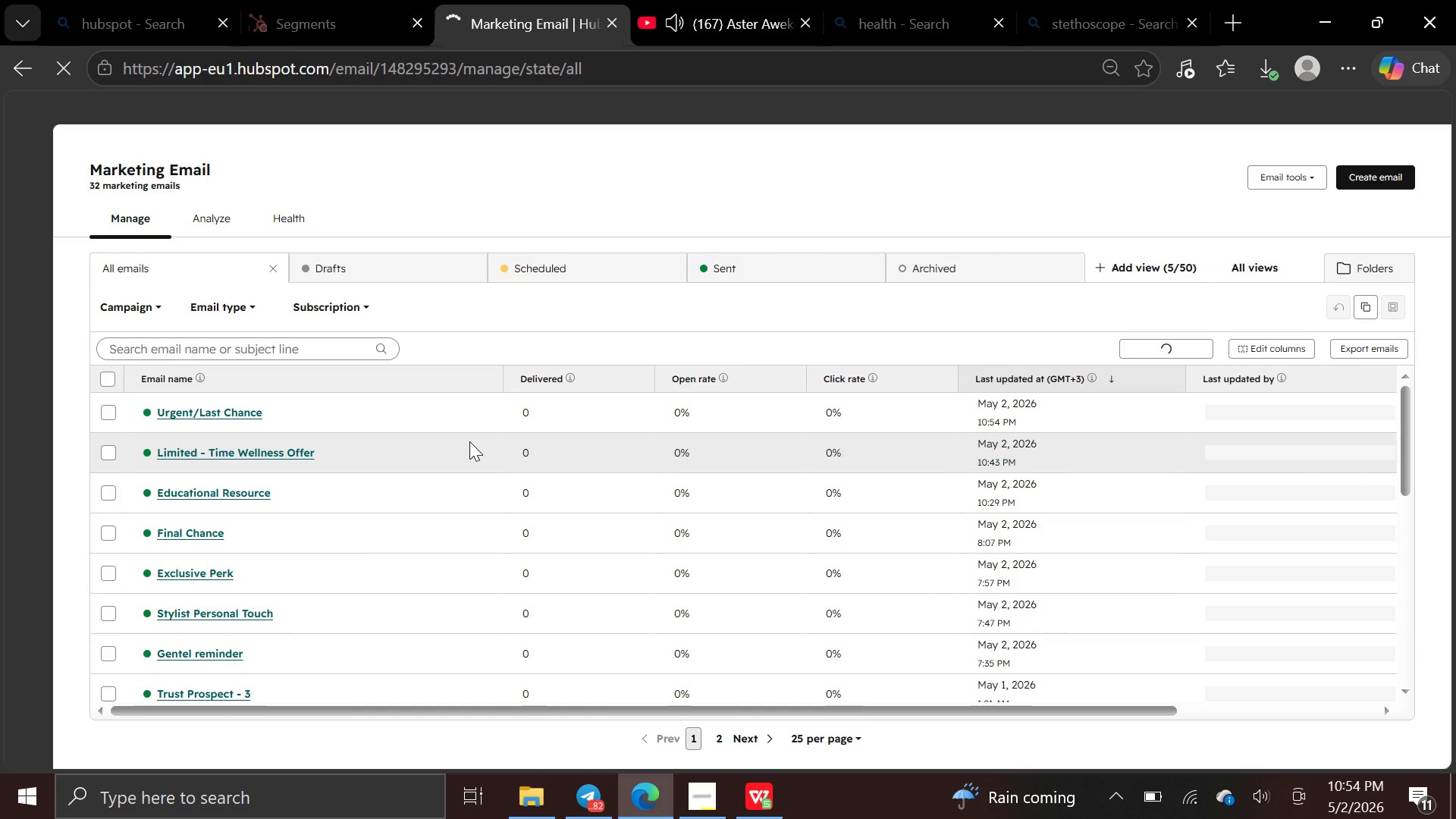 
wait(10.69)
 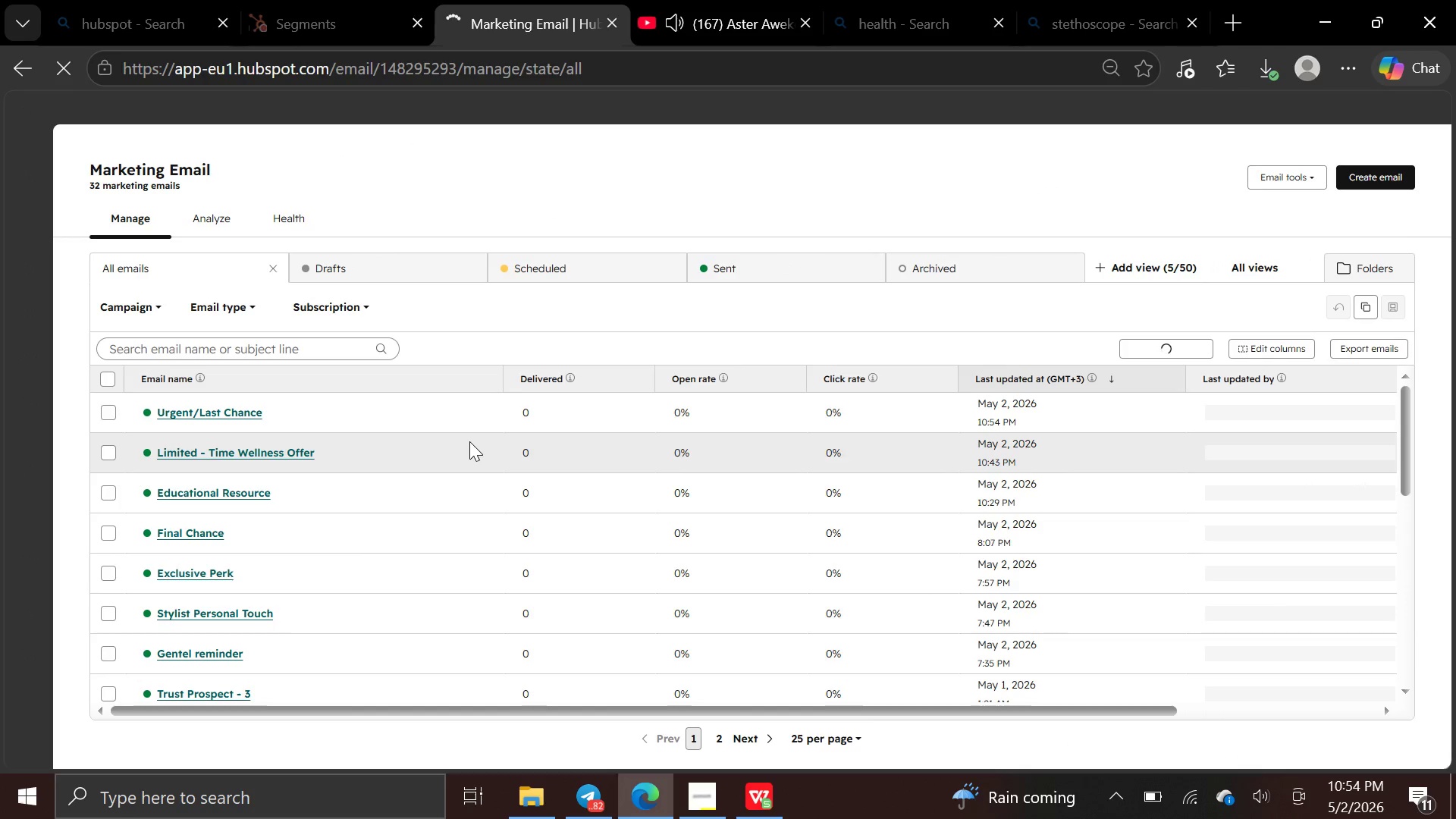 
left_click([354, 491])
 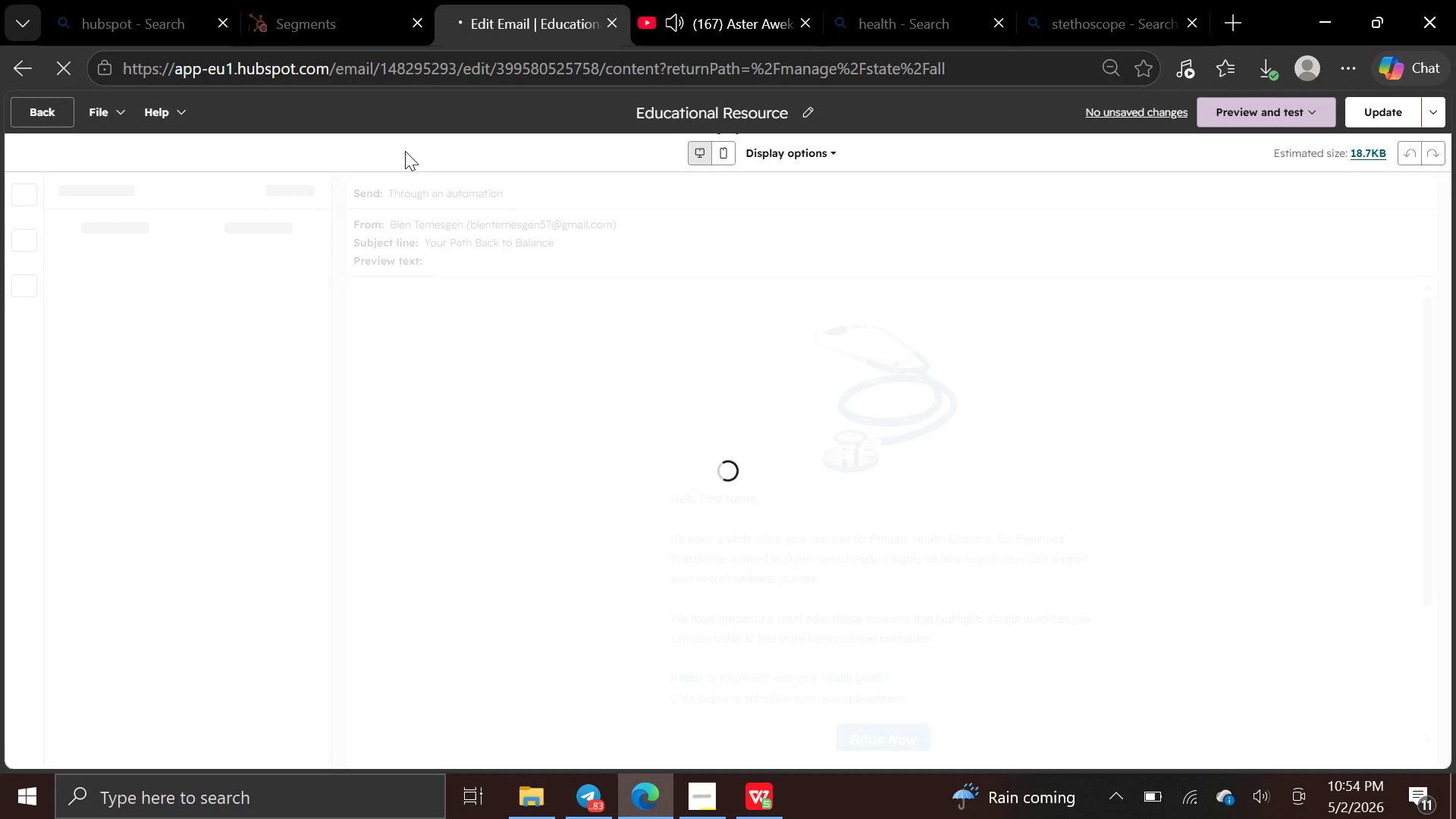 
wait(5.49)
 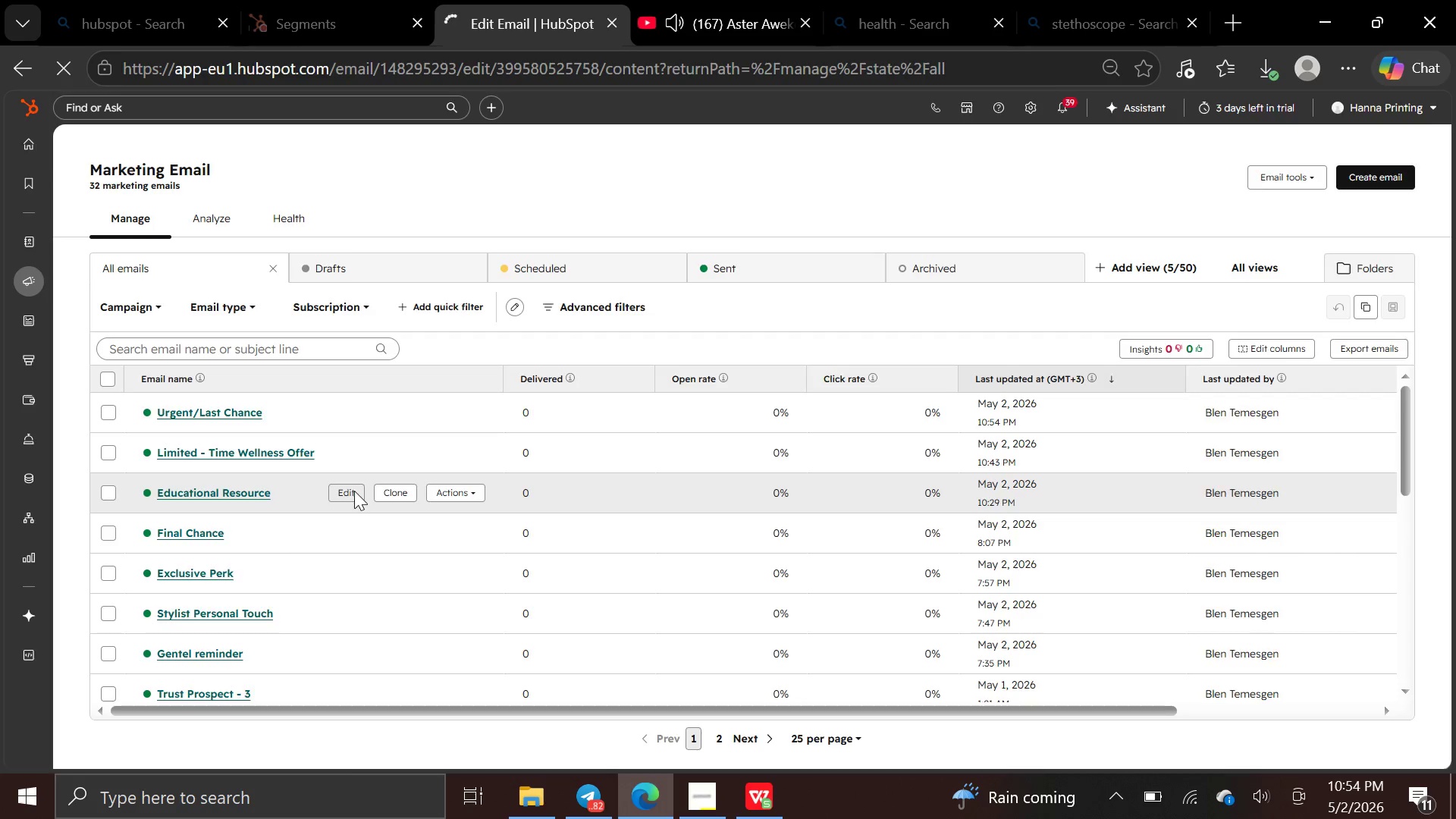 
left_click([312, 184])
 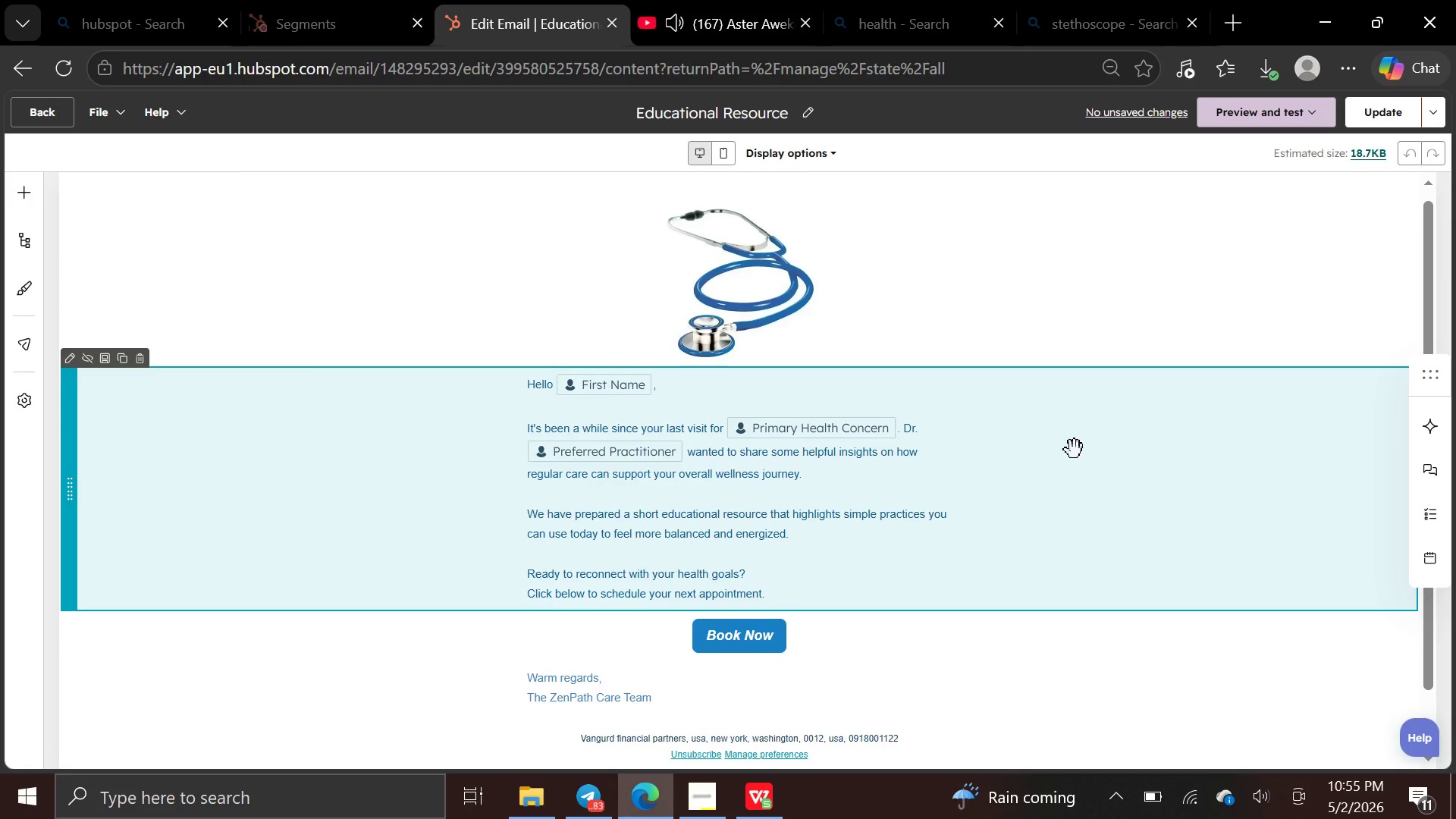 
wait(9.11)
 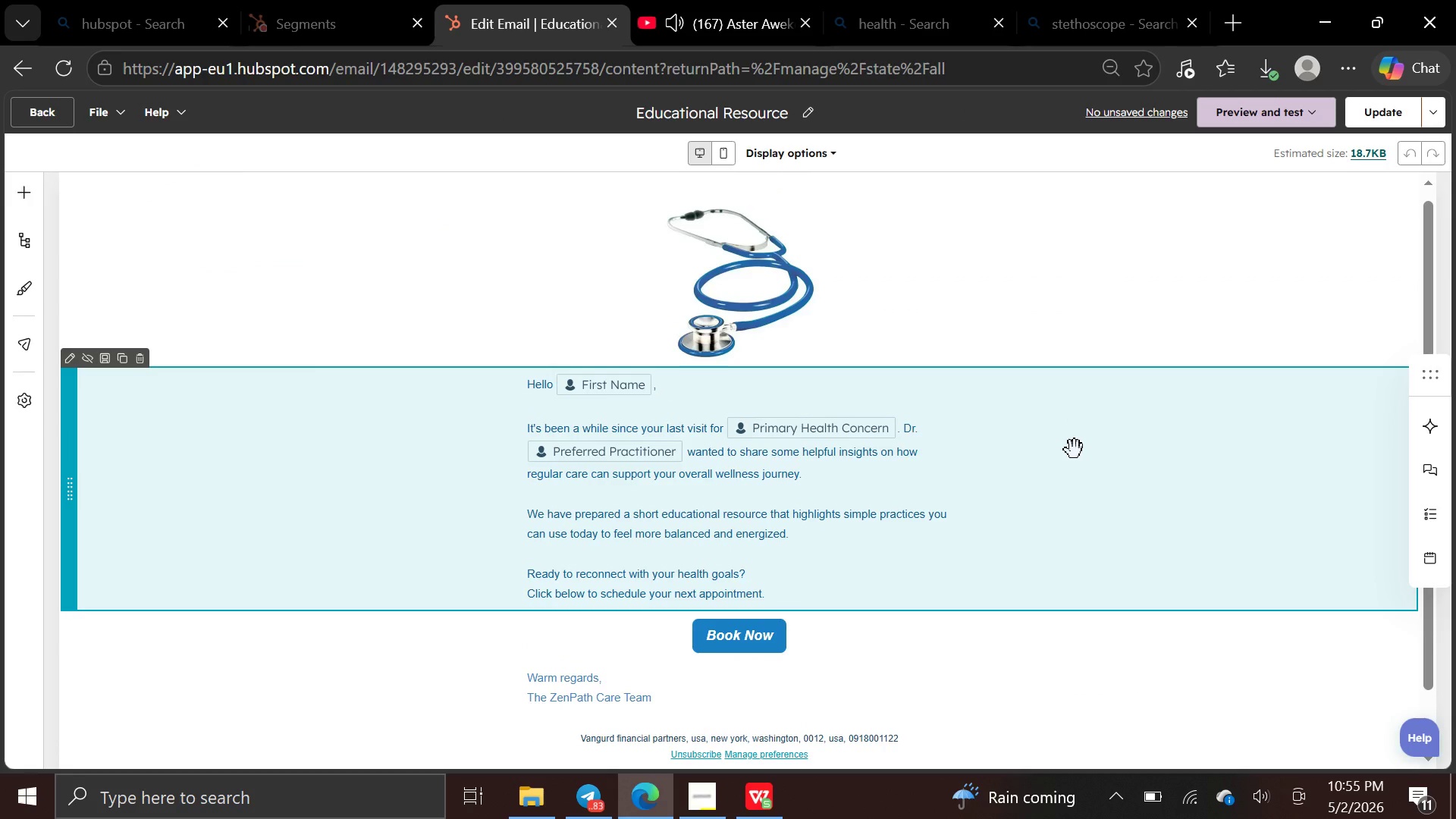 
key(PrintScreen)
 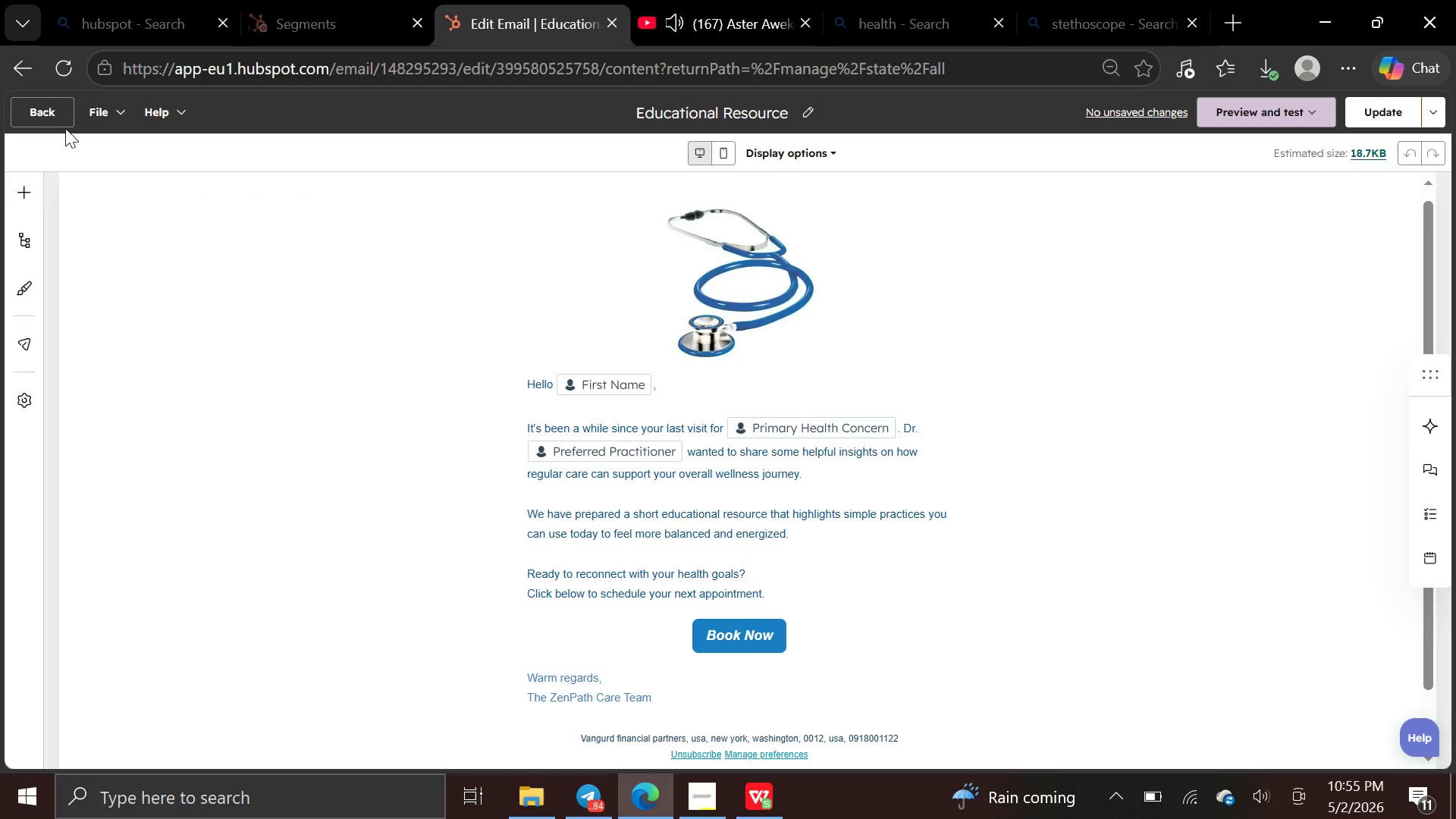 
left_click([51, 114])
 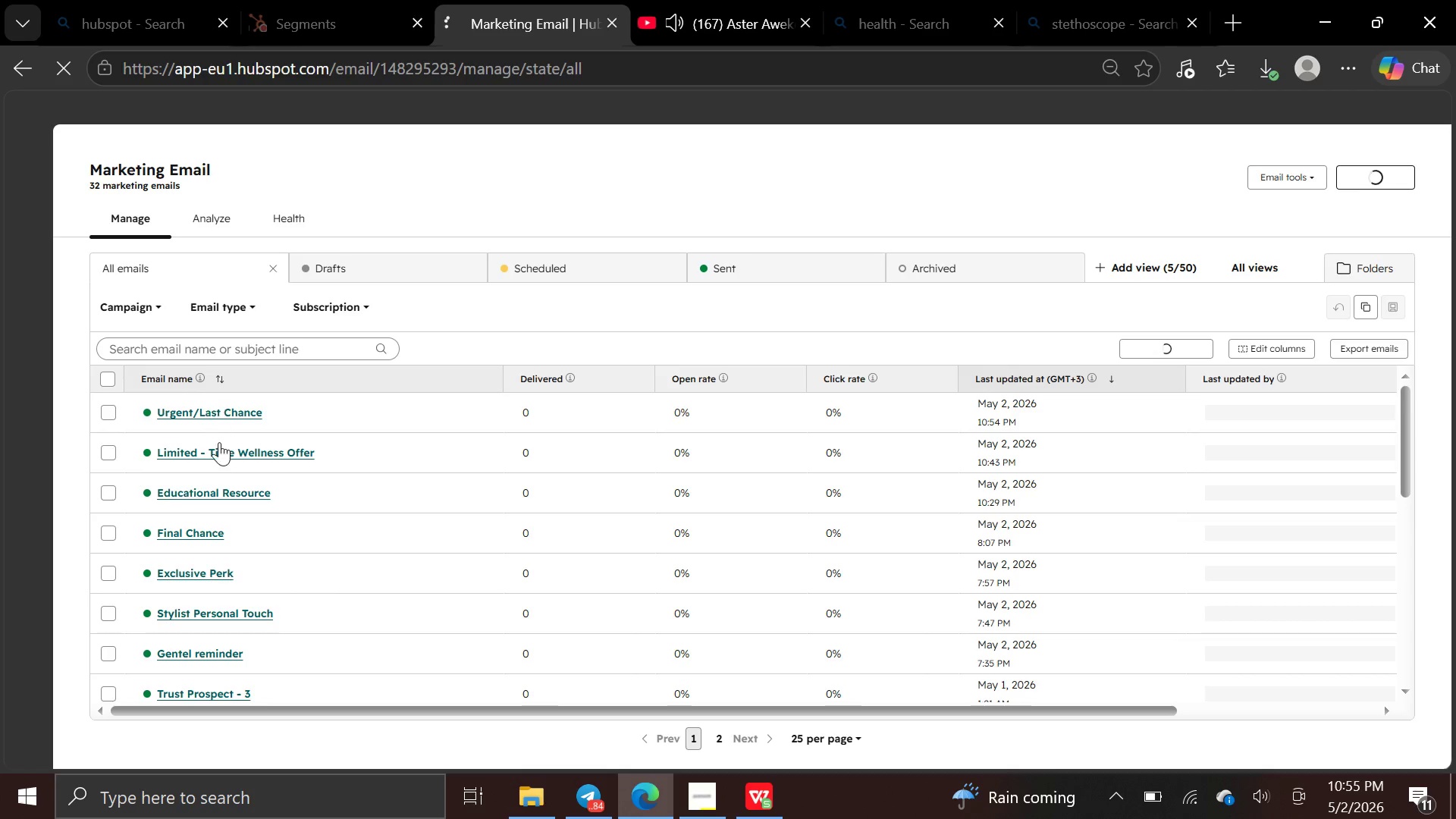 
wait(6.67)
 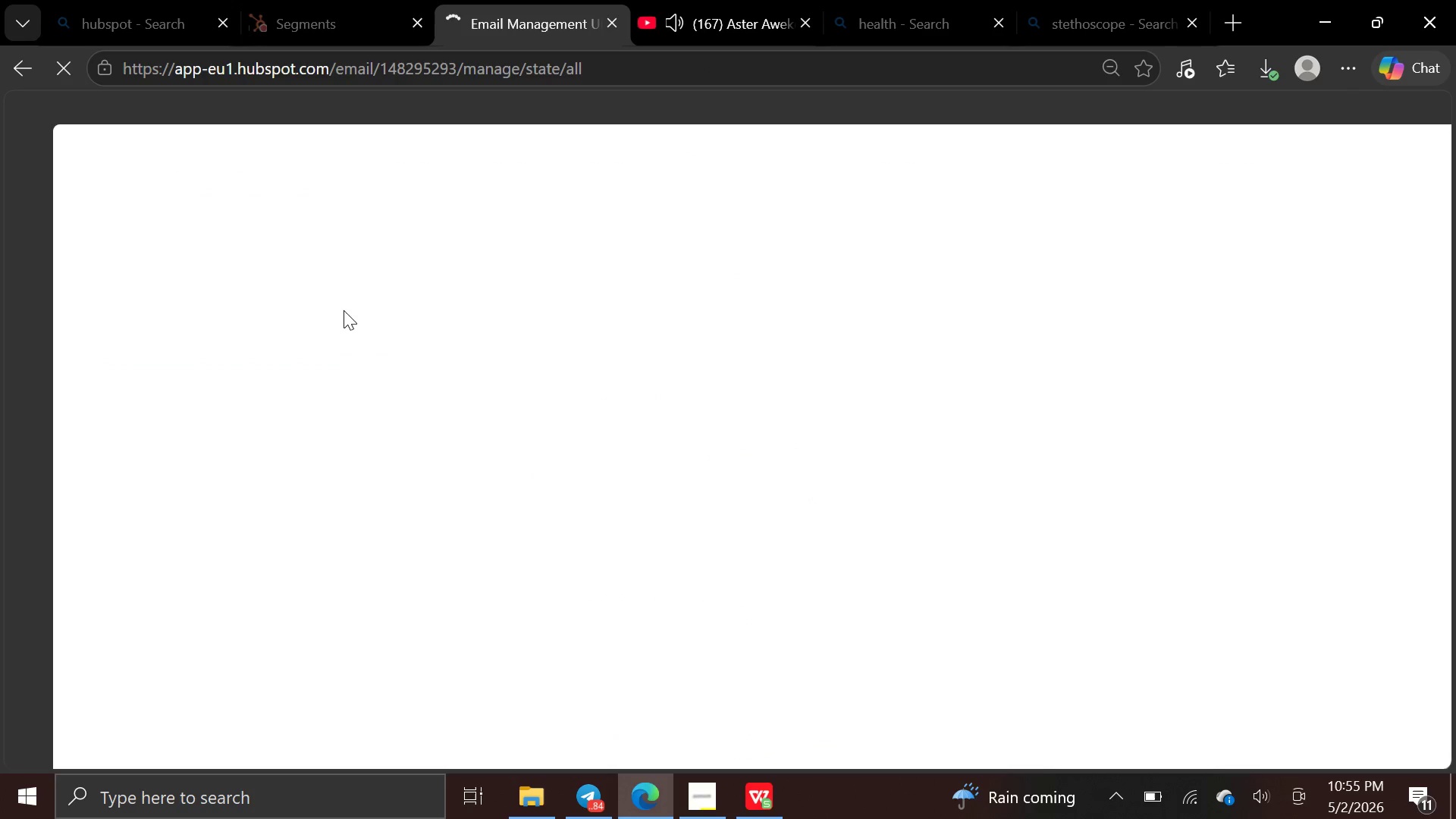 
left_click([342, 450])
 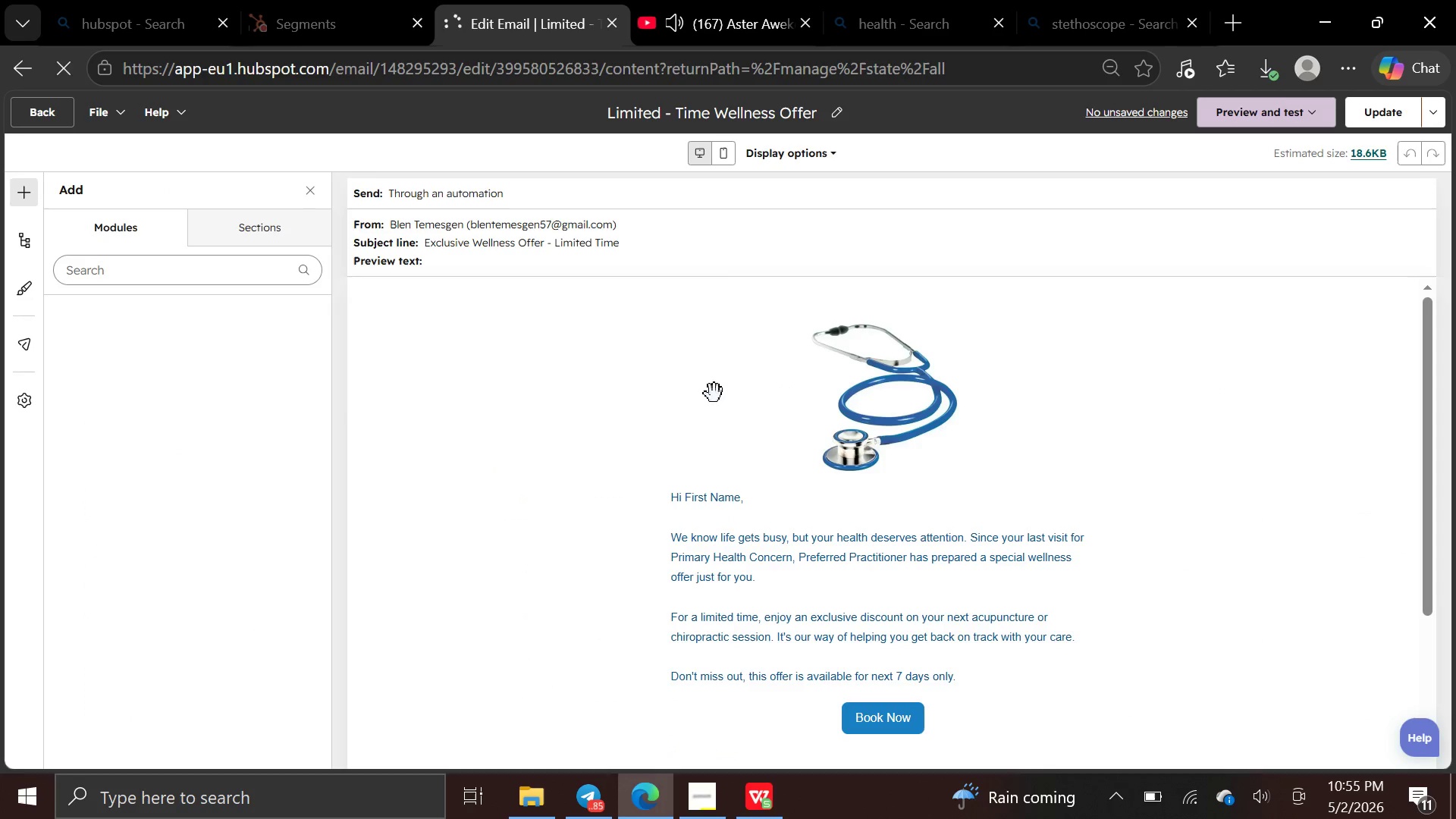 
wait(5.62)
 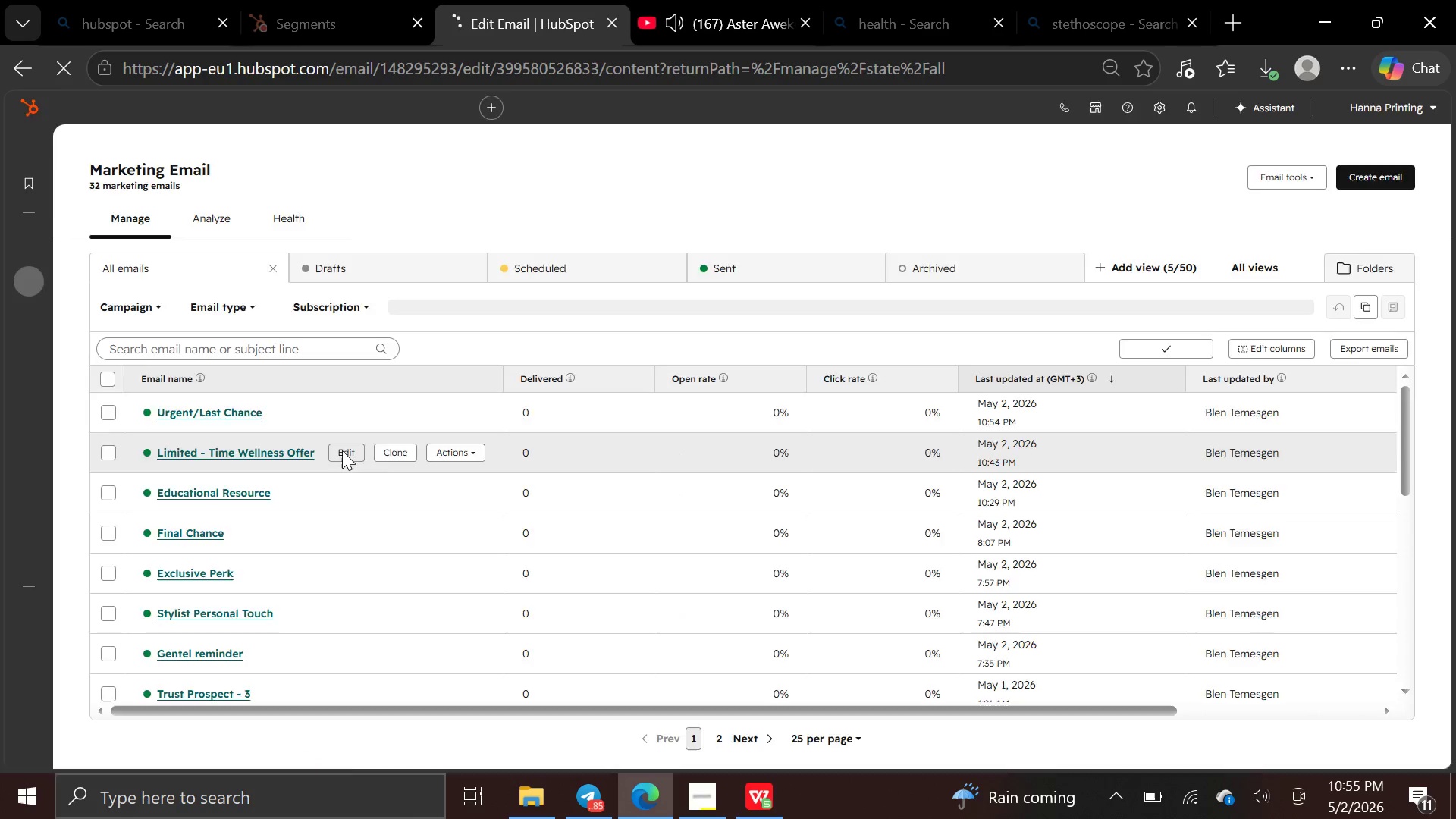 
left_click([308, 183])
 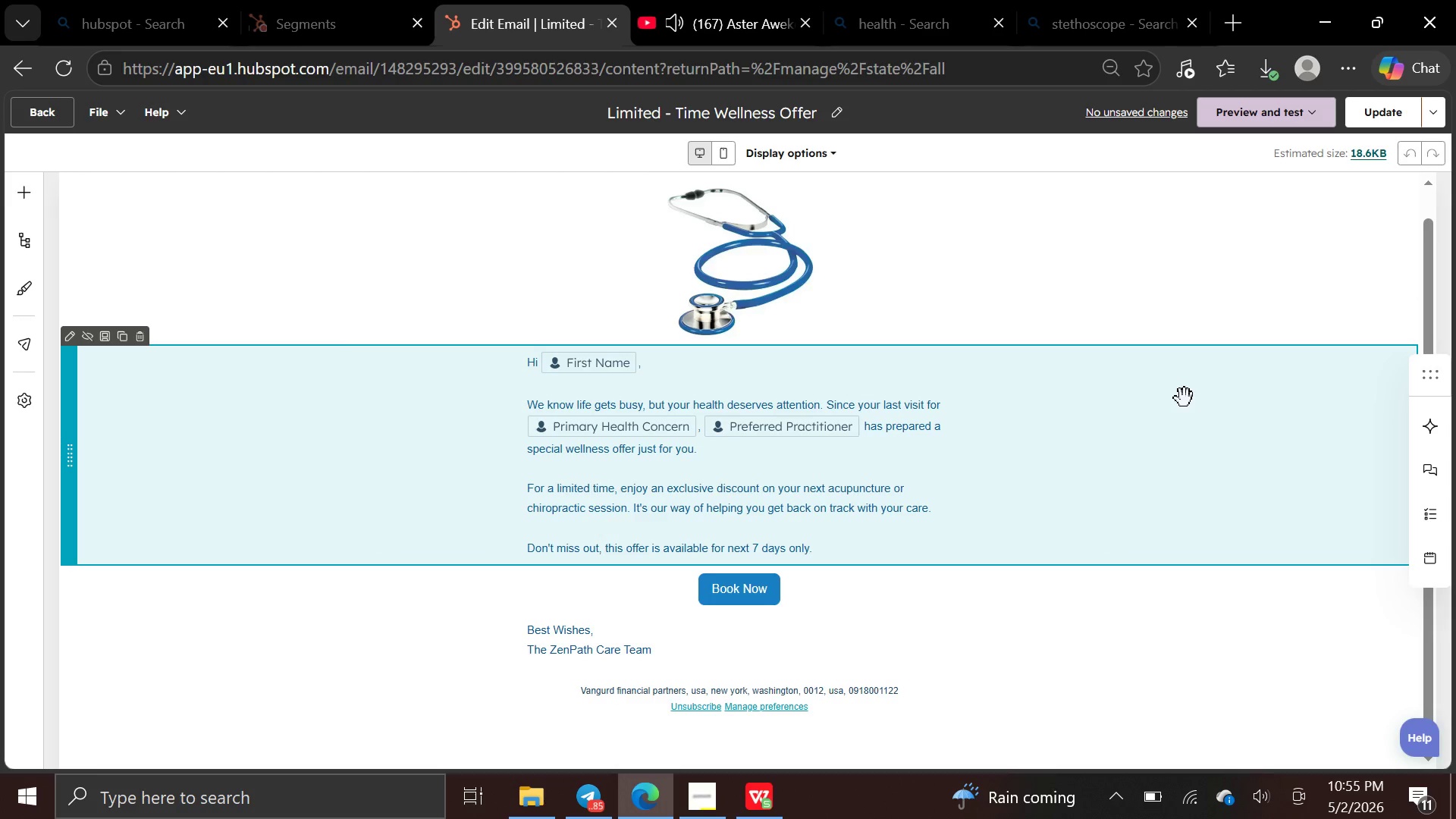 
wait(7.84)
 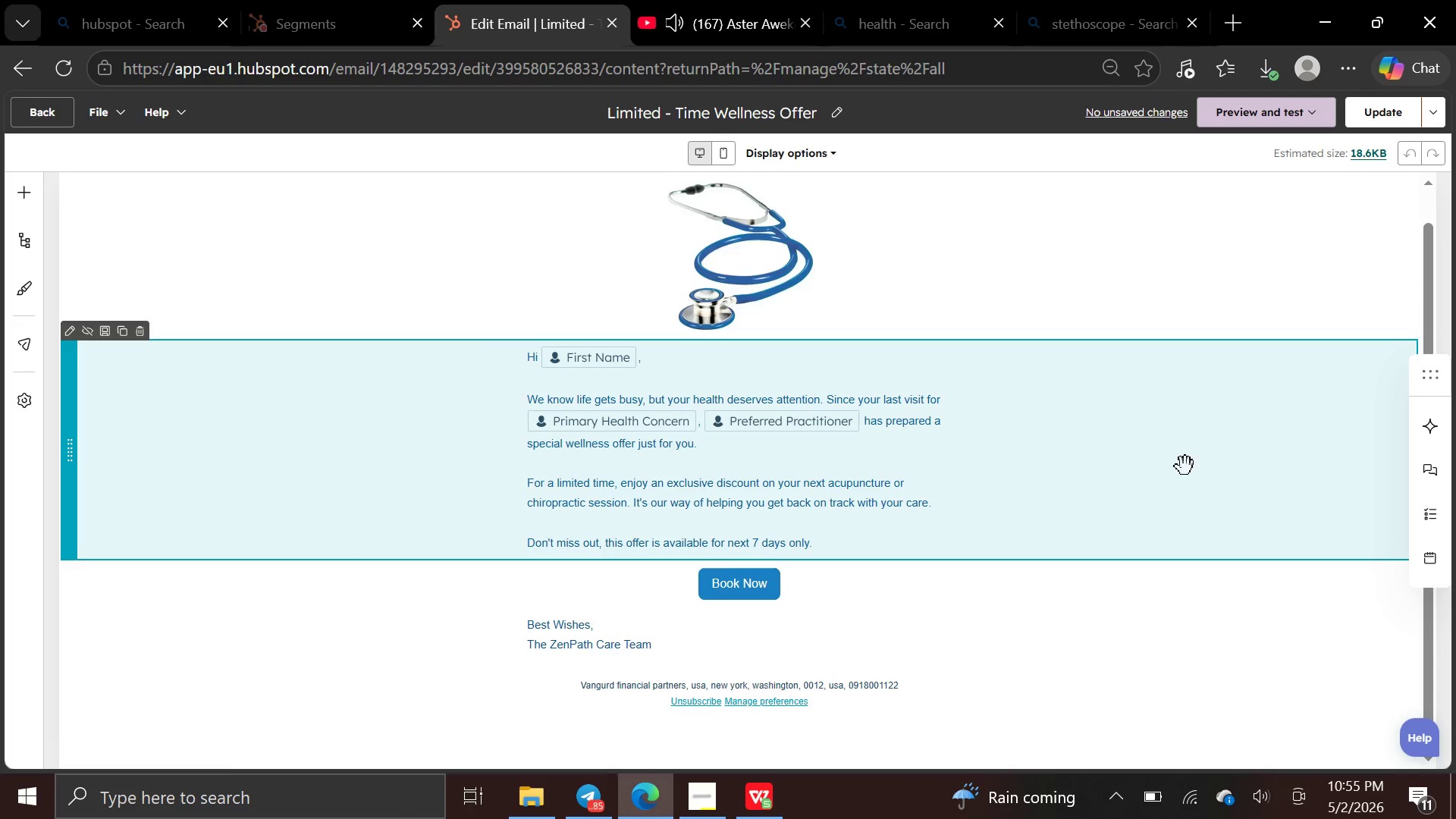 
key(PrintScreen)
 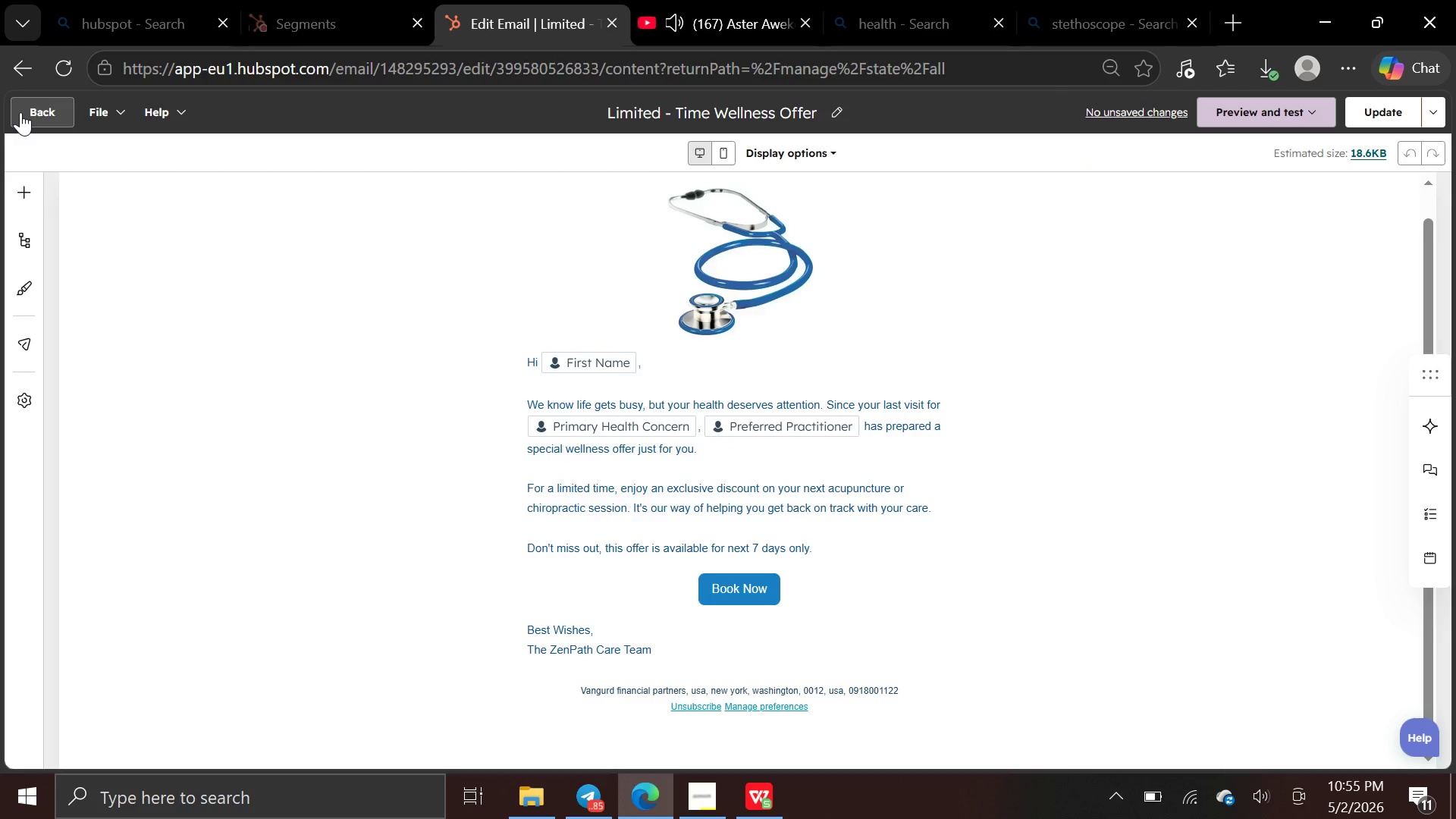 
left_click([20, 112])
 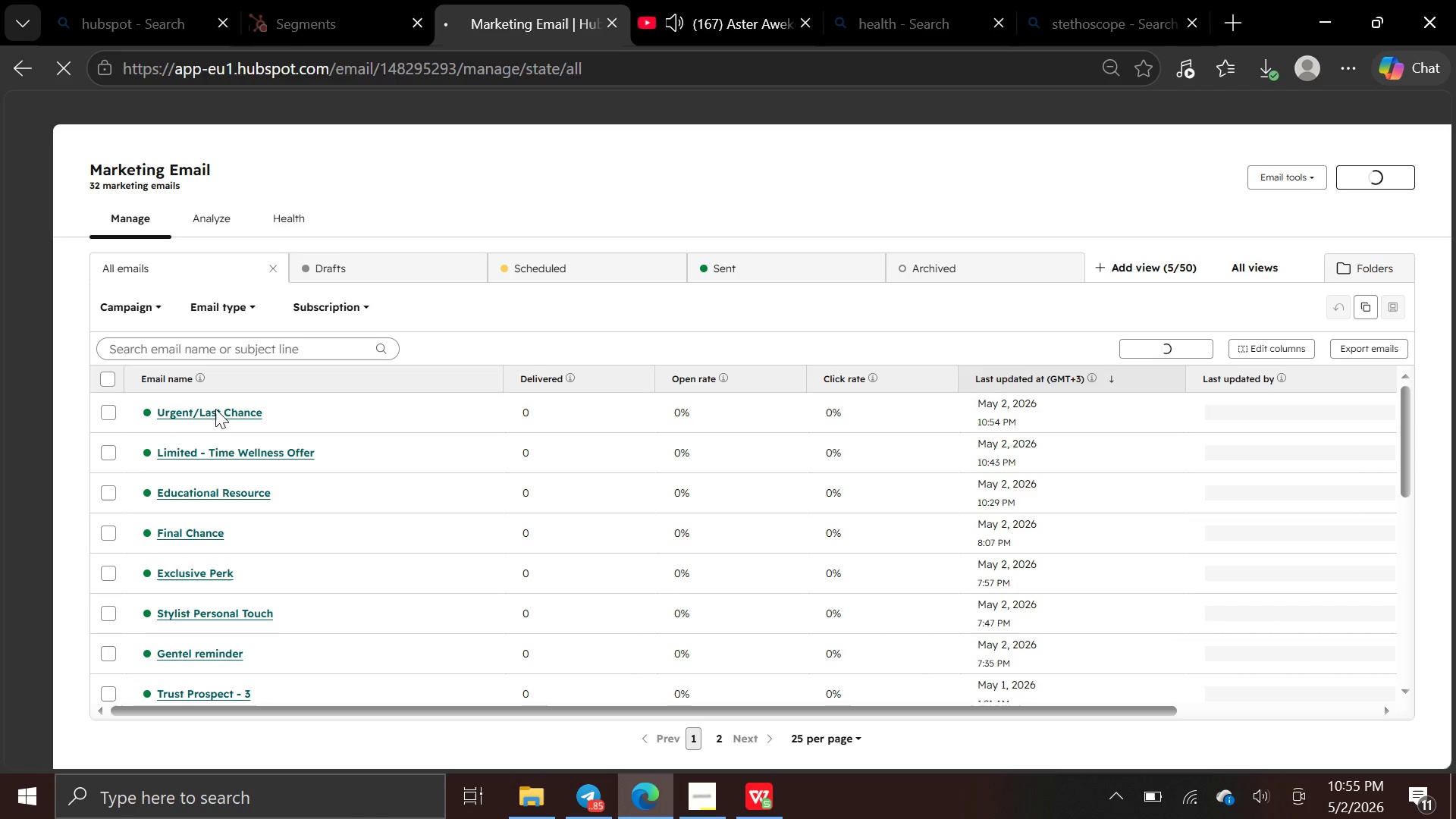 
wait(6.31)
 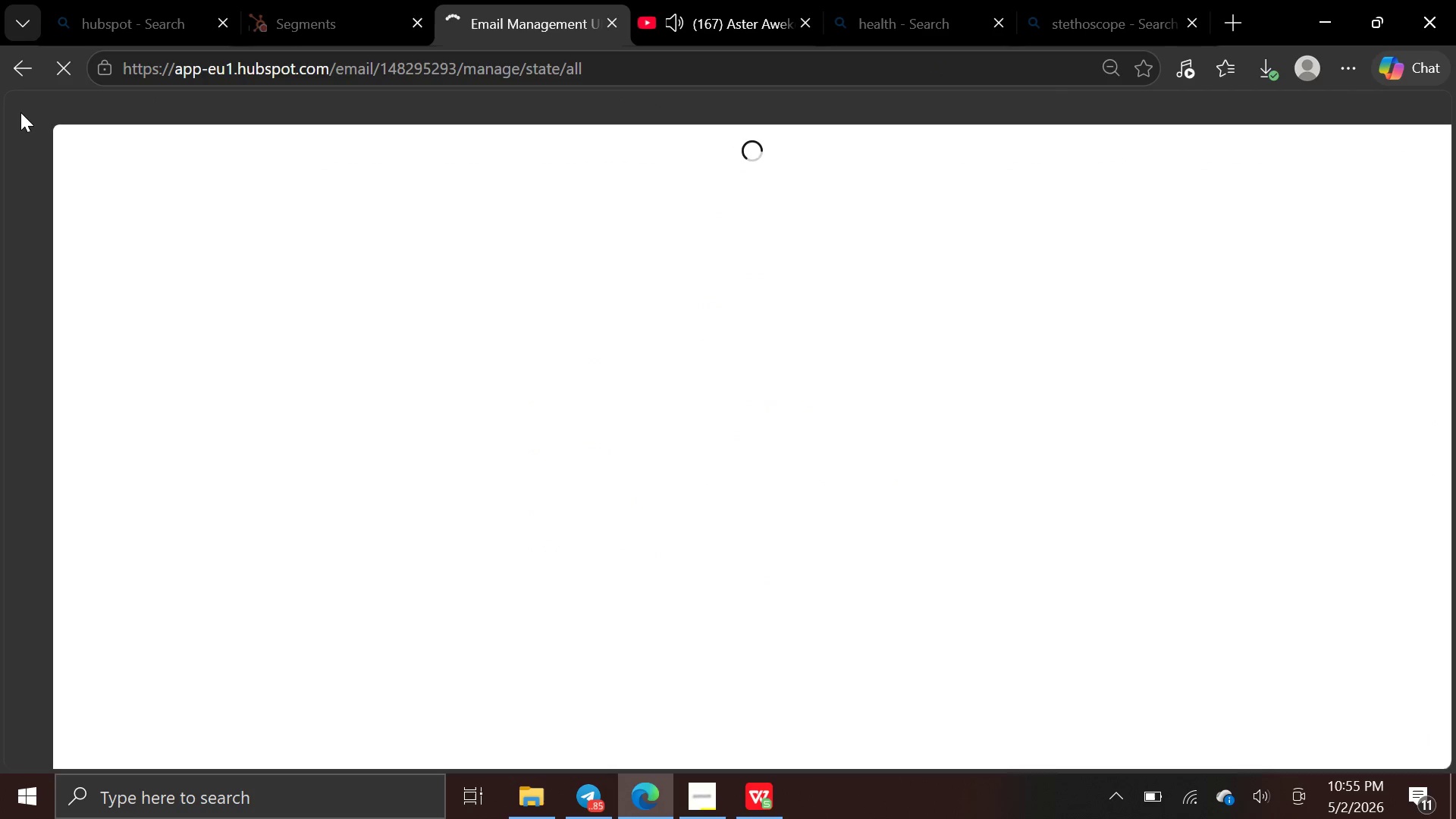 
left_click([344, 408])
 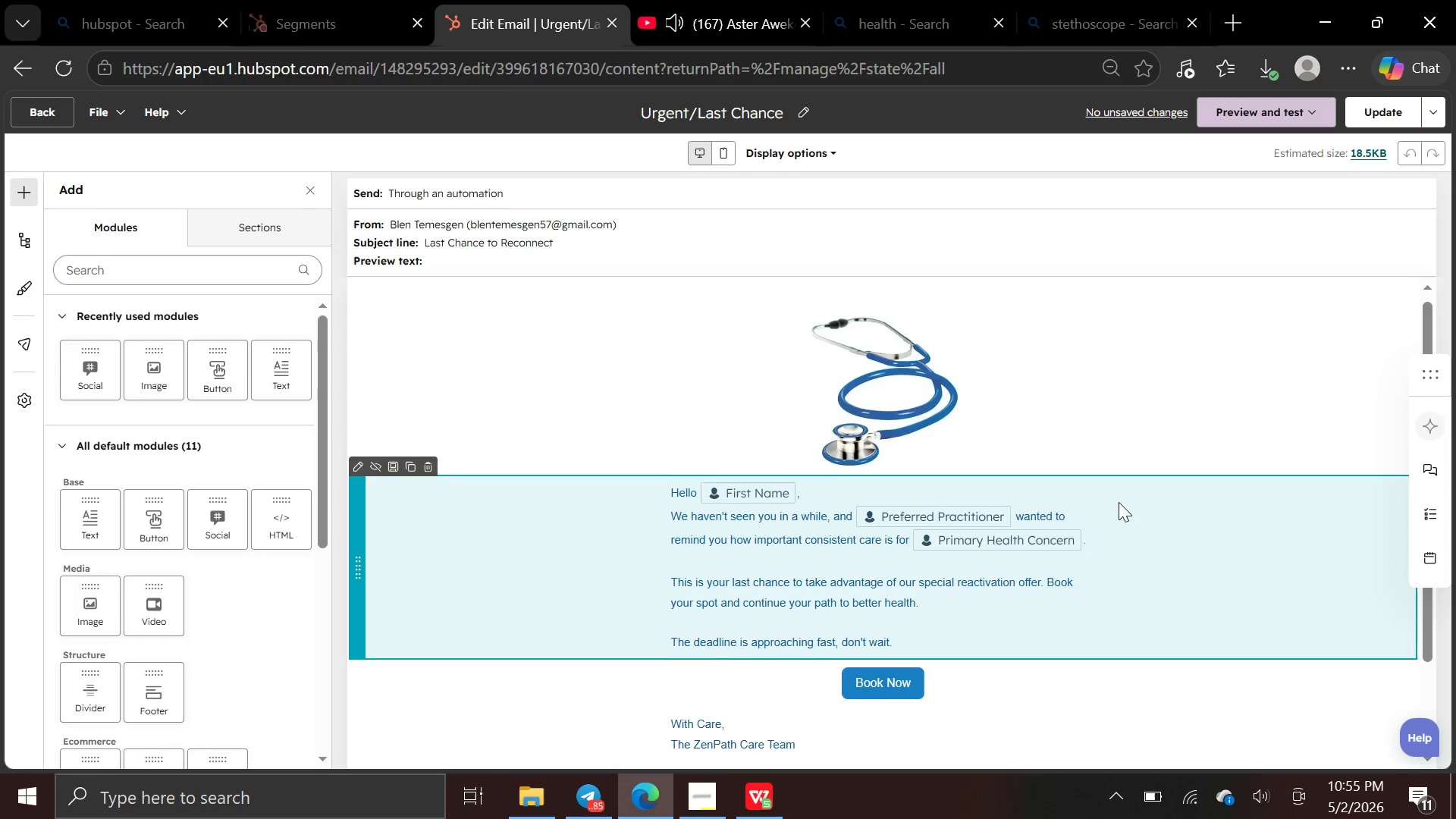 
wait(11.06)
 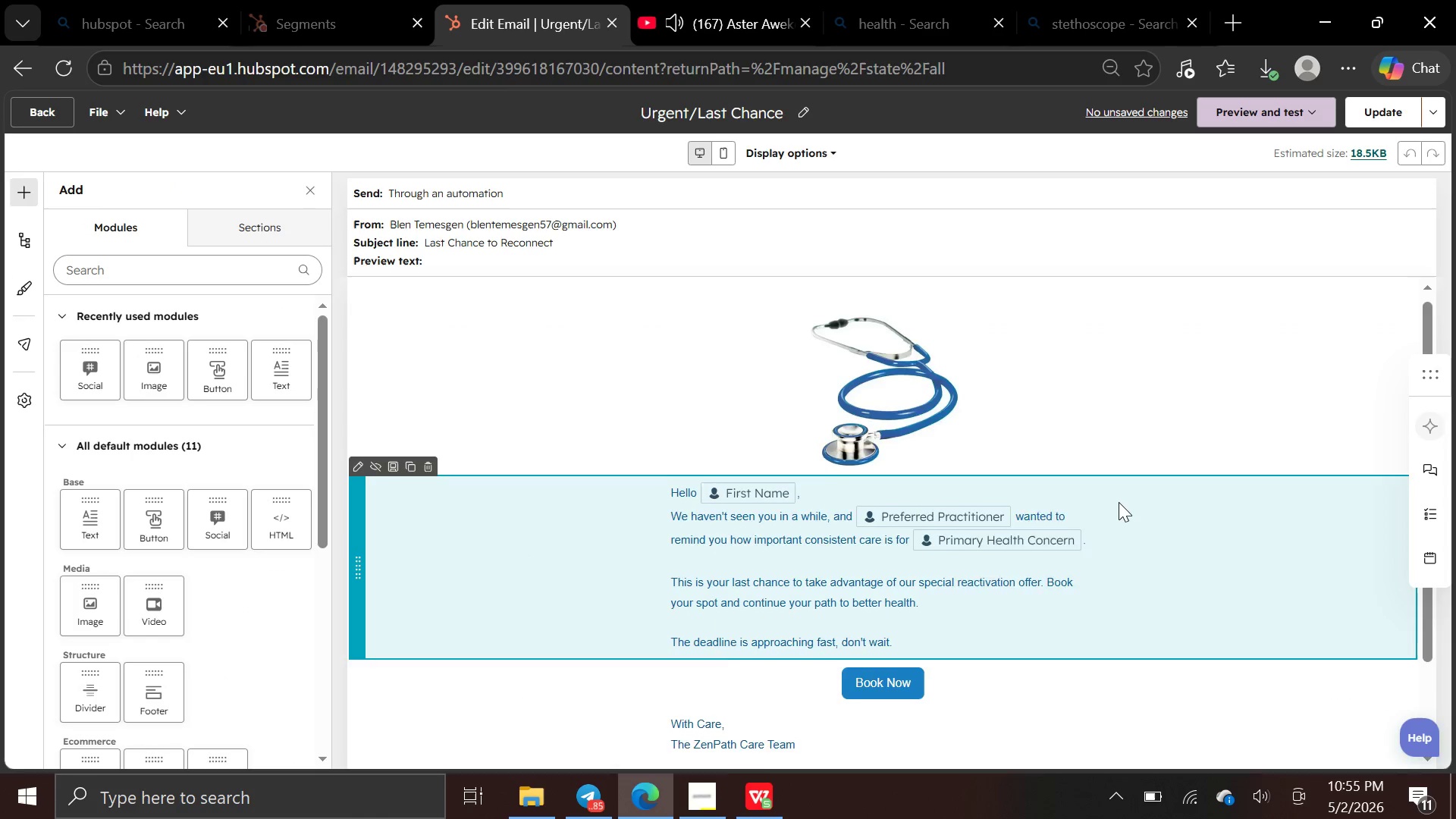 
left_click([315, 191])
 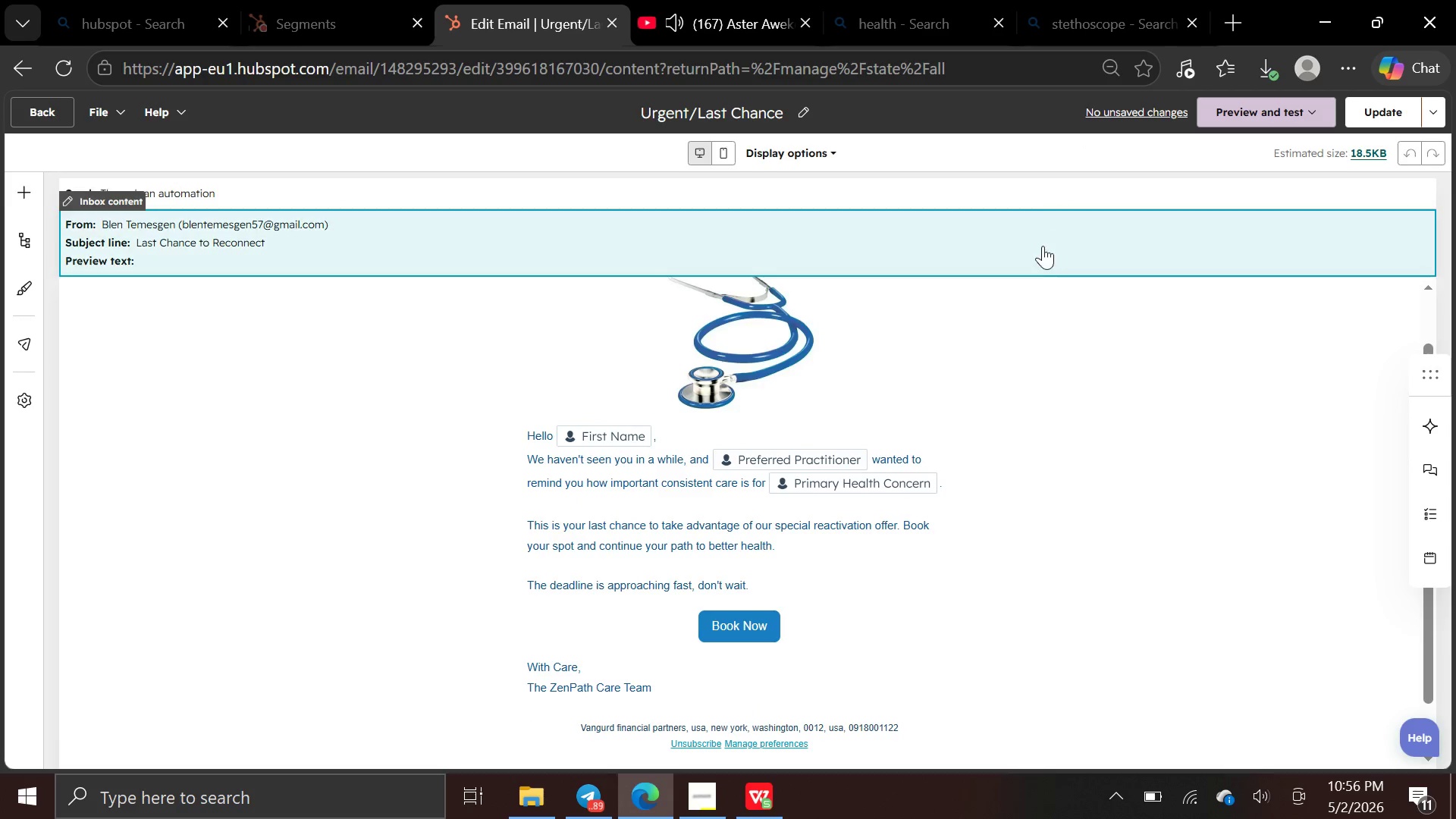 
wait(17.92)
 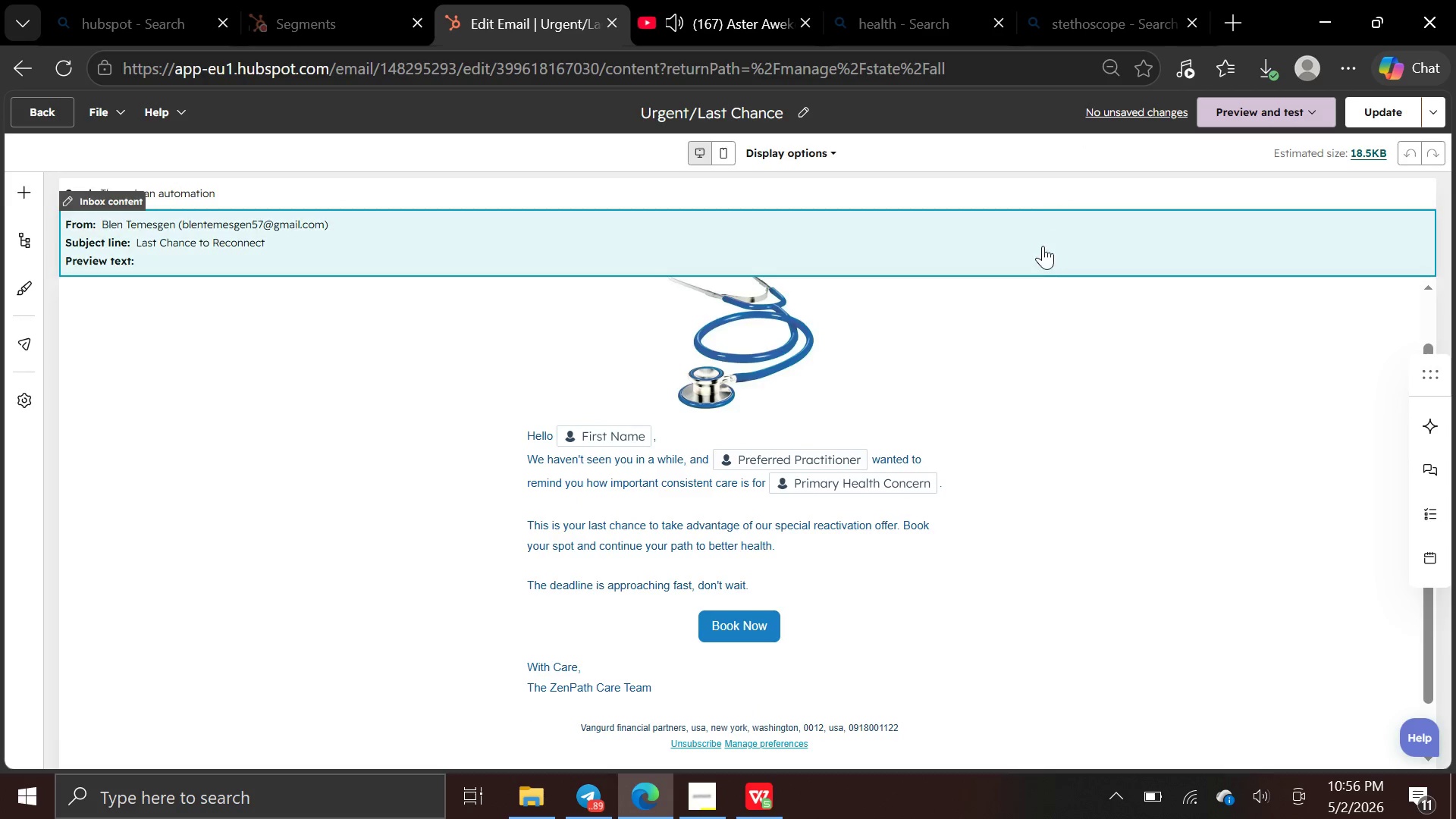 
key(PrintScreen)
 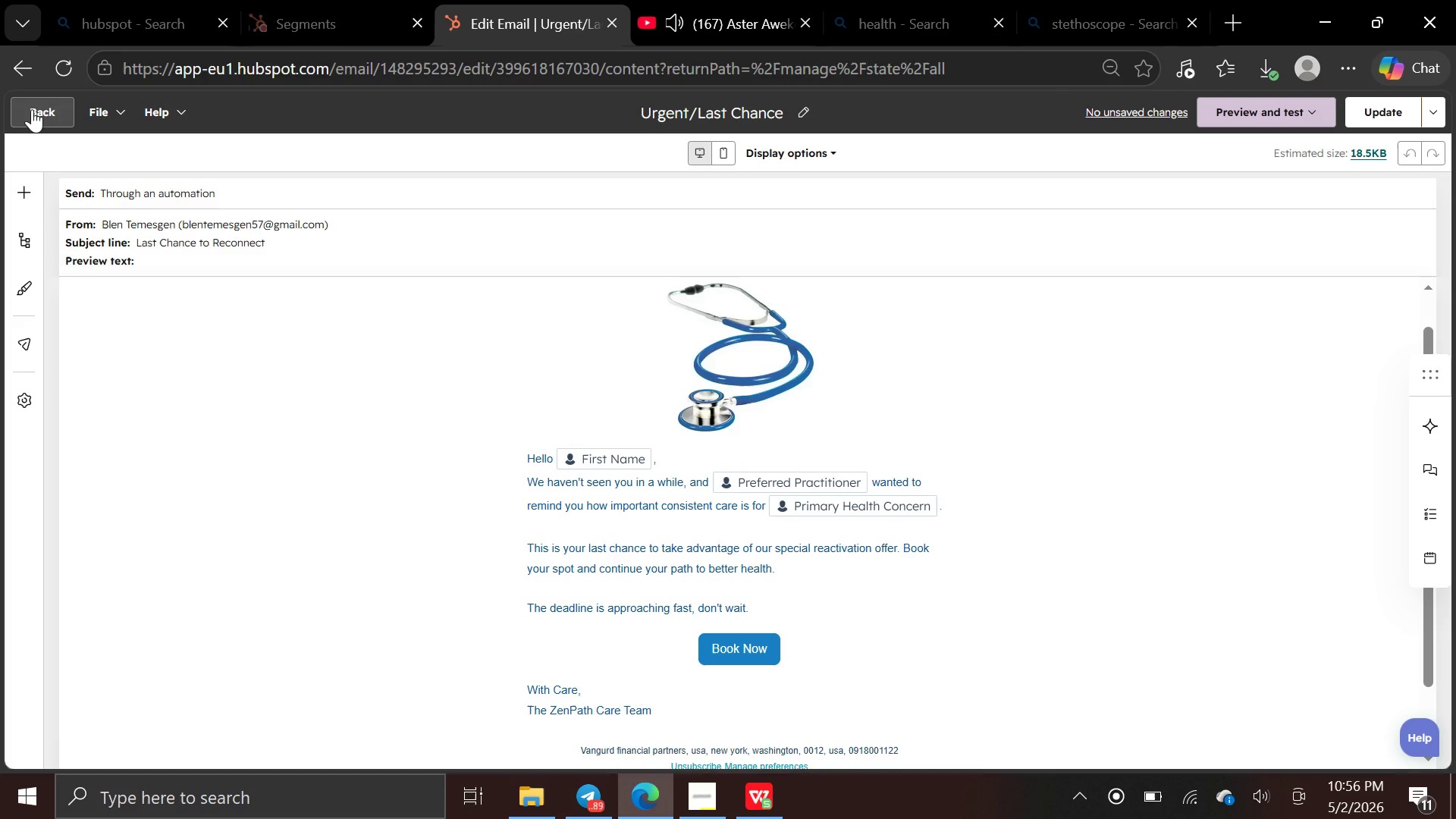 
left_click([32, 109])
 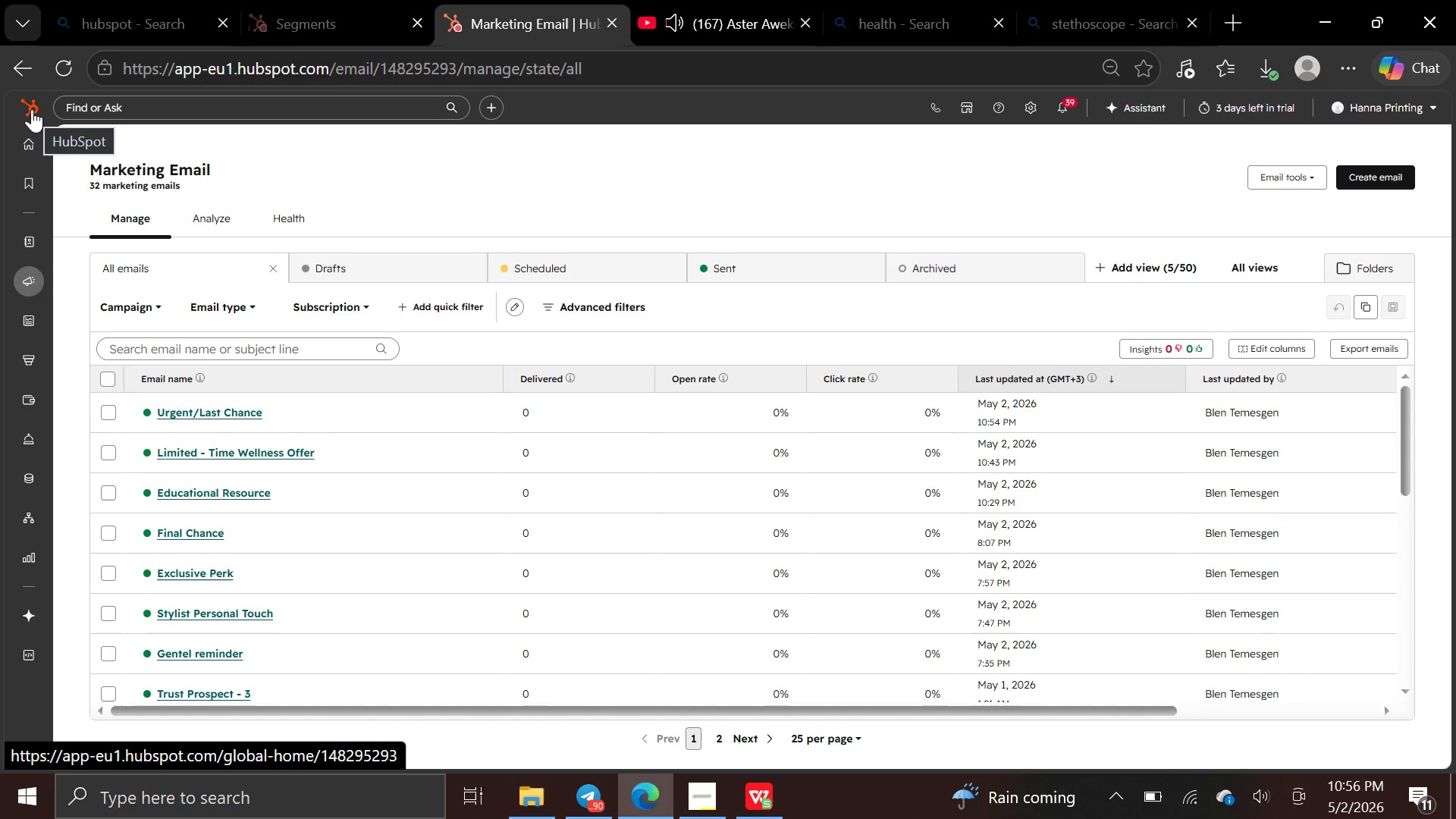 
wait(15.94)
 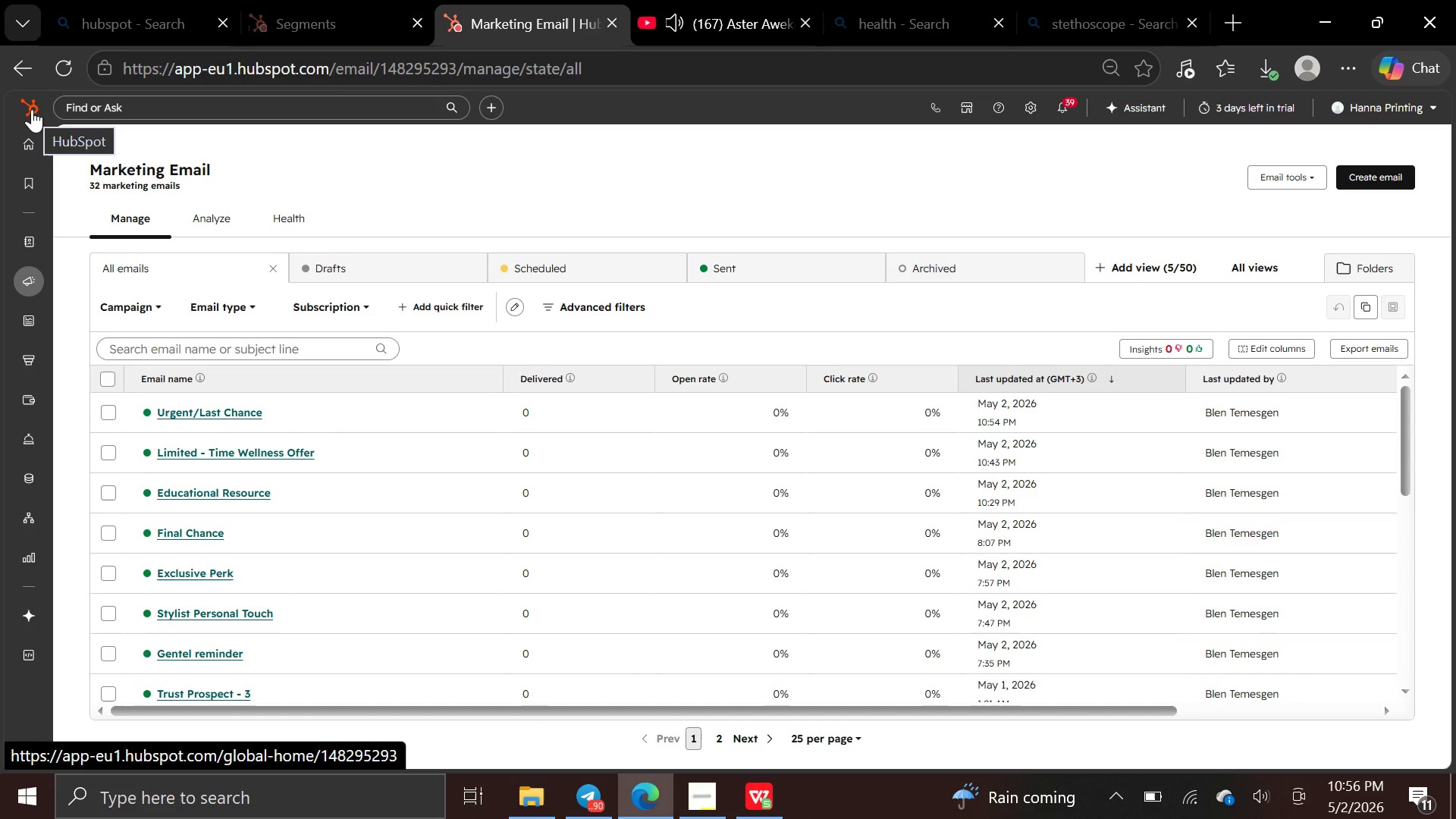 
left_click([93, 554])
 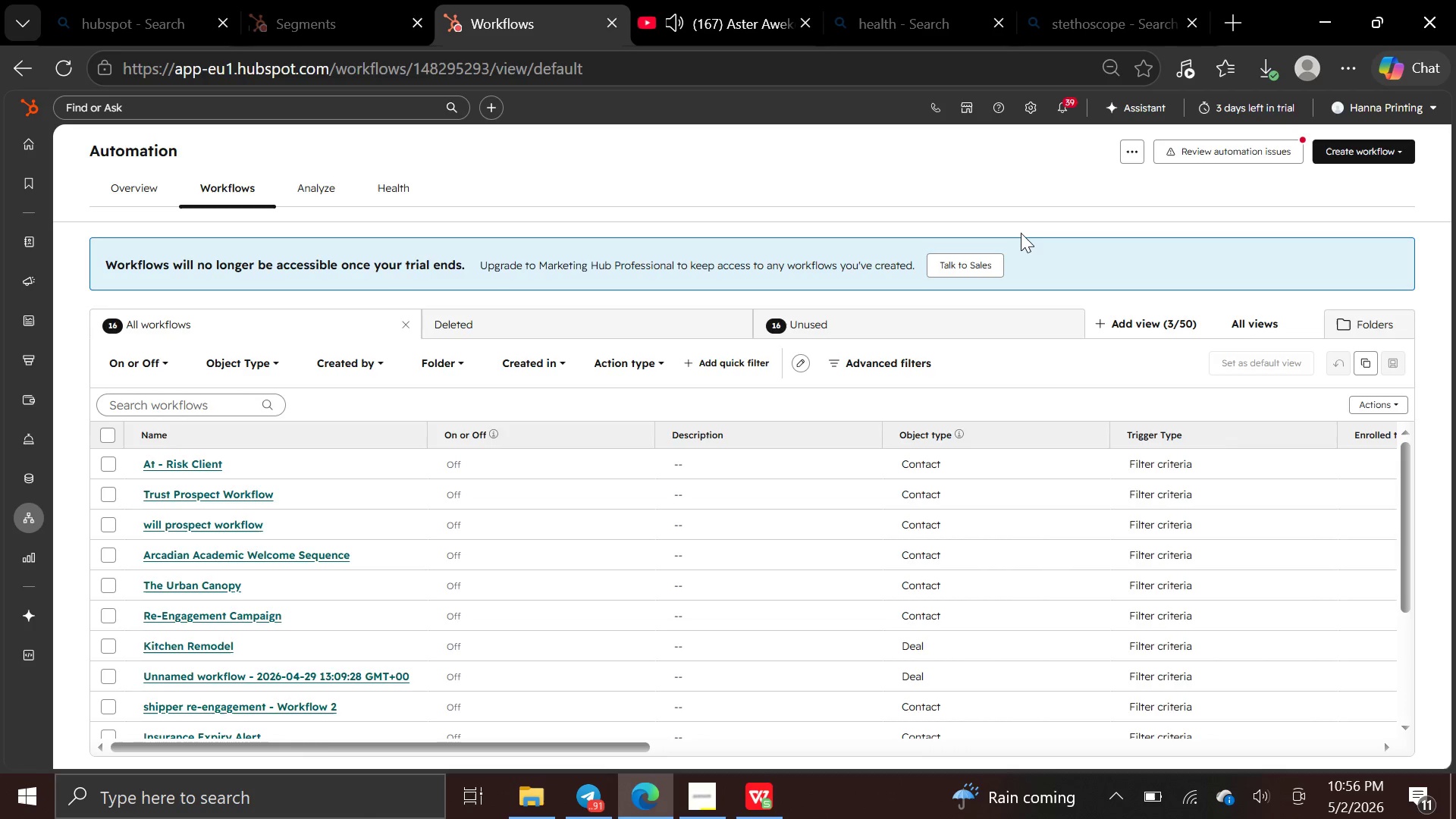 
wait(20.81)
 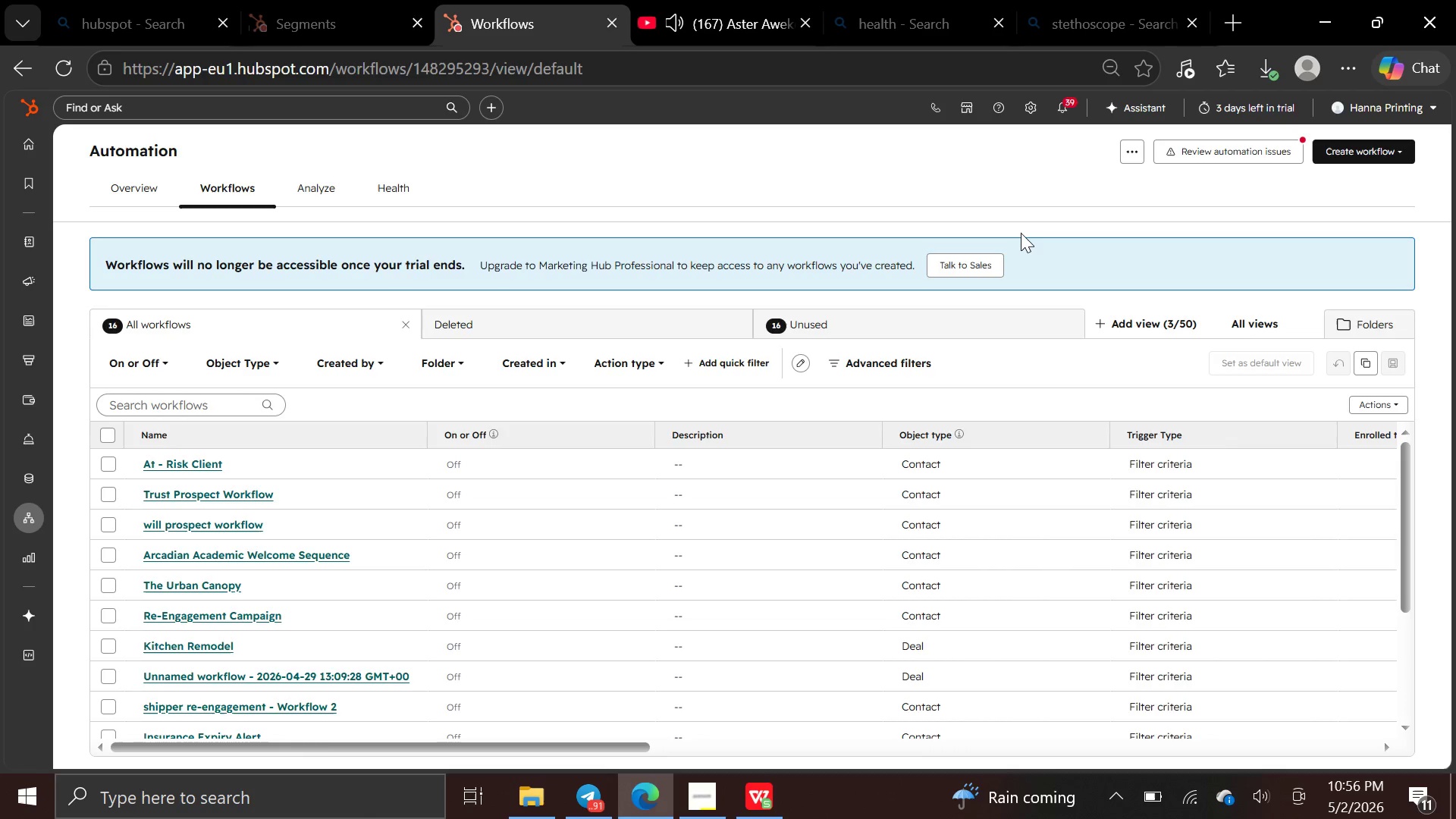 
left_click([1361, 148])
 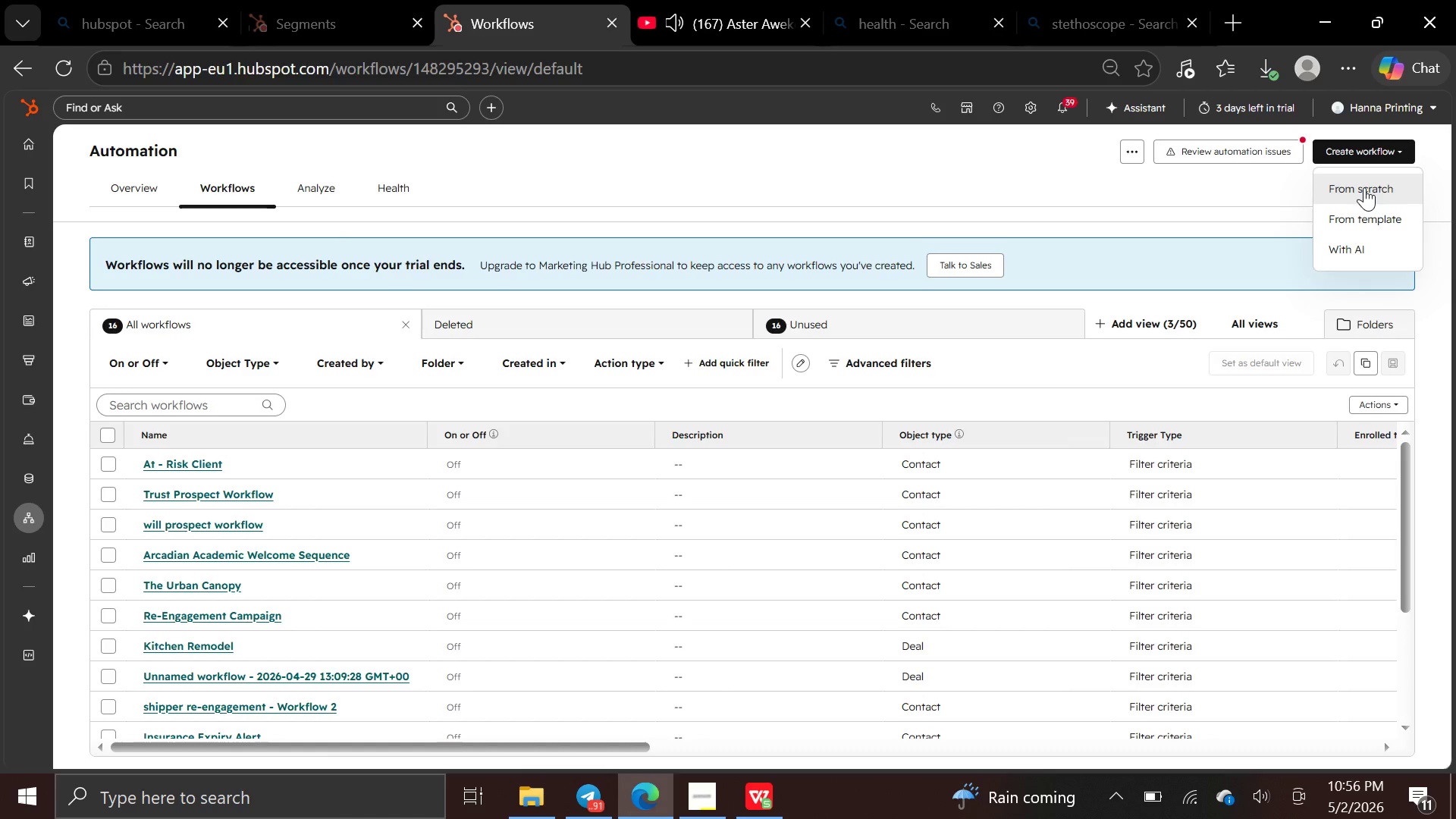 
left_click([1364, 187])
 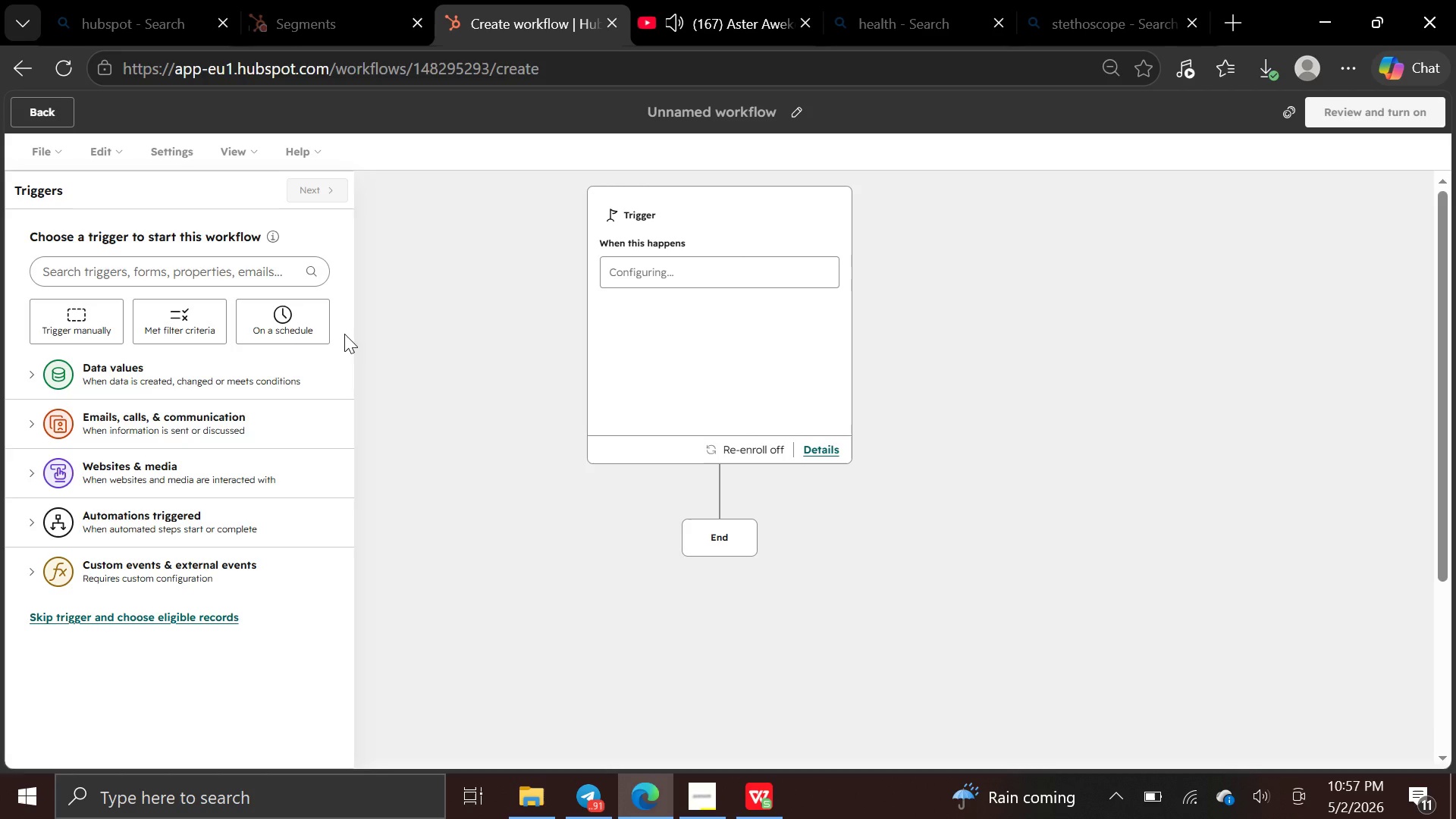 
wait(38.26)
 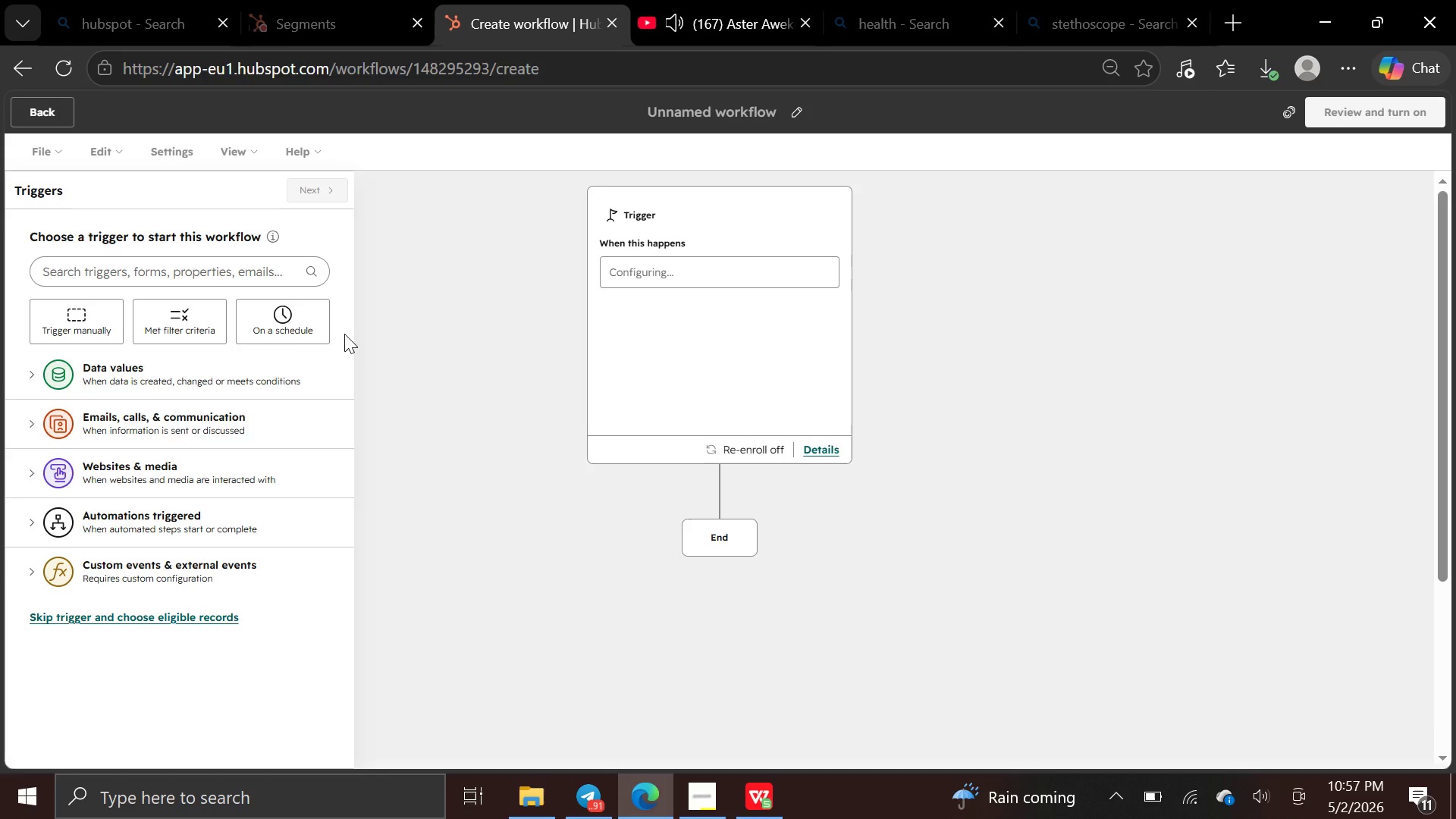 
left_click([157, 321])
 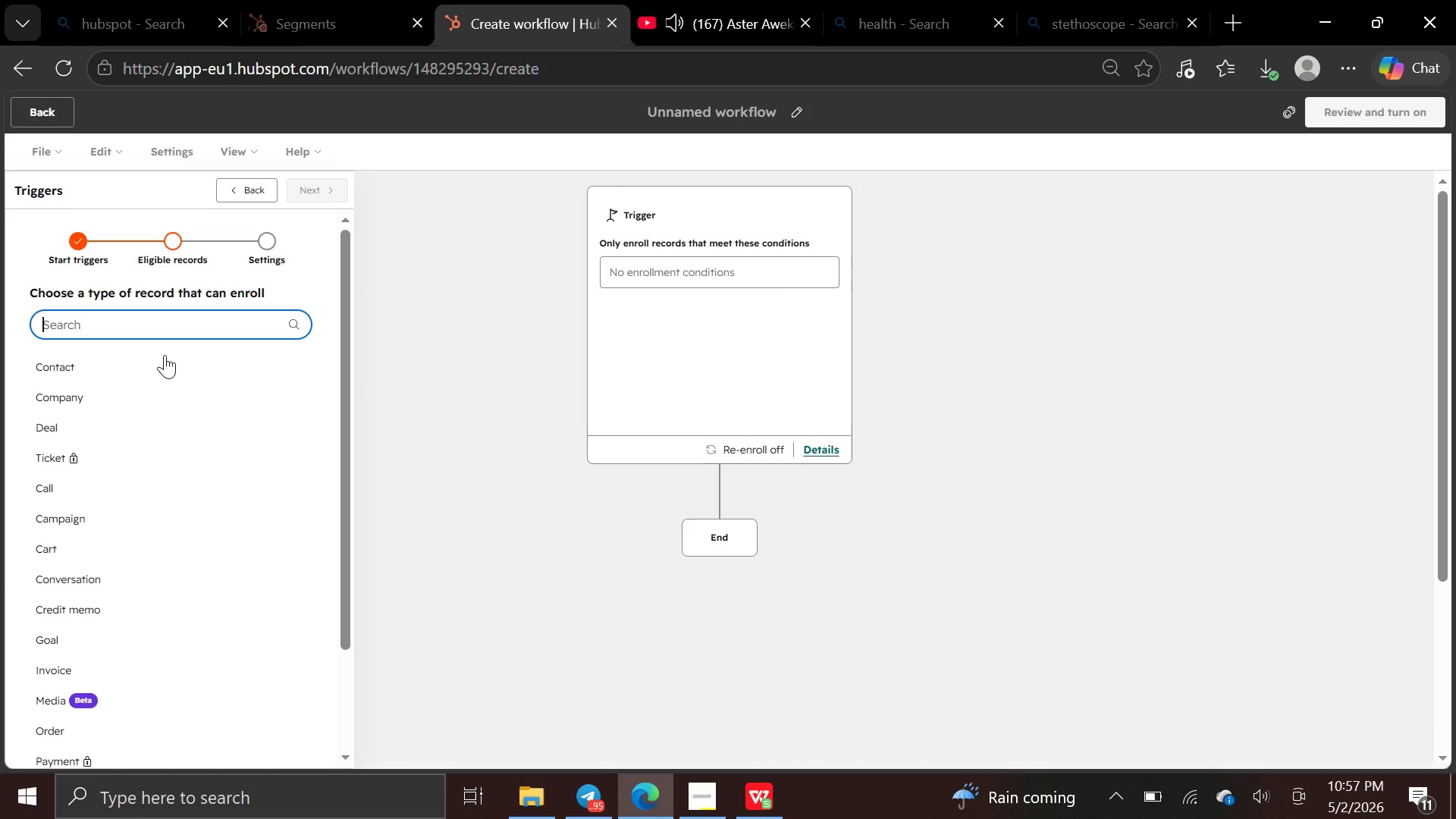 
left_click([165, 372])
 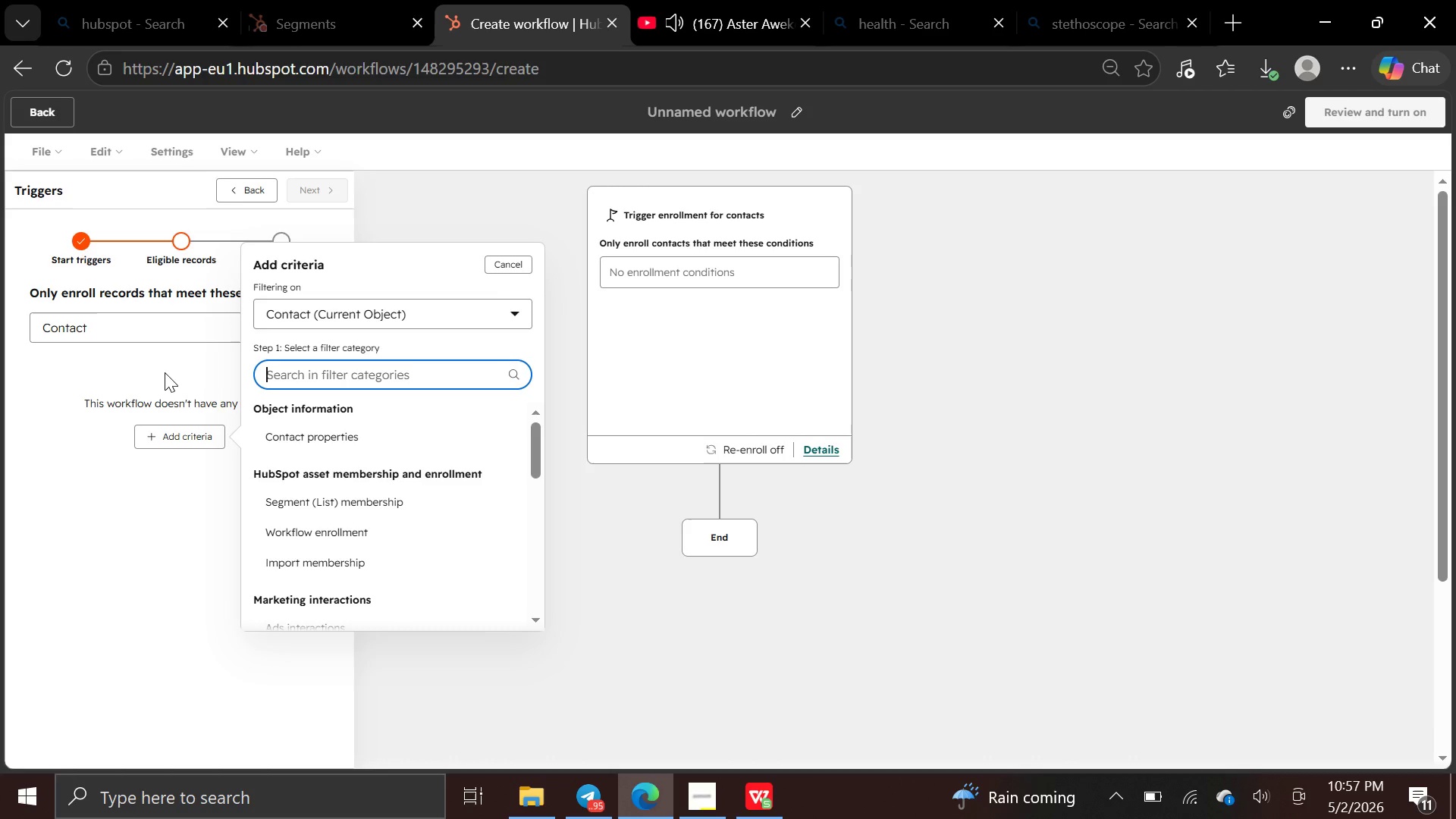 
wait(8.83)
 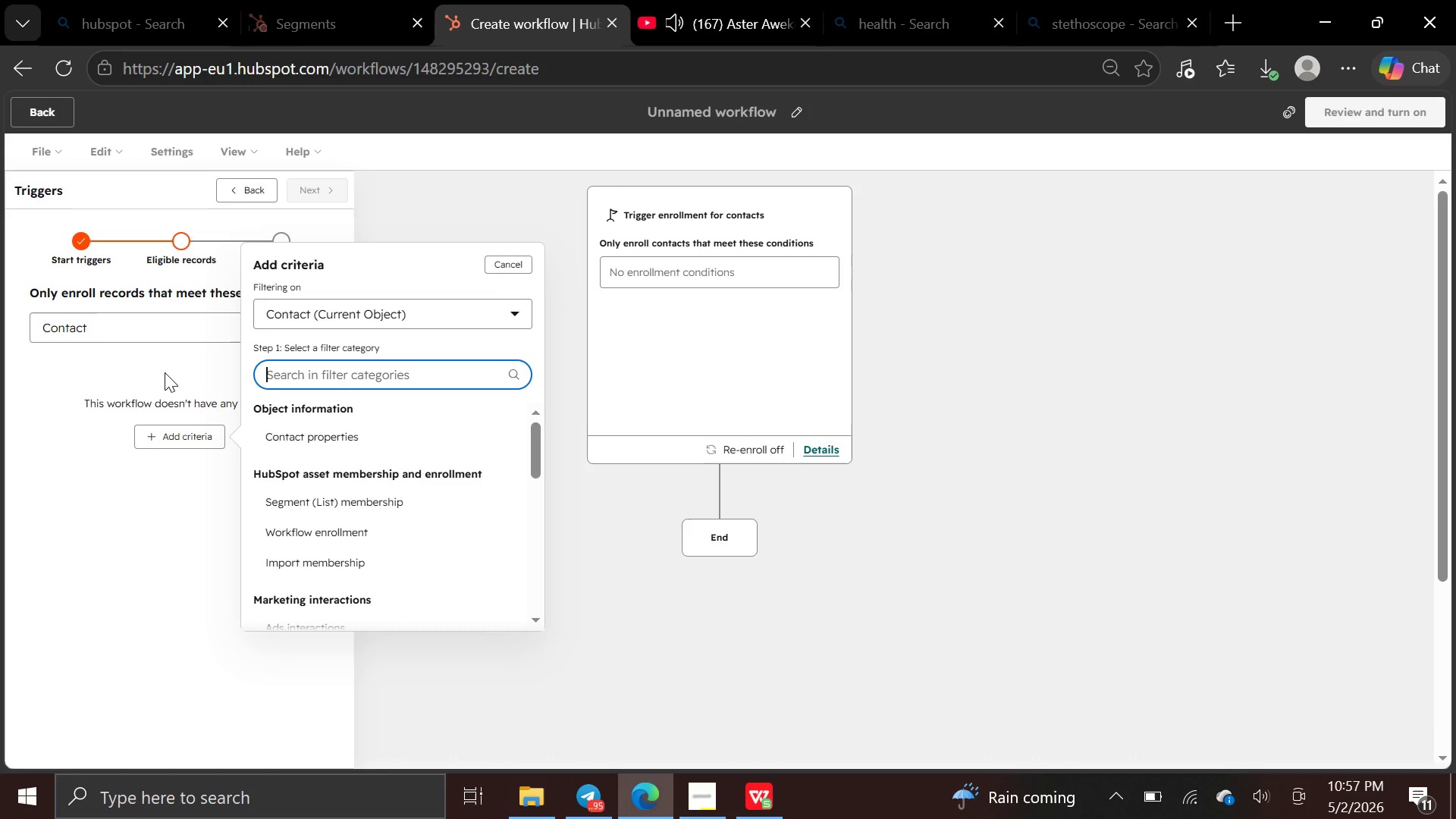 
left_click([366, 510])
 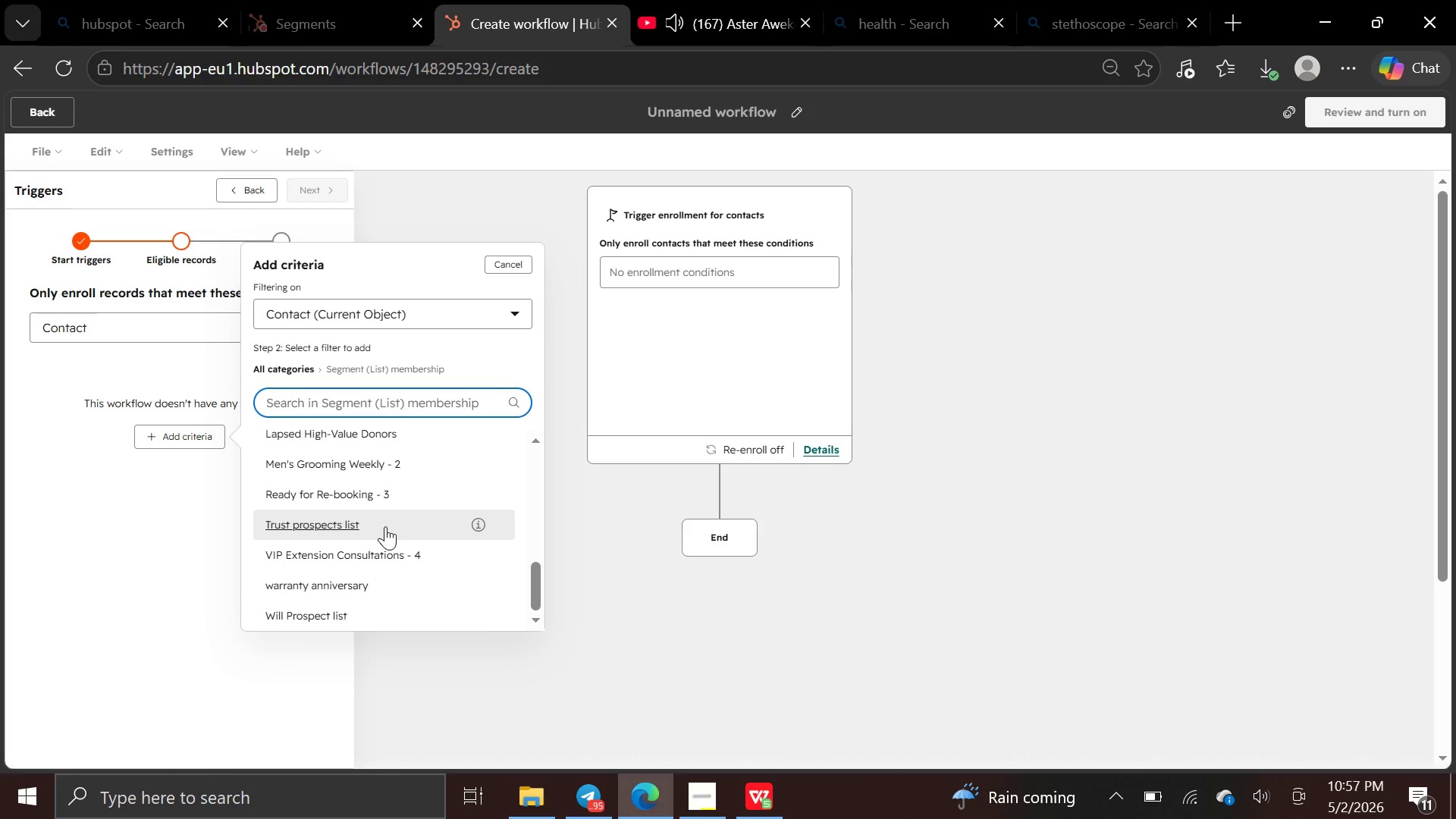 
wait(13.53)
 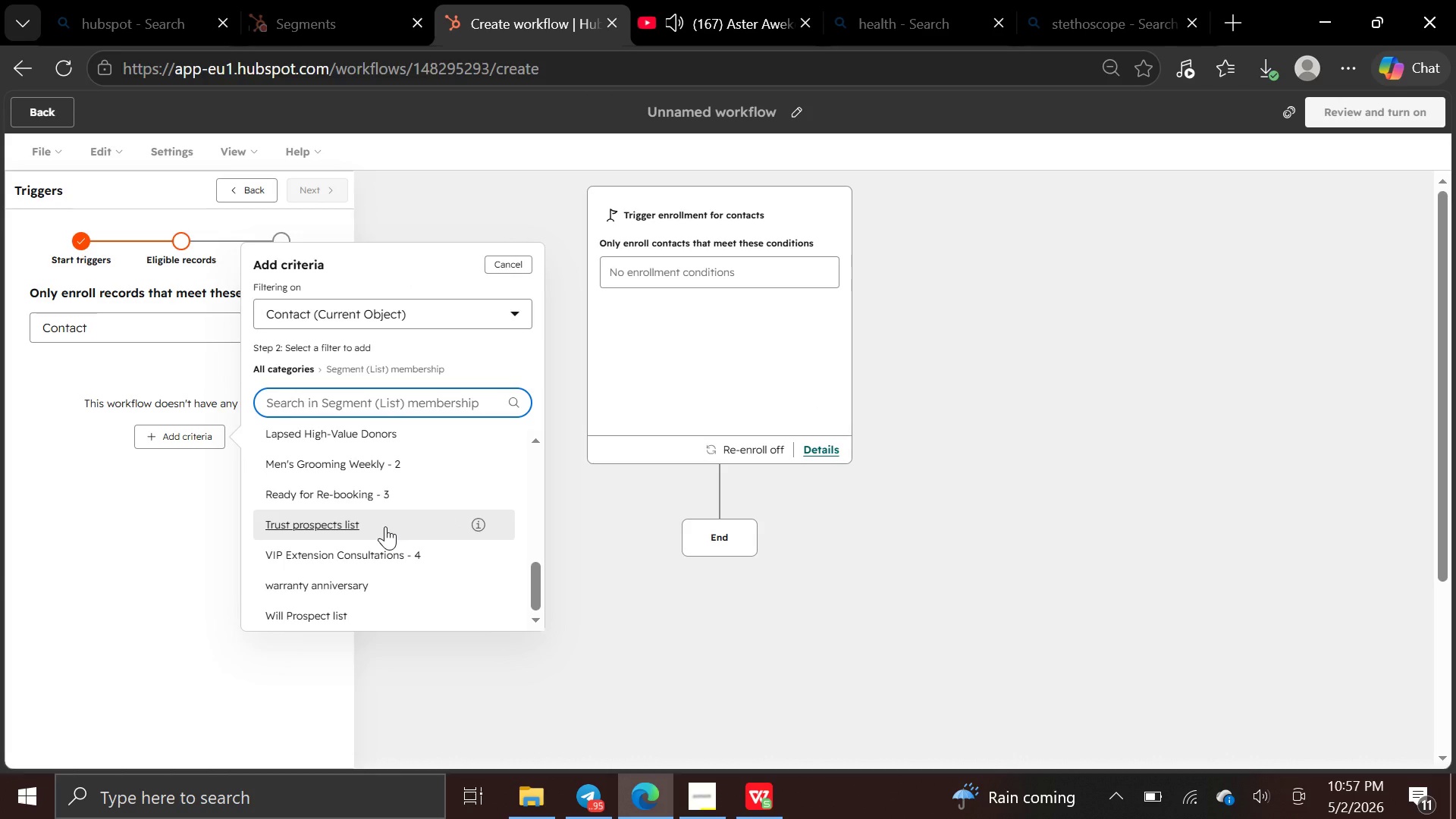 
left_click([388, 508])
 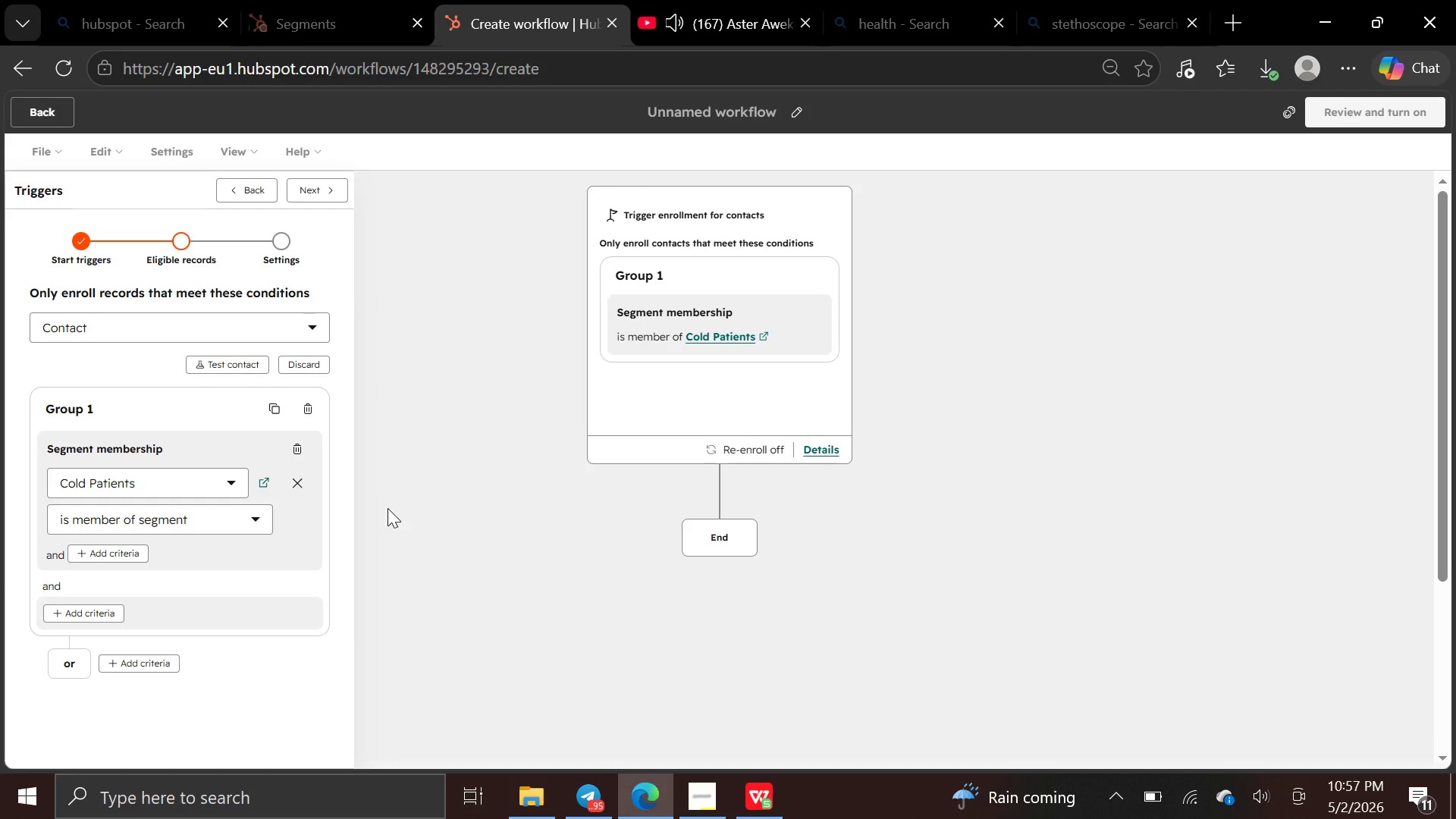 
wait(7.73)
 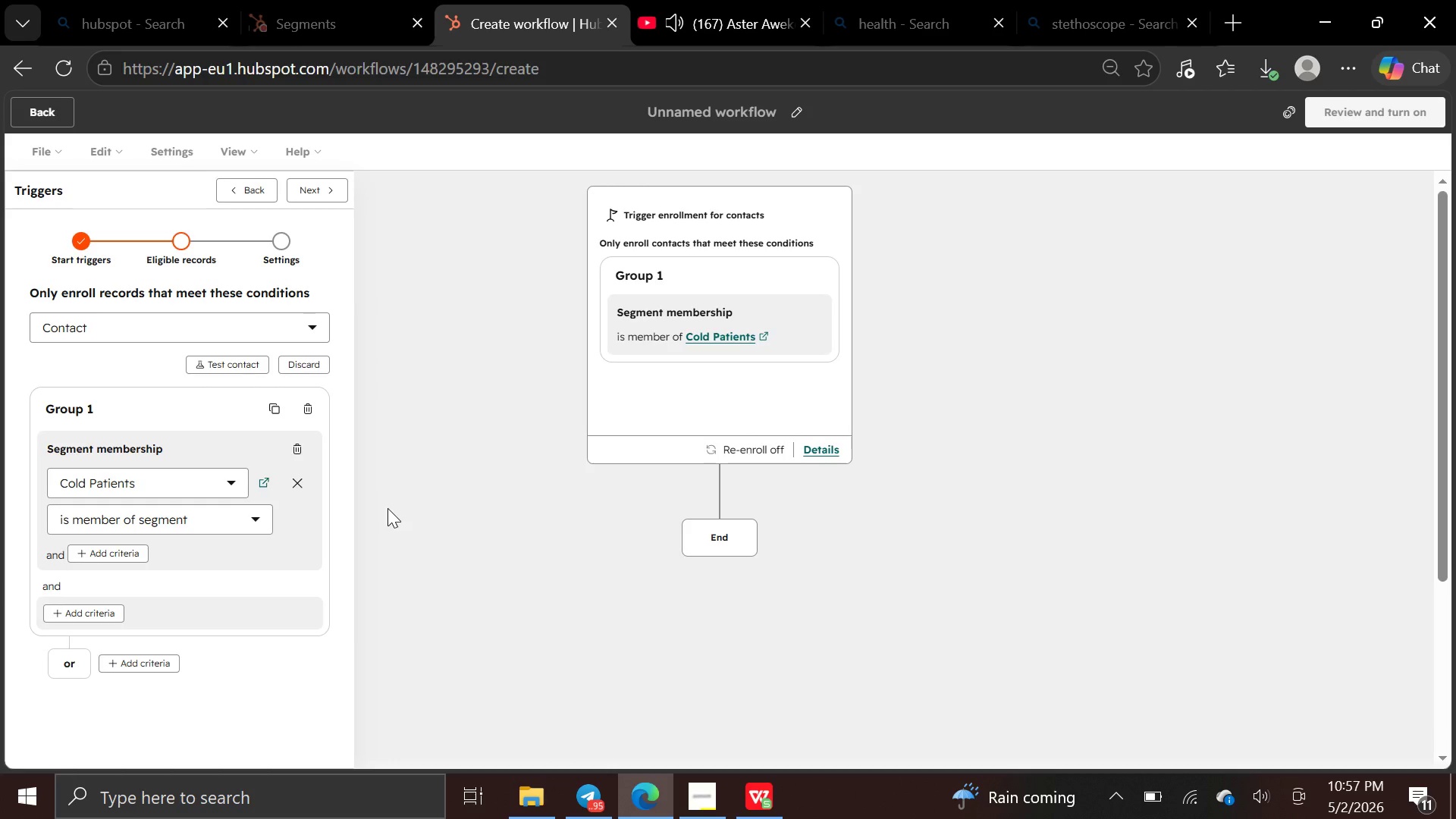 
left_click([302, 187])
 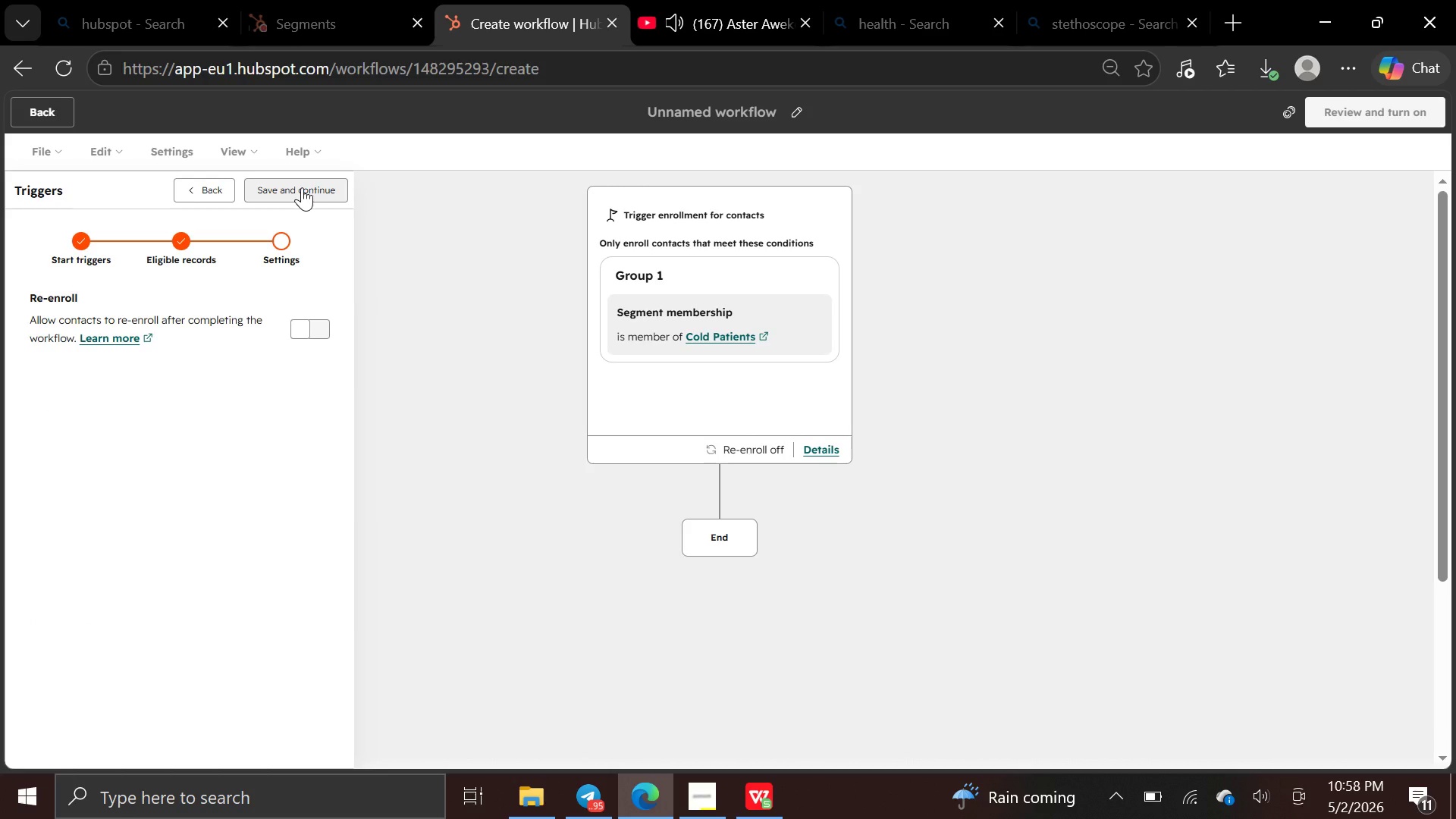 
left_click([302, 187])
 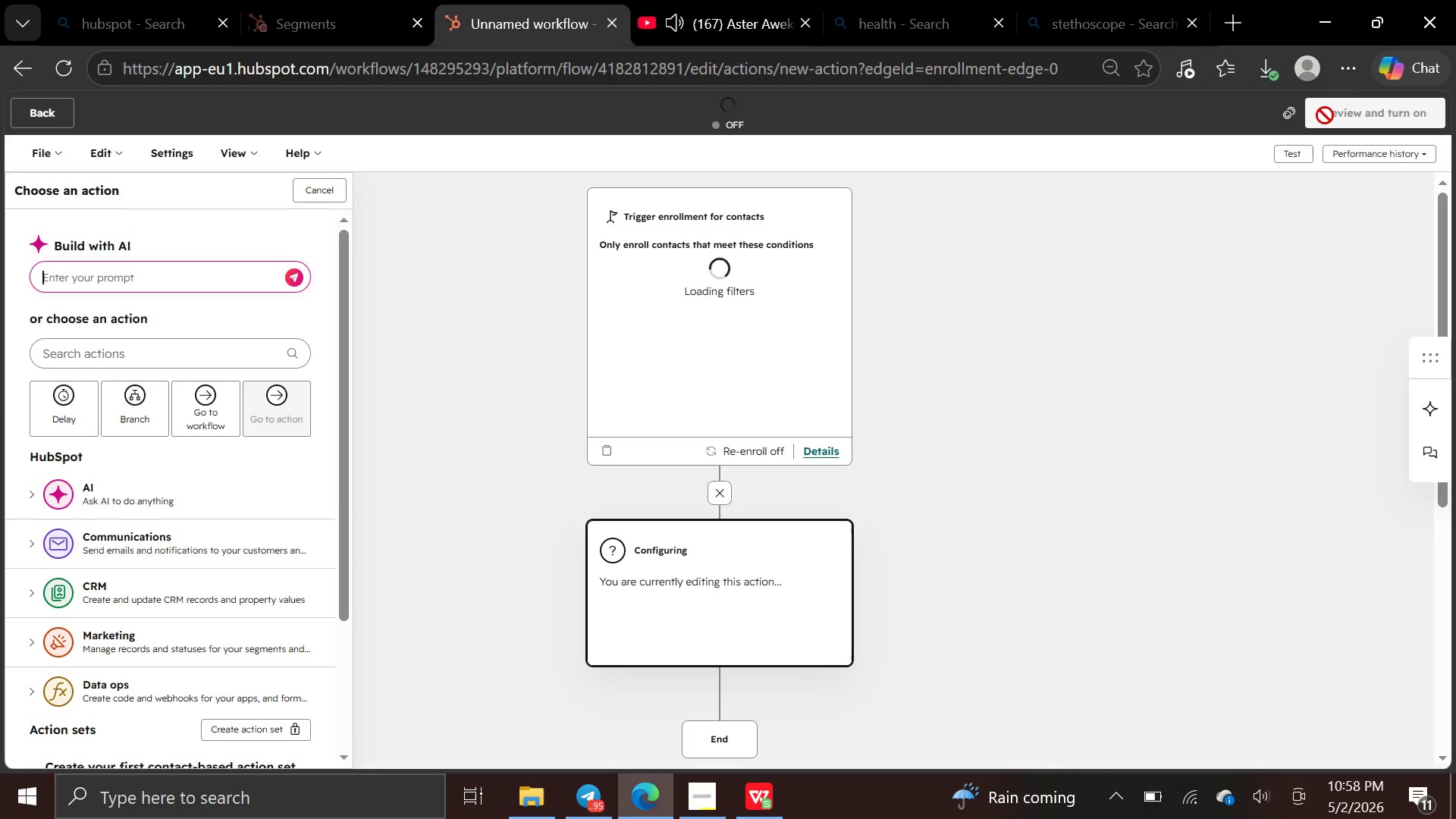 
wait(6.46)
 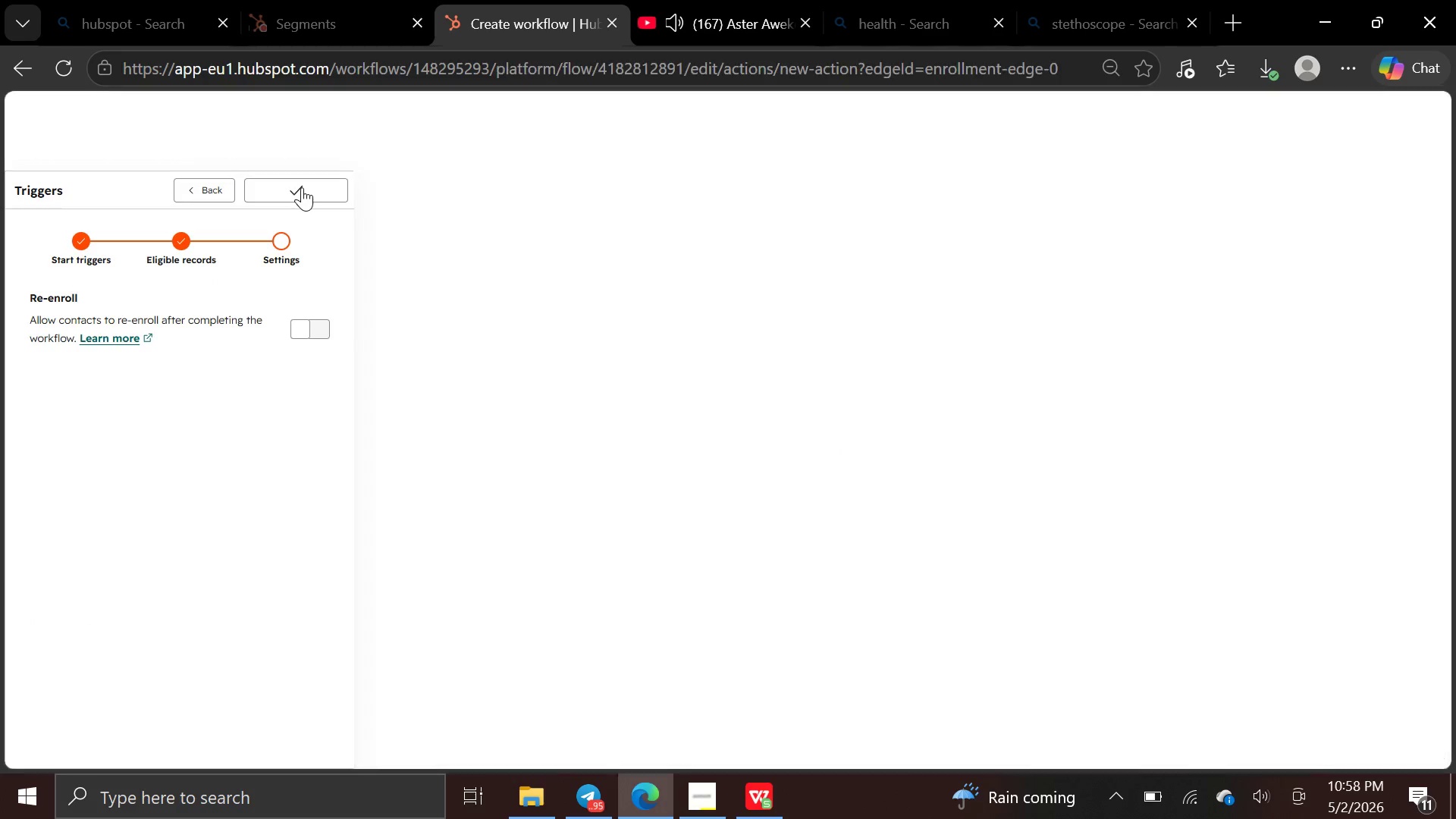 
mouse_move([1331, 121])
 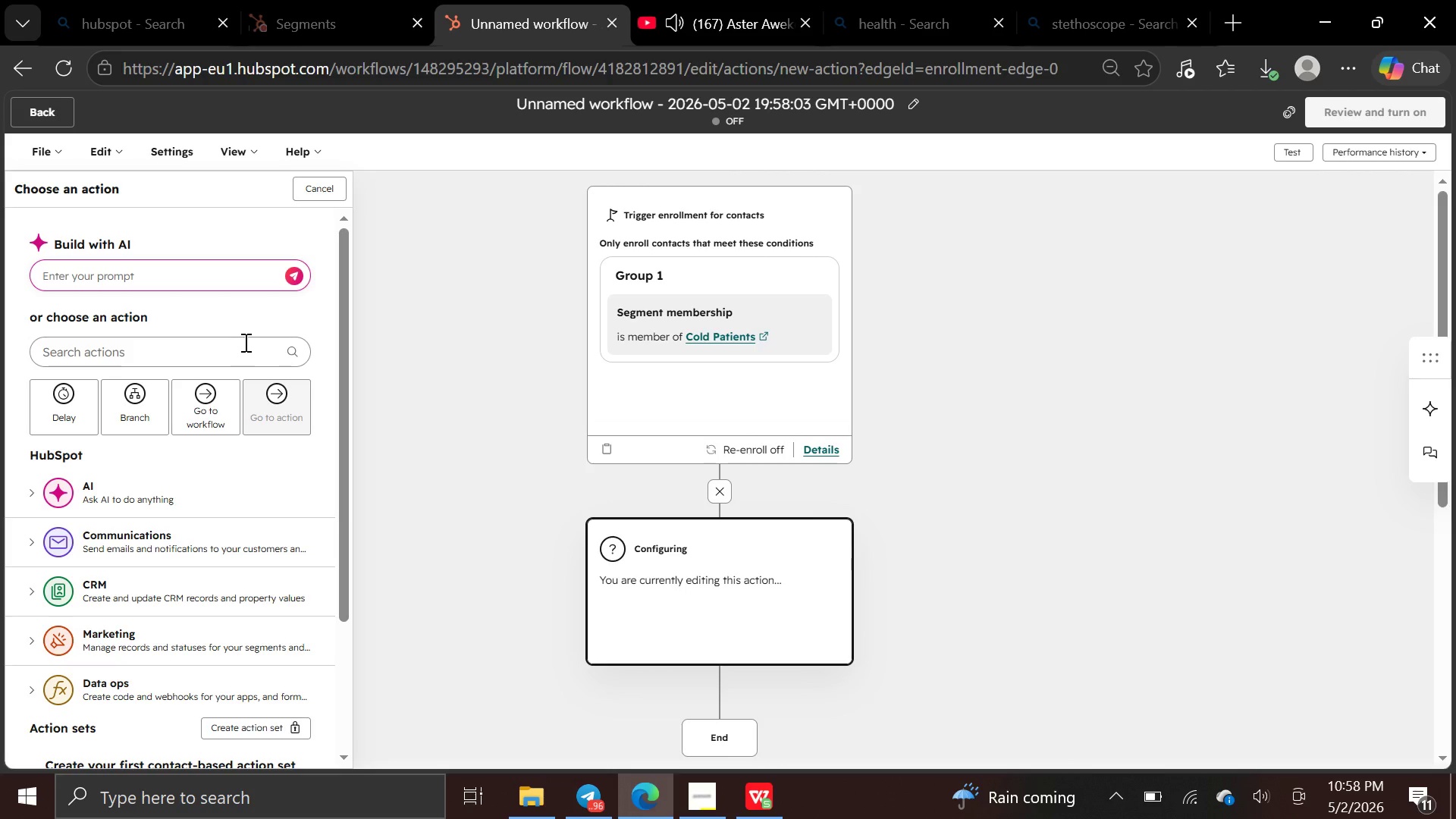 
wait(9.02)
 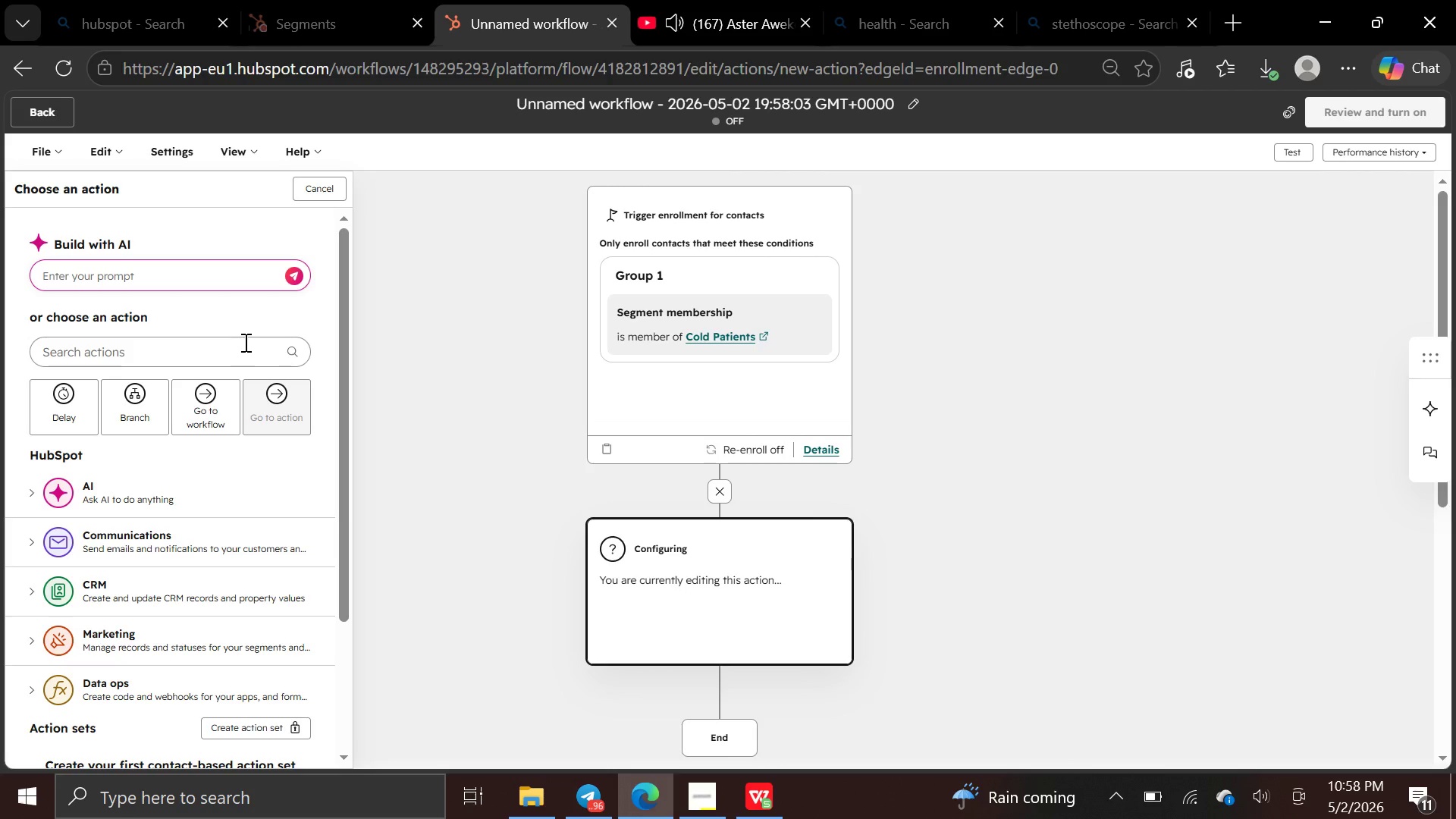 
left_click([202, 555])
 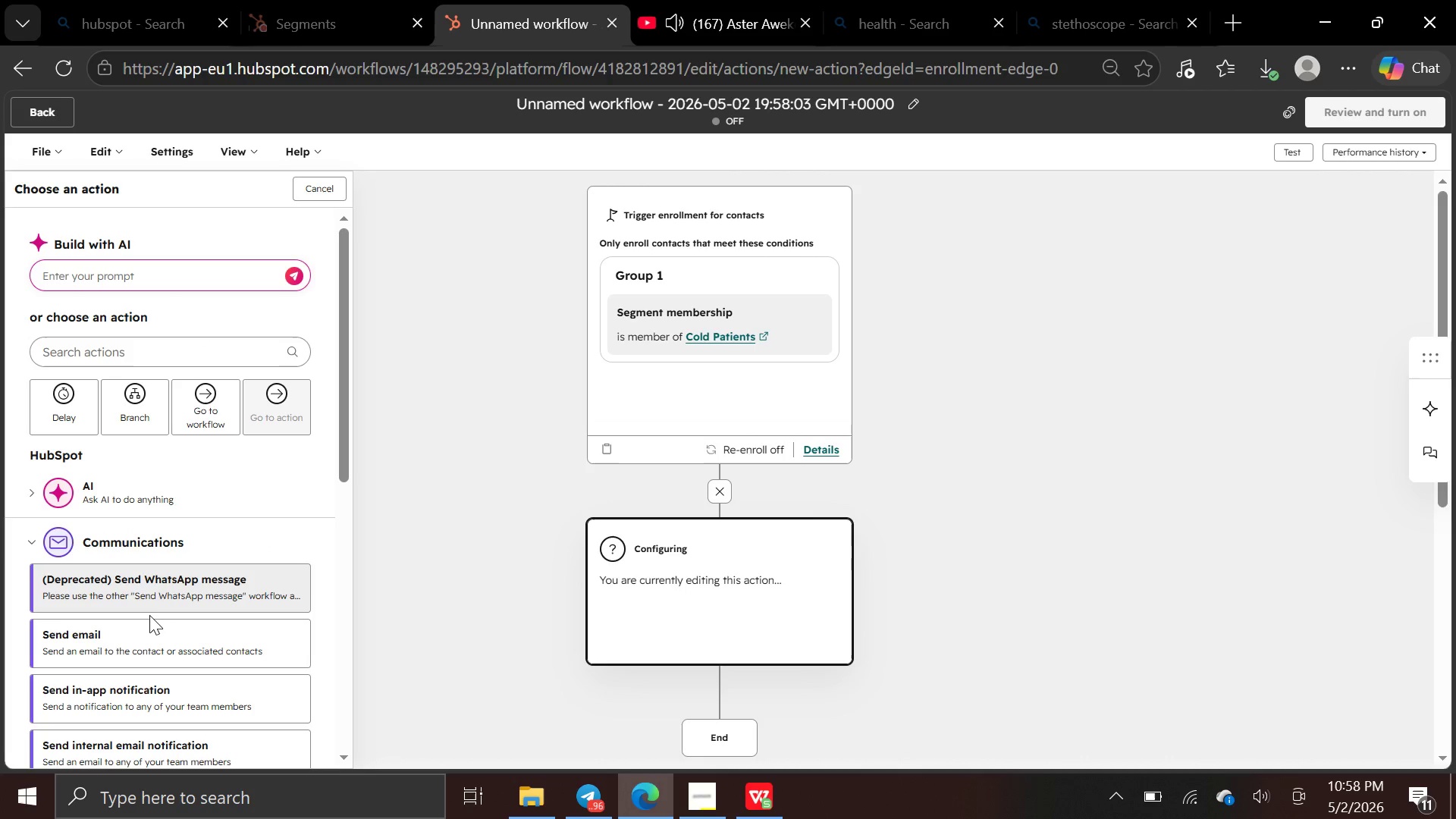 
left_click([143, 646])
 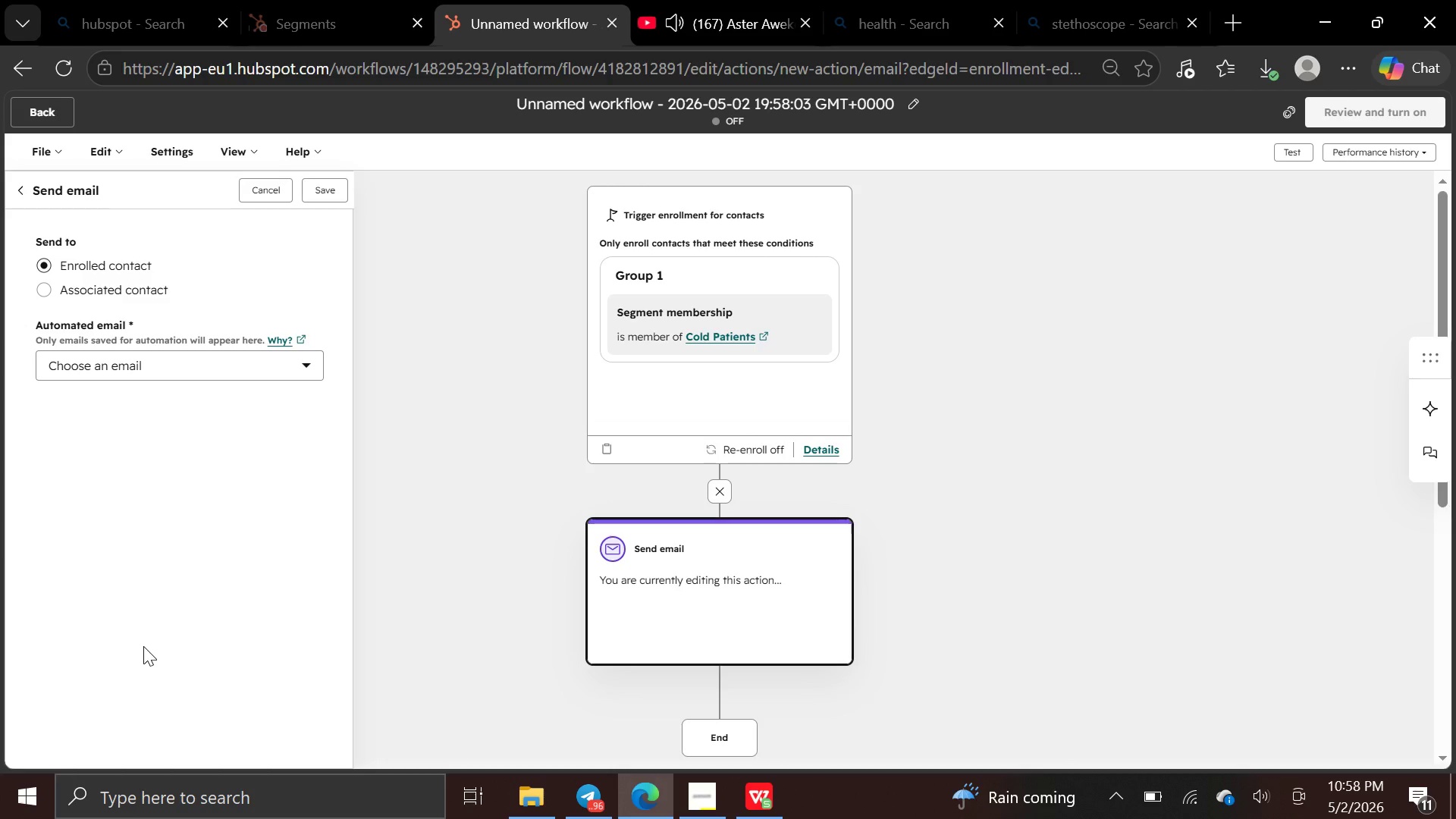 
wait(9.67)
 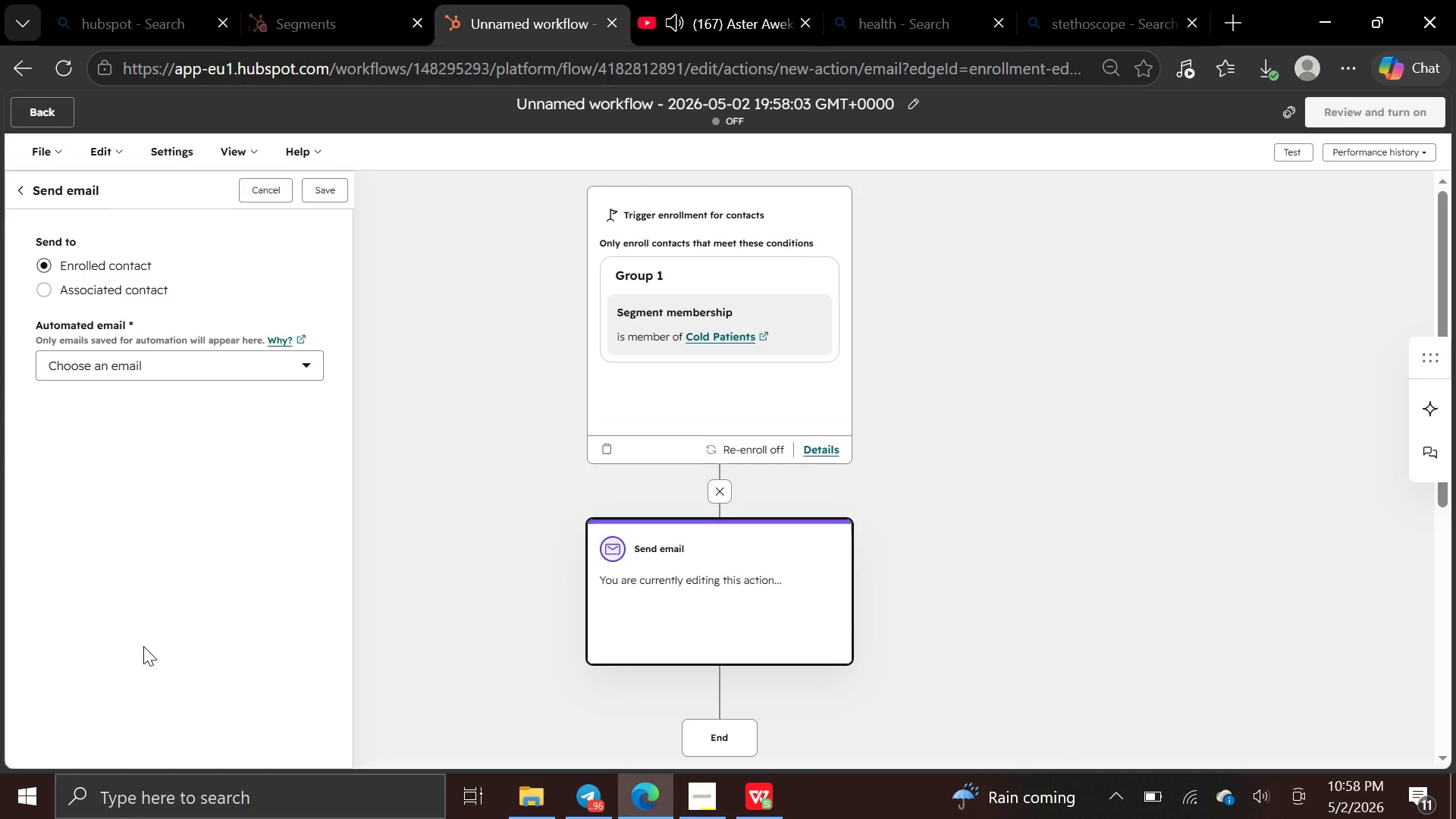 
left_click([294, 359])
 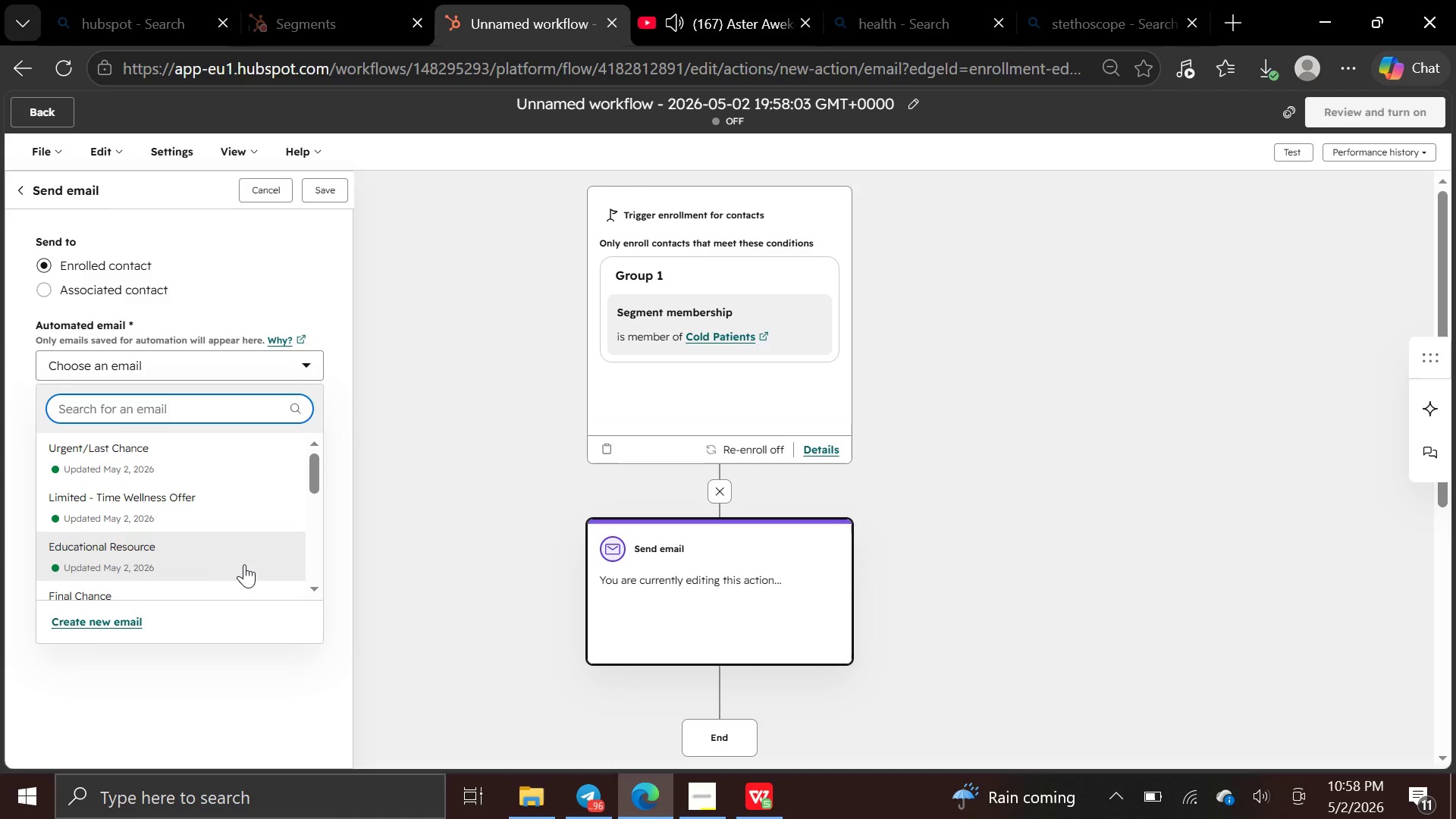 
left_click([244, 564])
 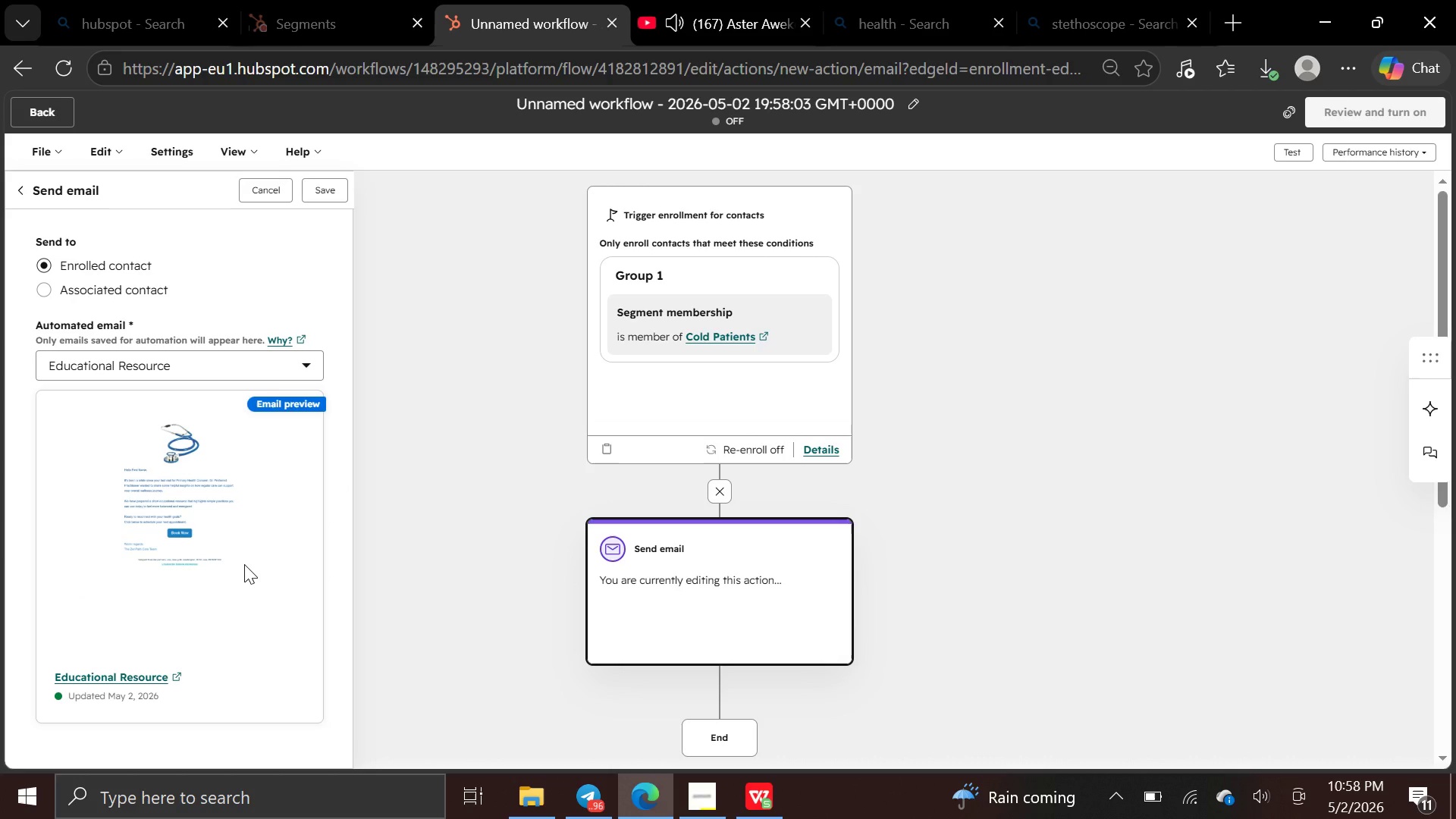 
wait(12.36)
 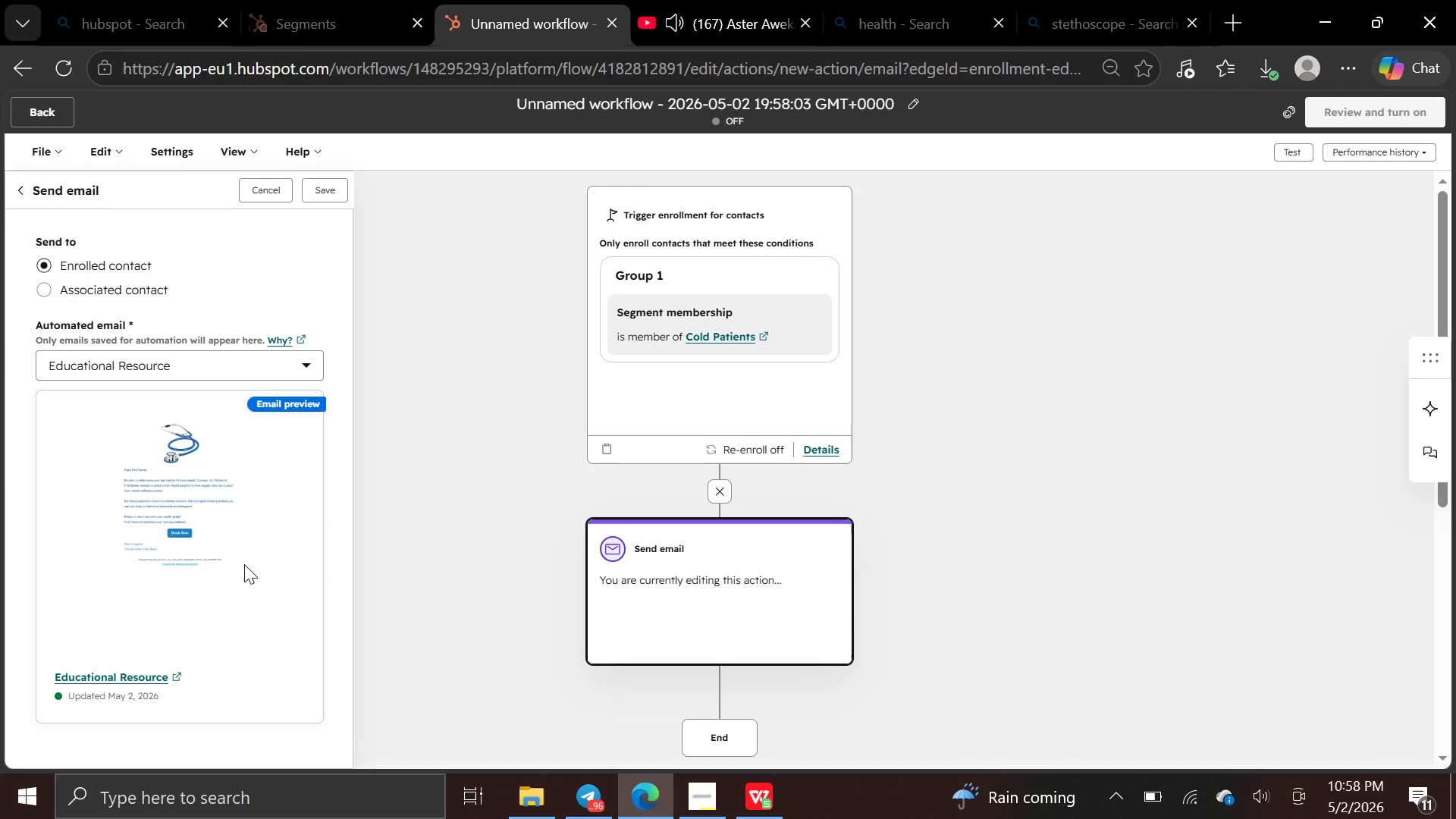 
left_click([325, 185])
 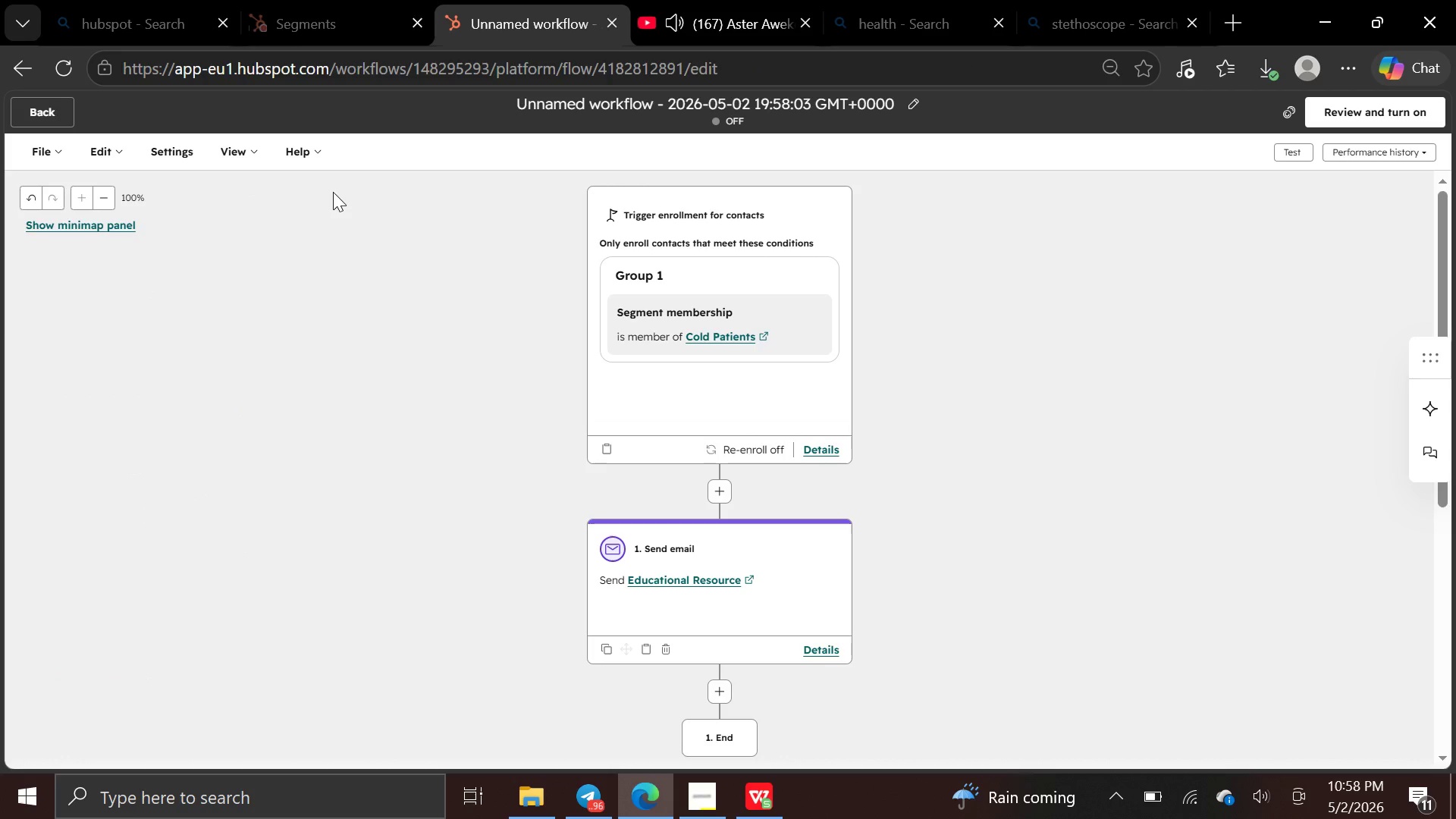 
wait(6.53)
 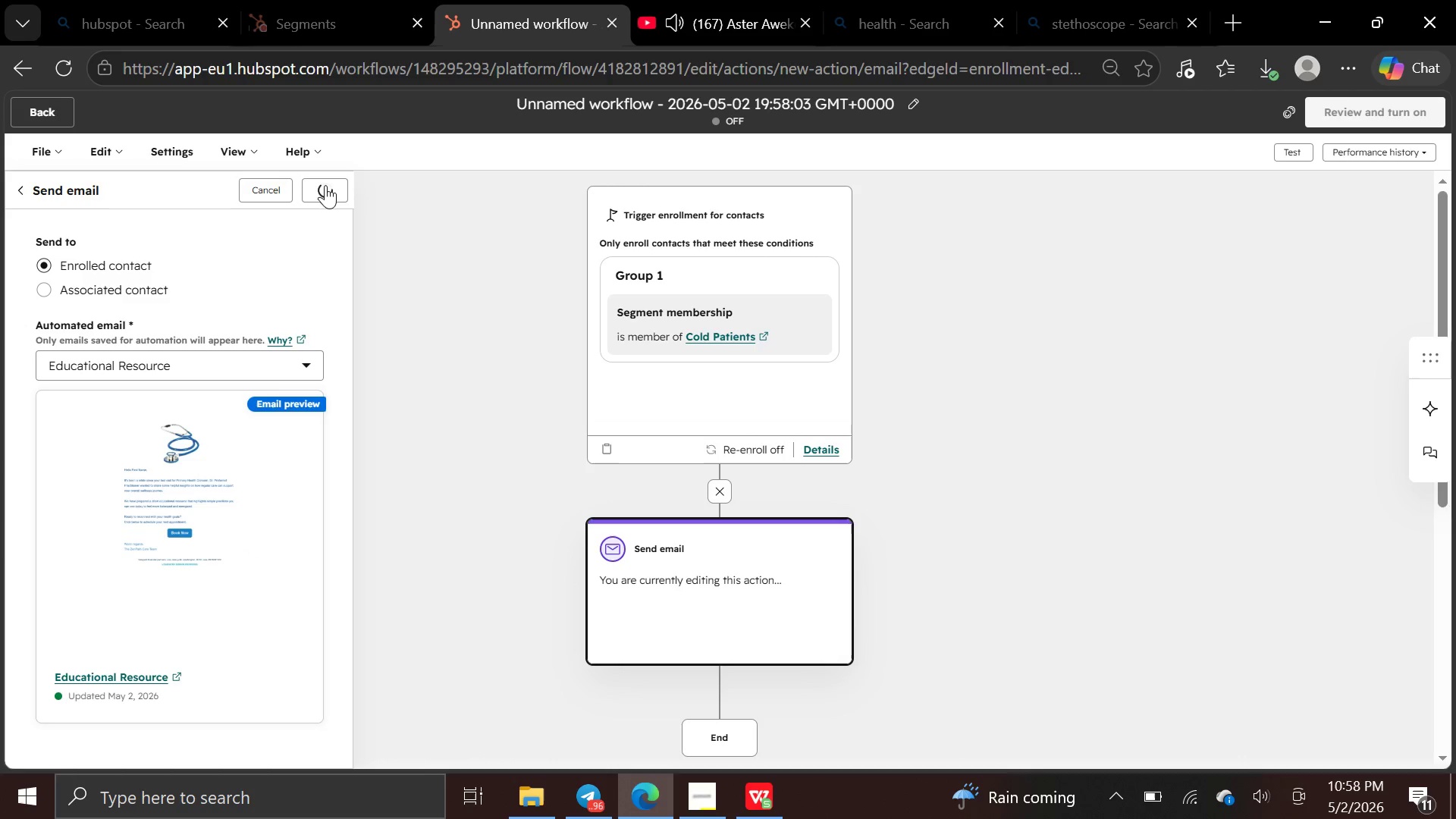 
left_click([52, 148])
 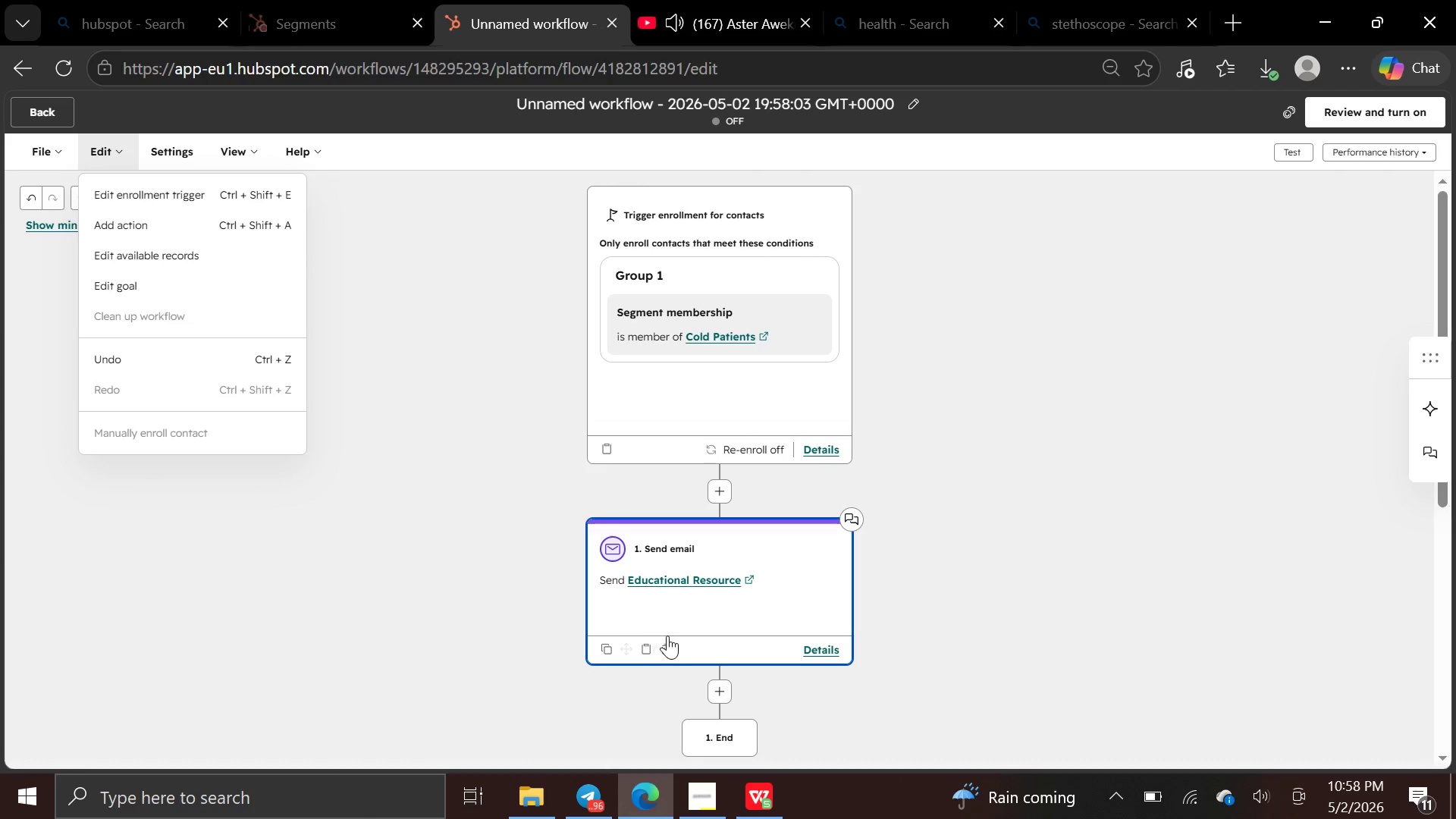 
left_click([721, 692])
 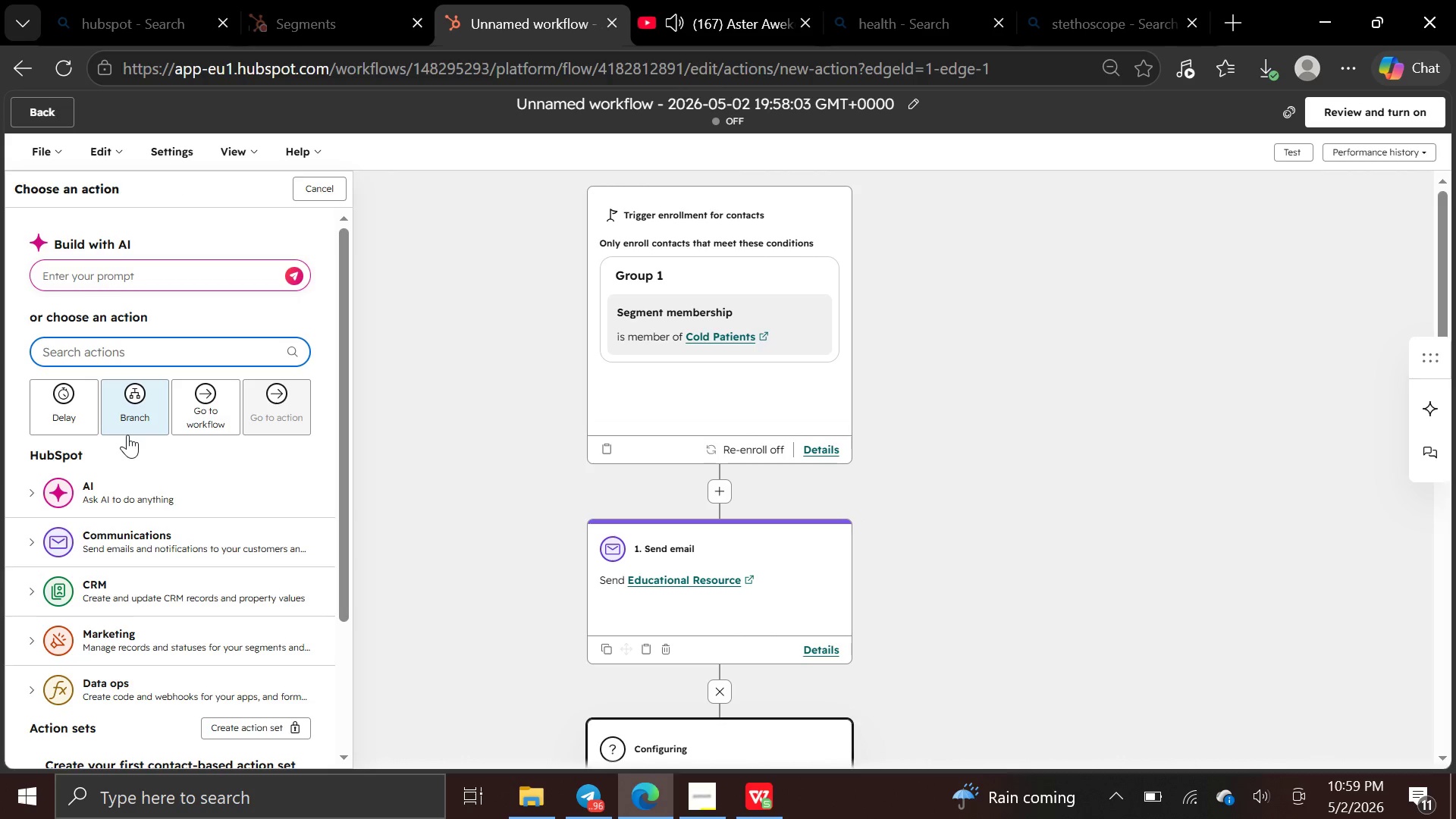 
left_click([60, 400])
 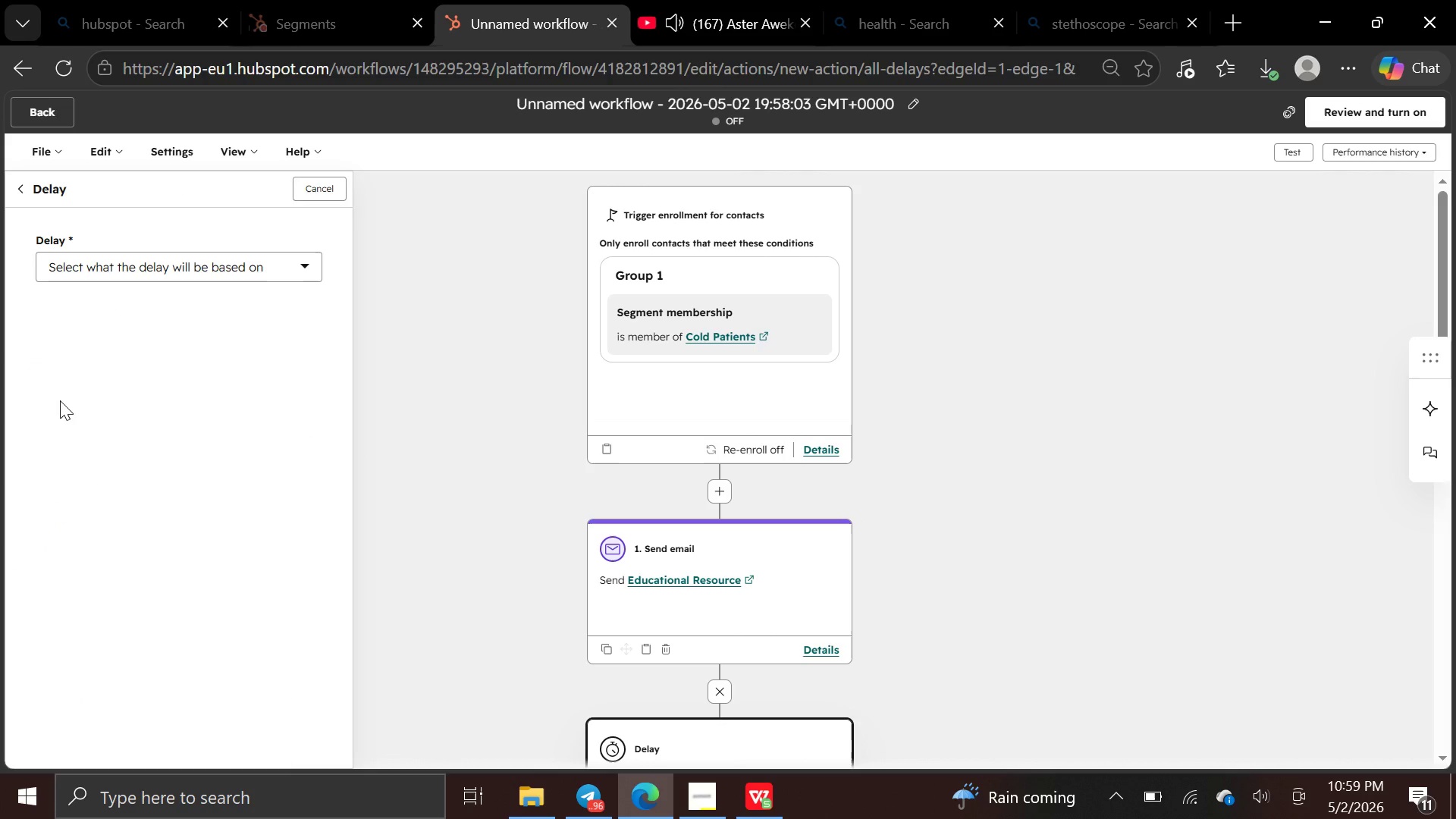 
wait(9.86)
 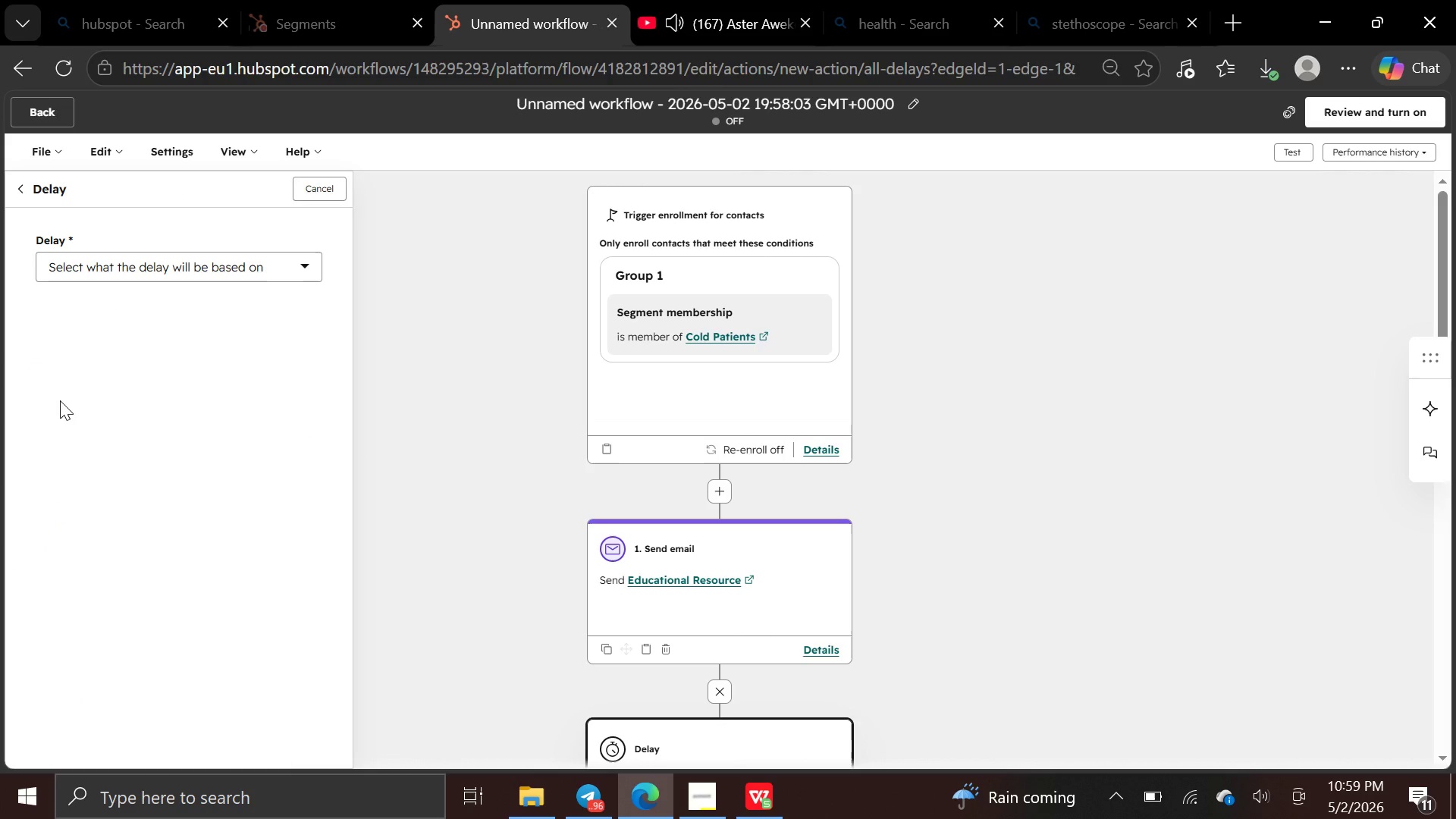 
left_click([305, 260])
 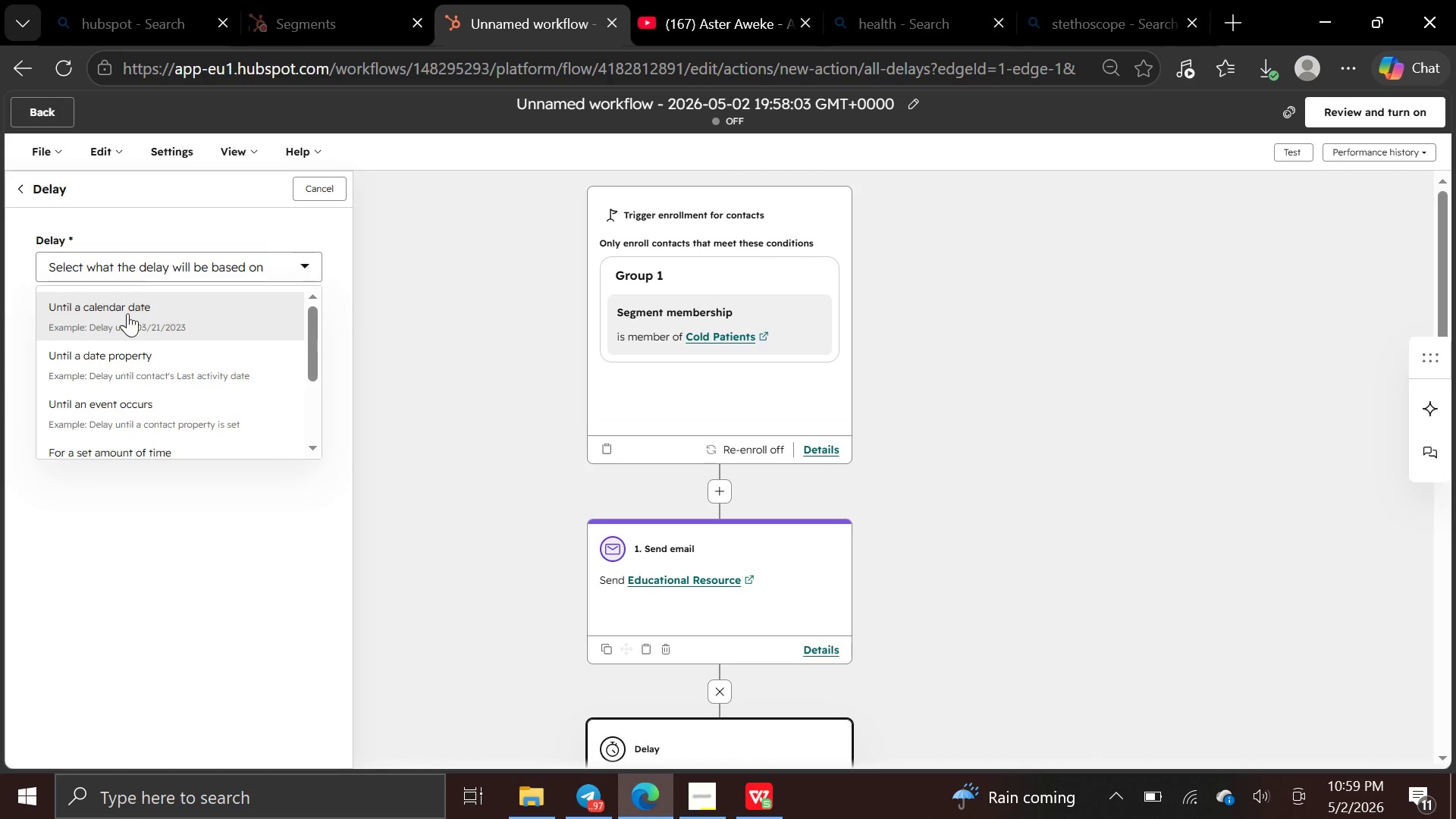 
left_click([110, 451])
 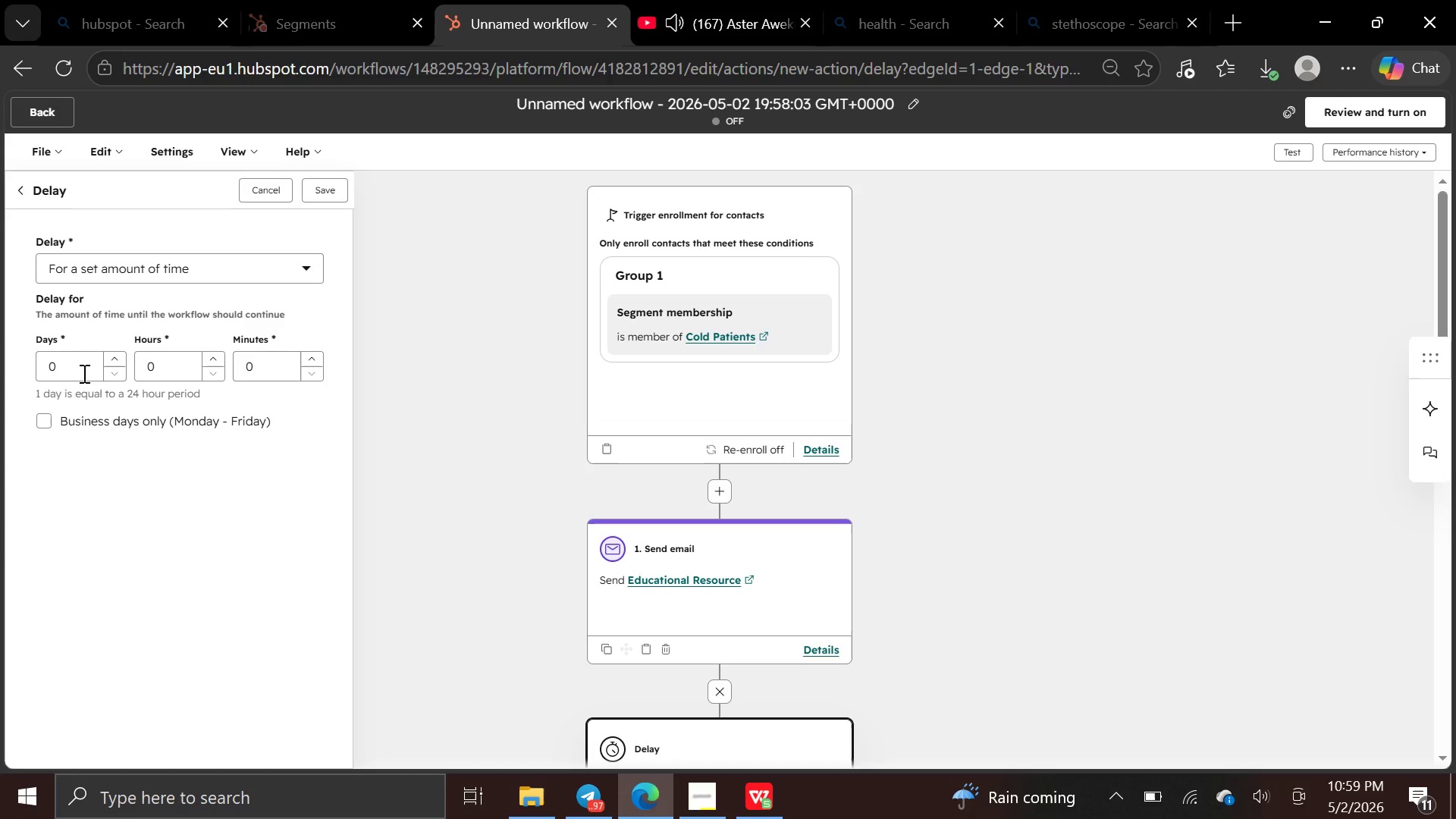 
left_click([83, 373])
 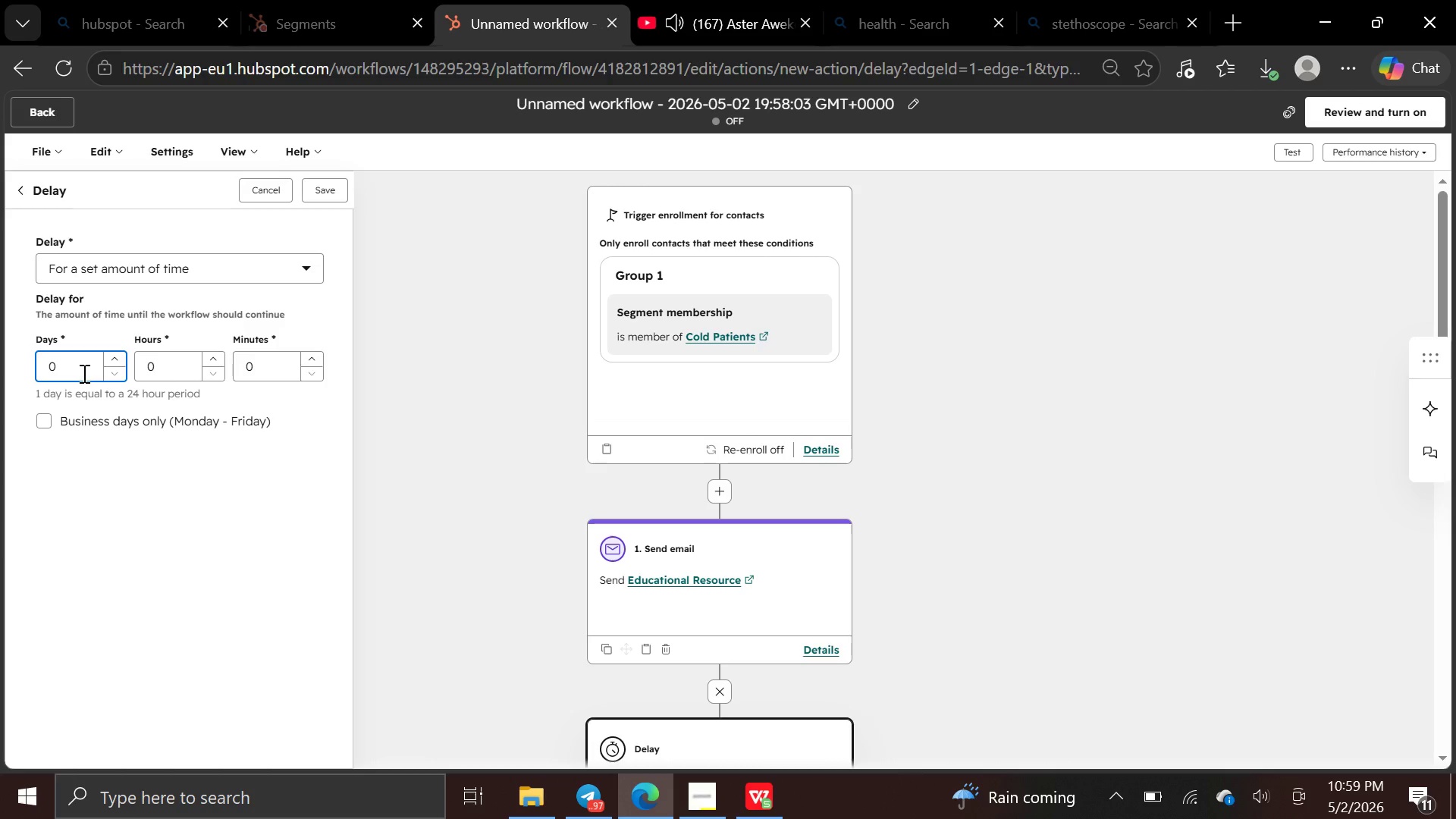 
key(Backspace)
 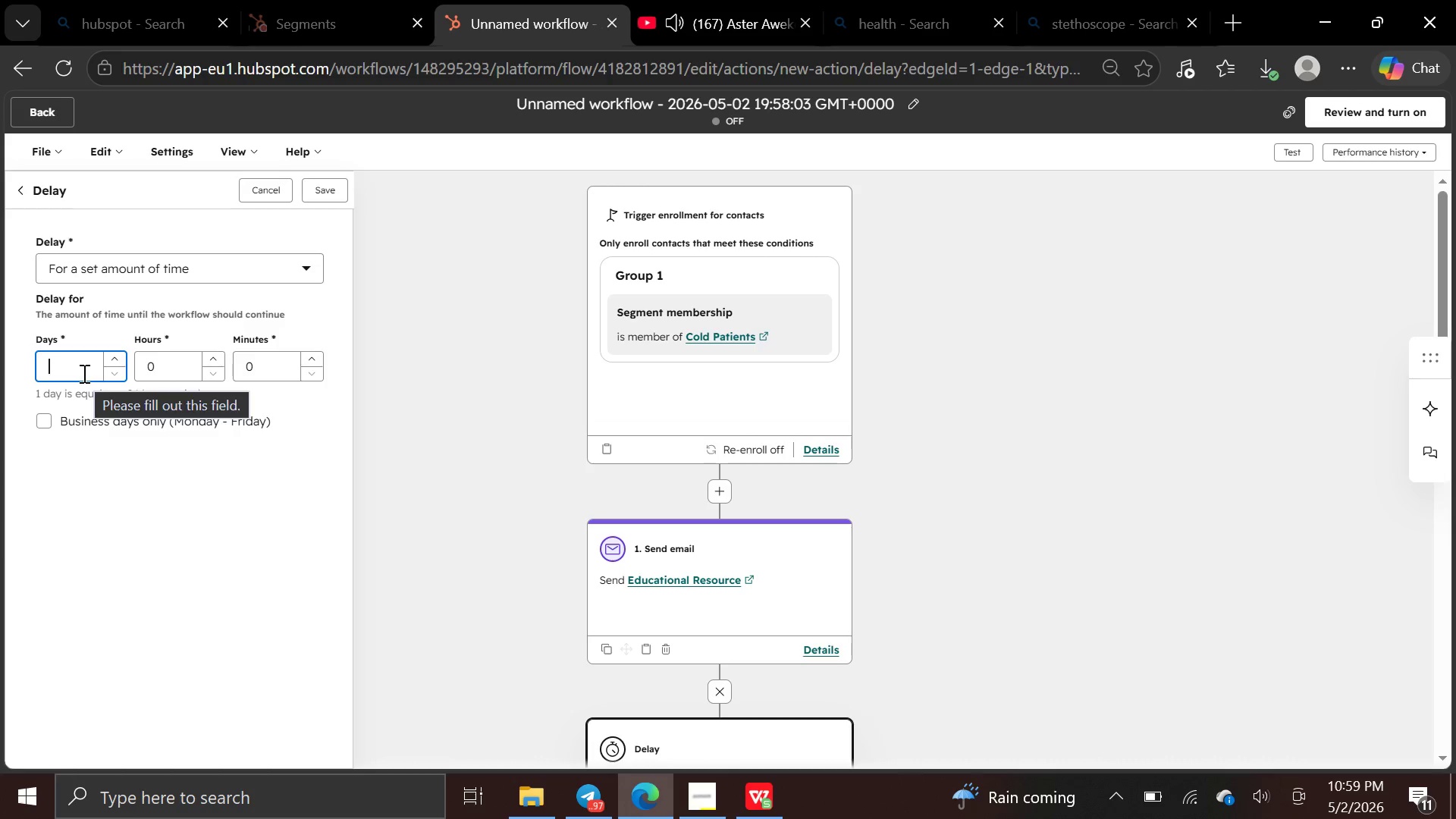 
key(4)
 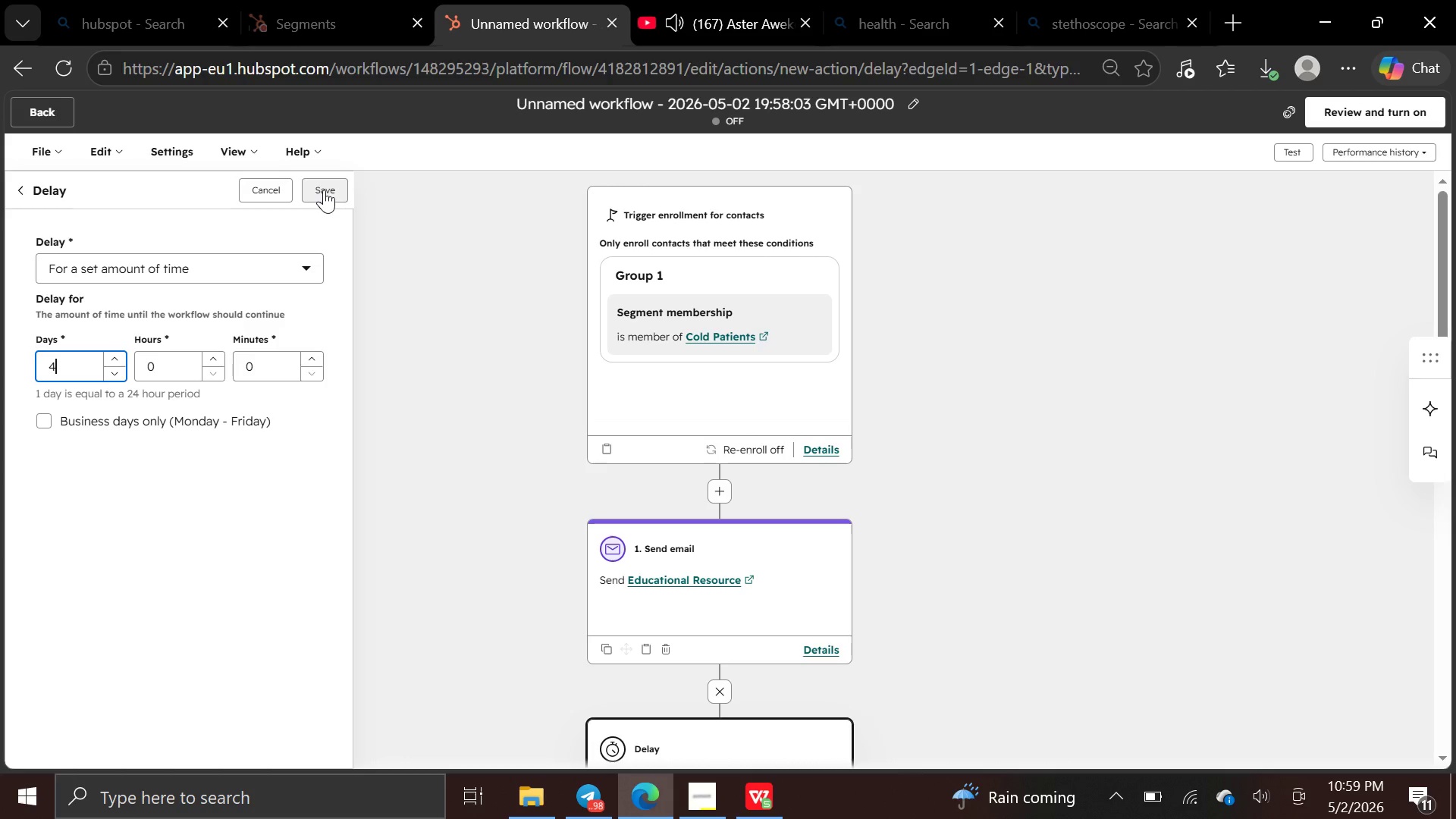 
wait(10.38)
 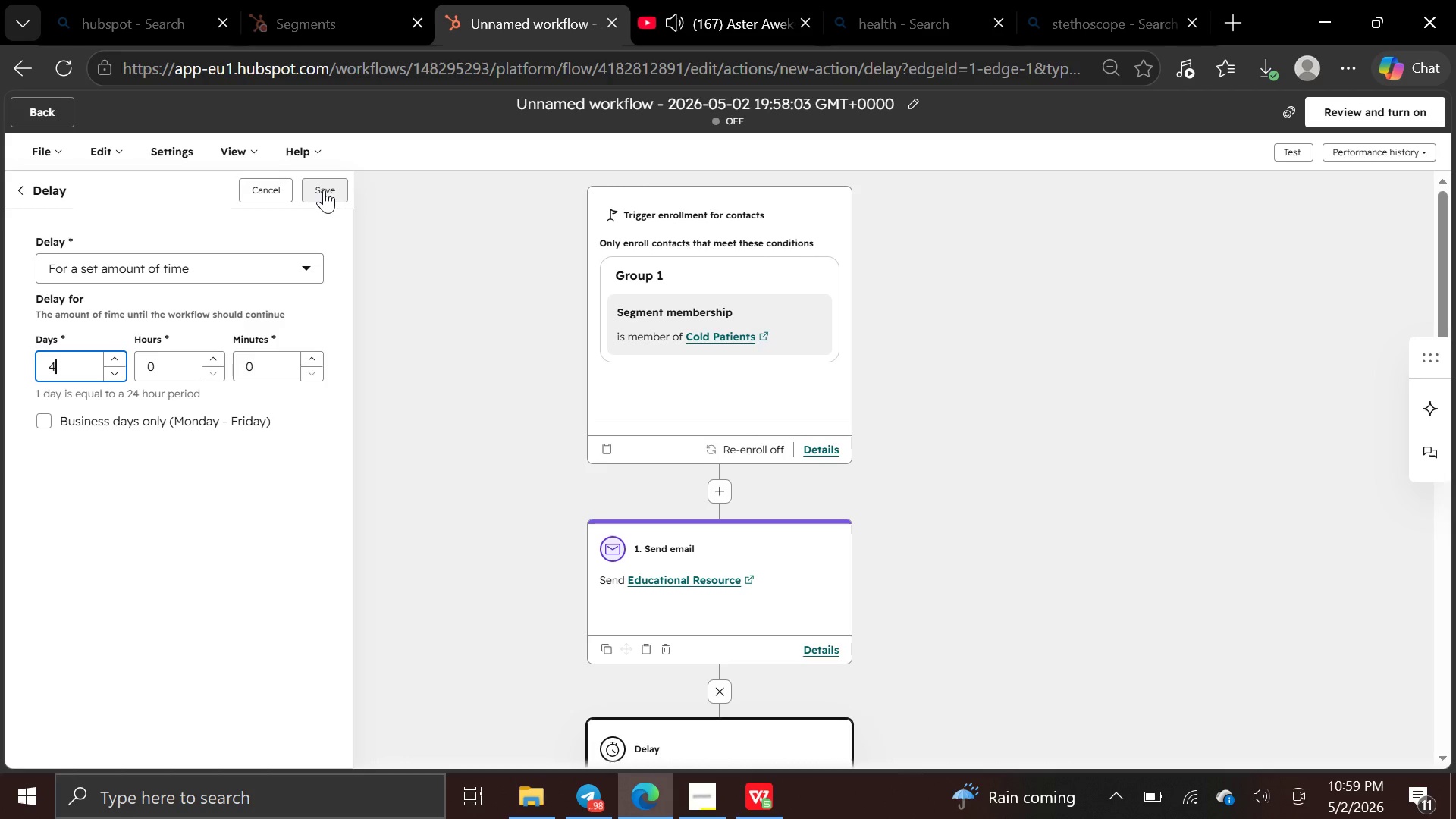 
key(Backspace)
 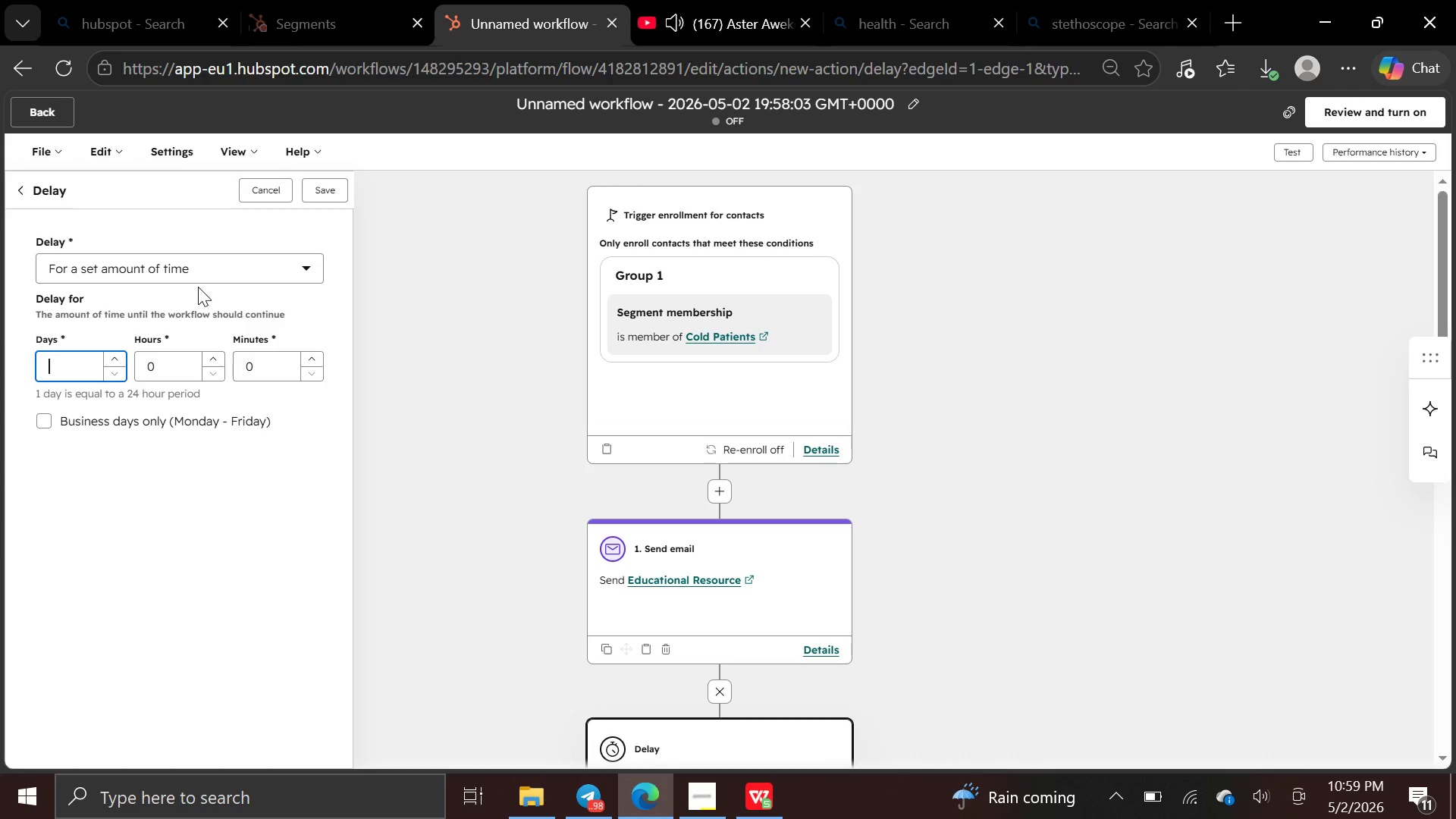 
key(3)
 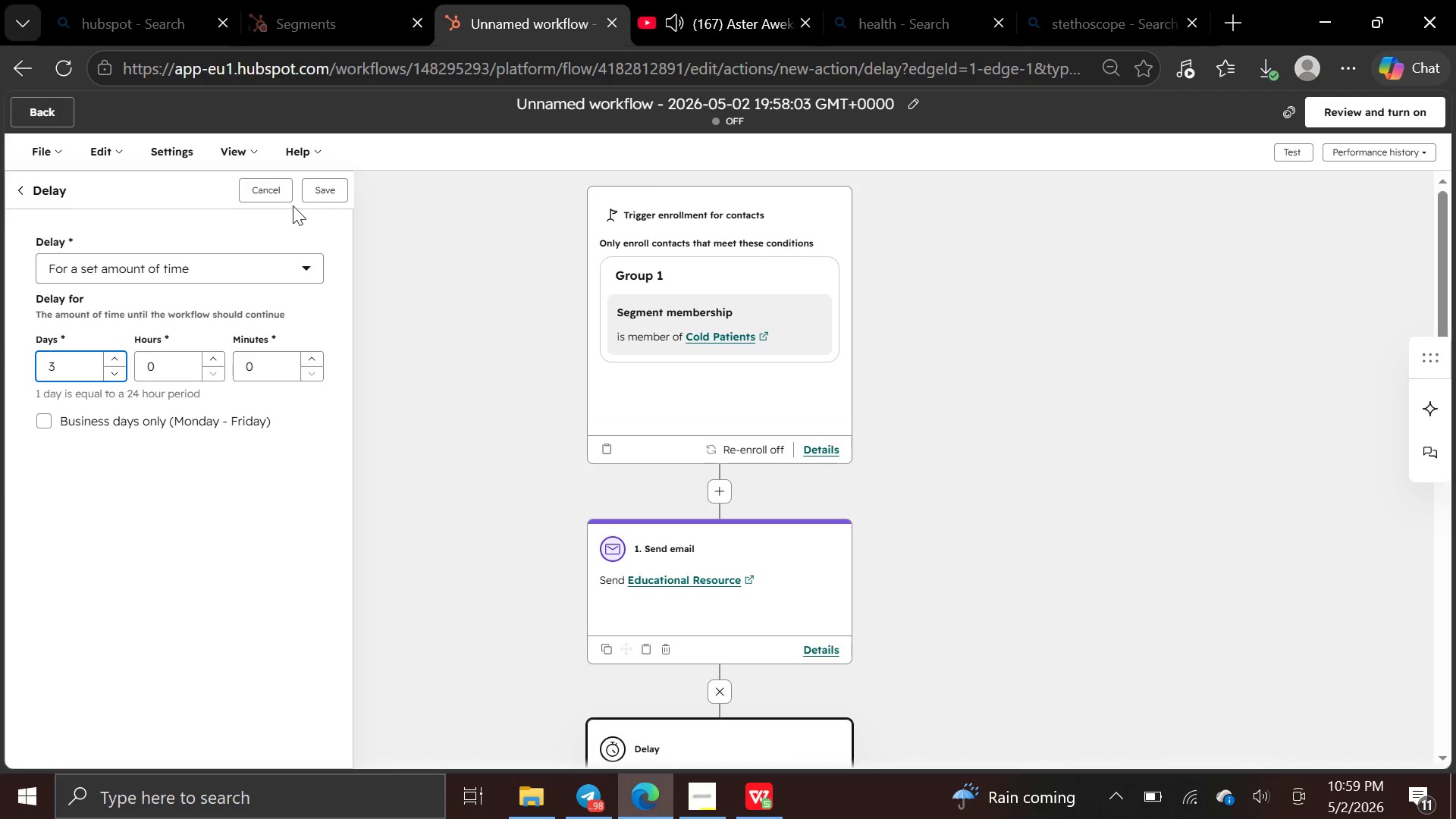 
left_click([303, 196])
 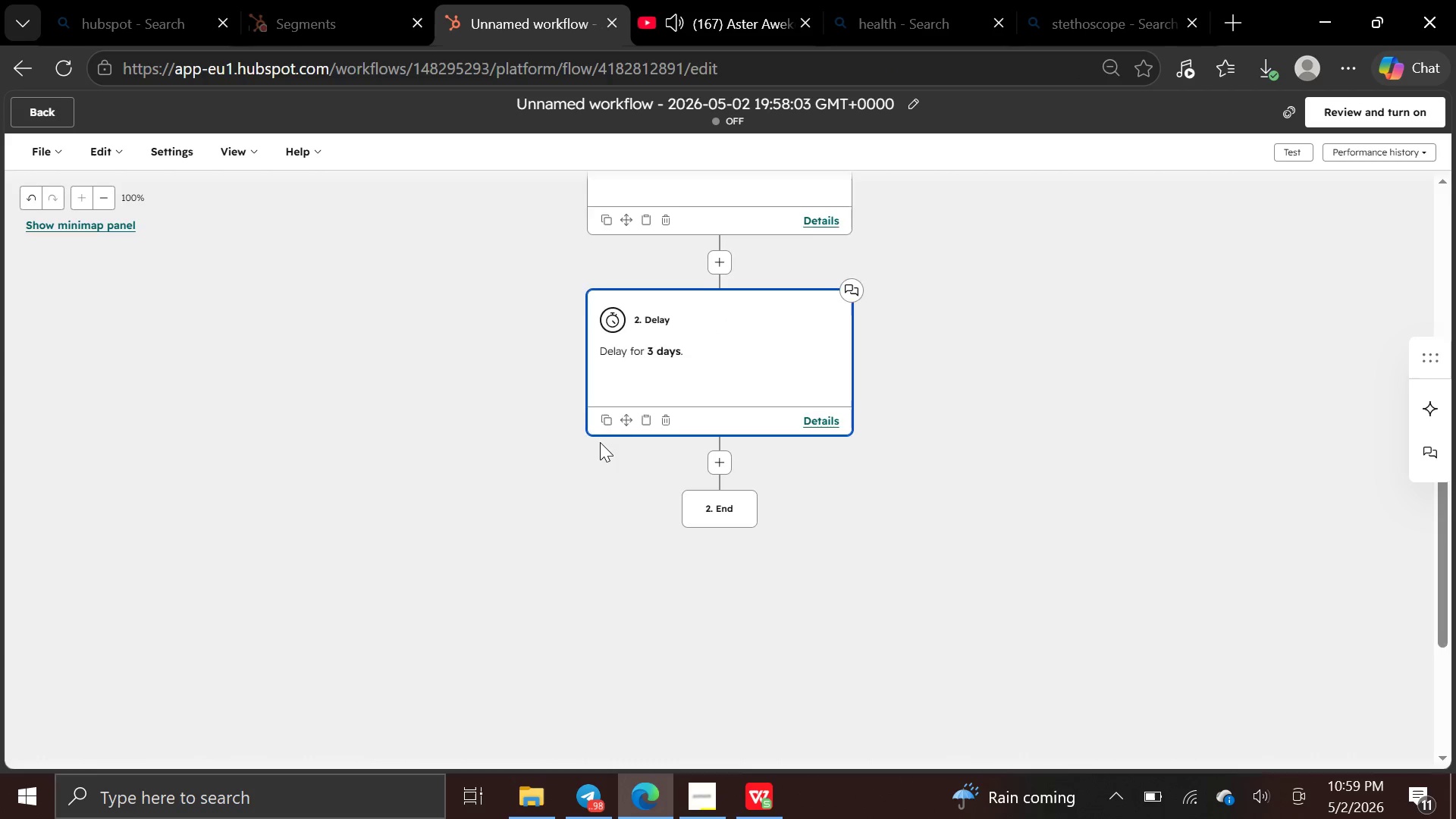 
wait(7.91)
 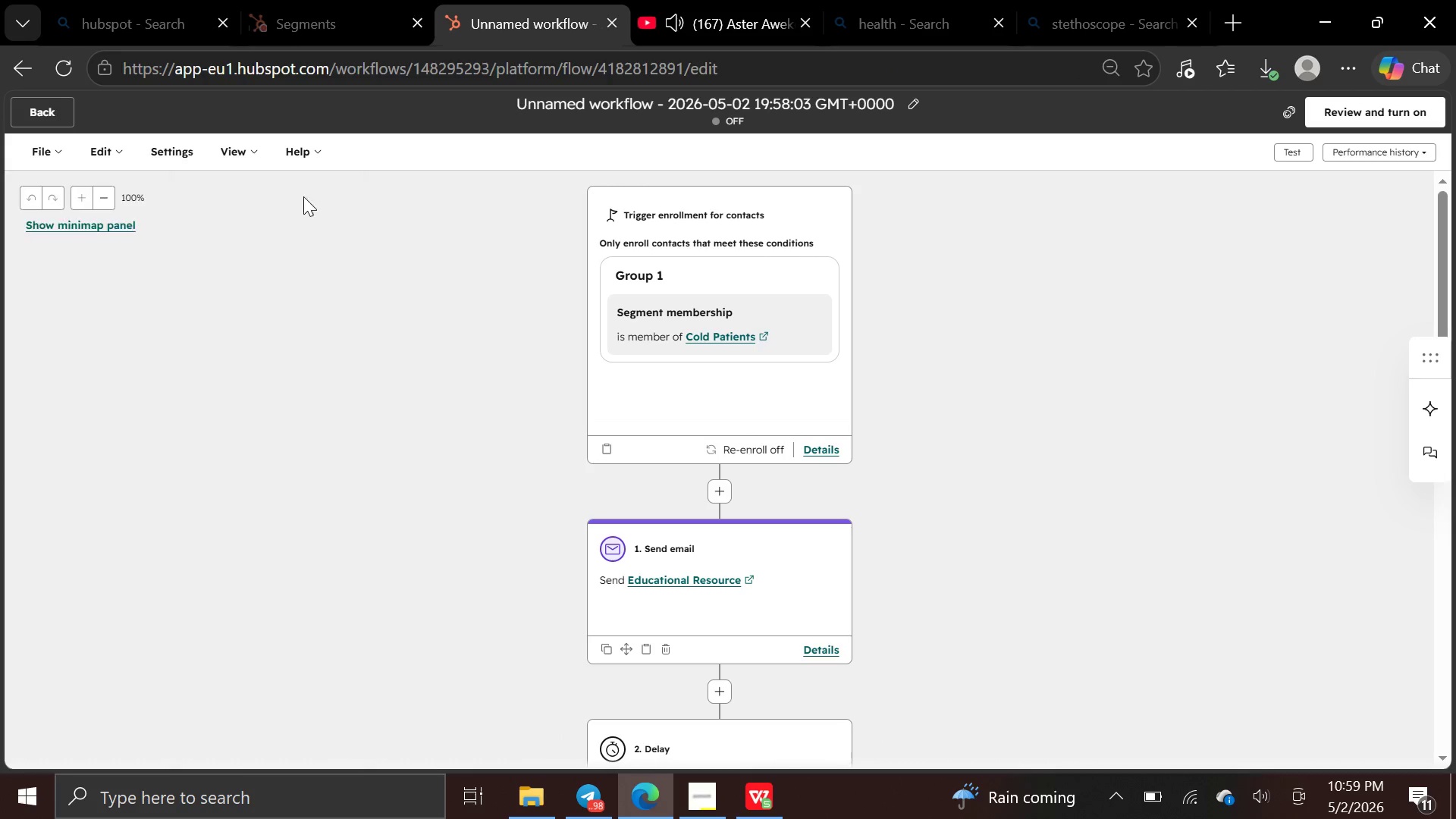 
left_click([715, 425])
 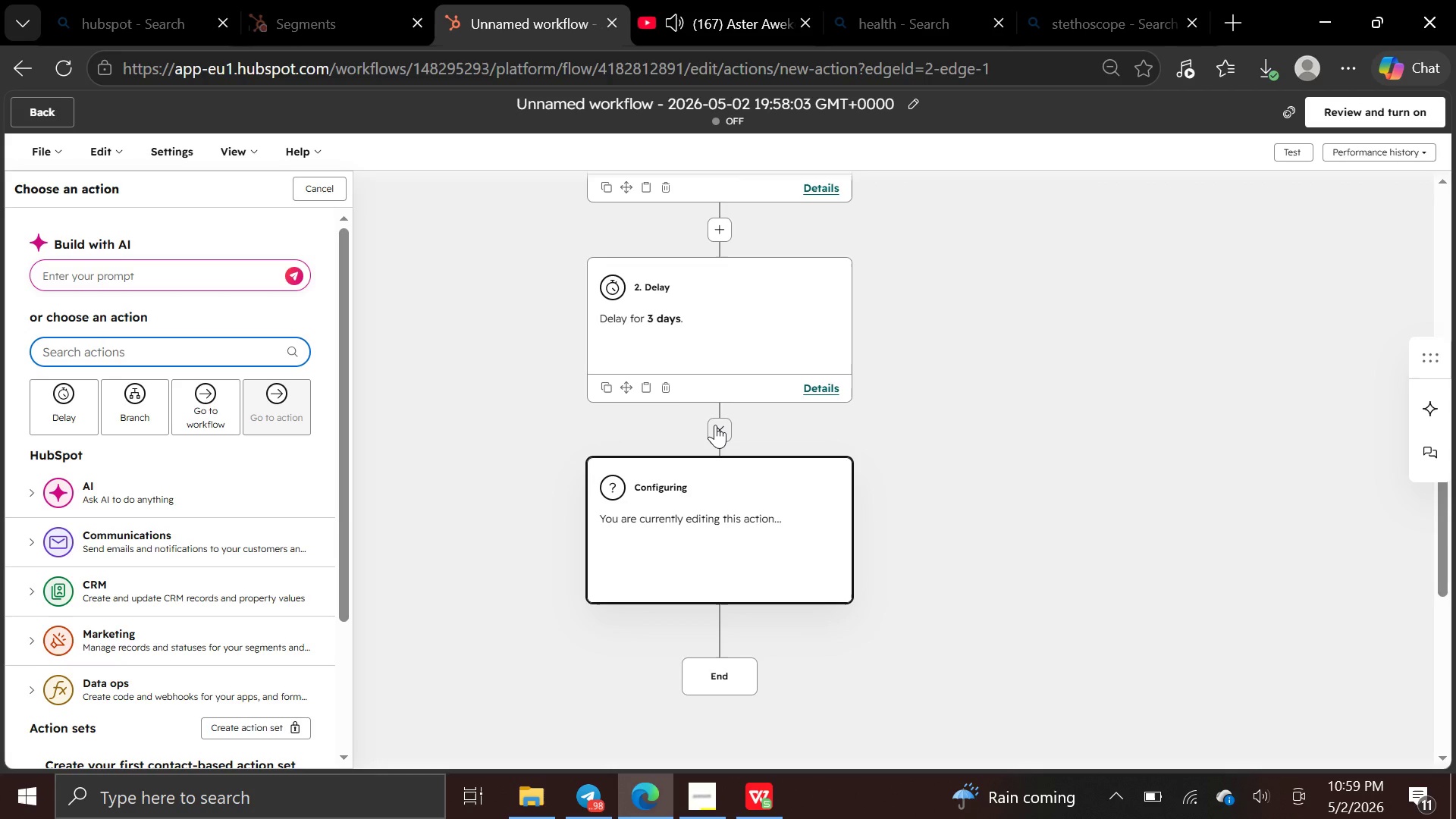 
wait(10.66)
 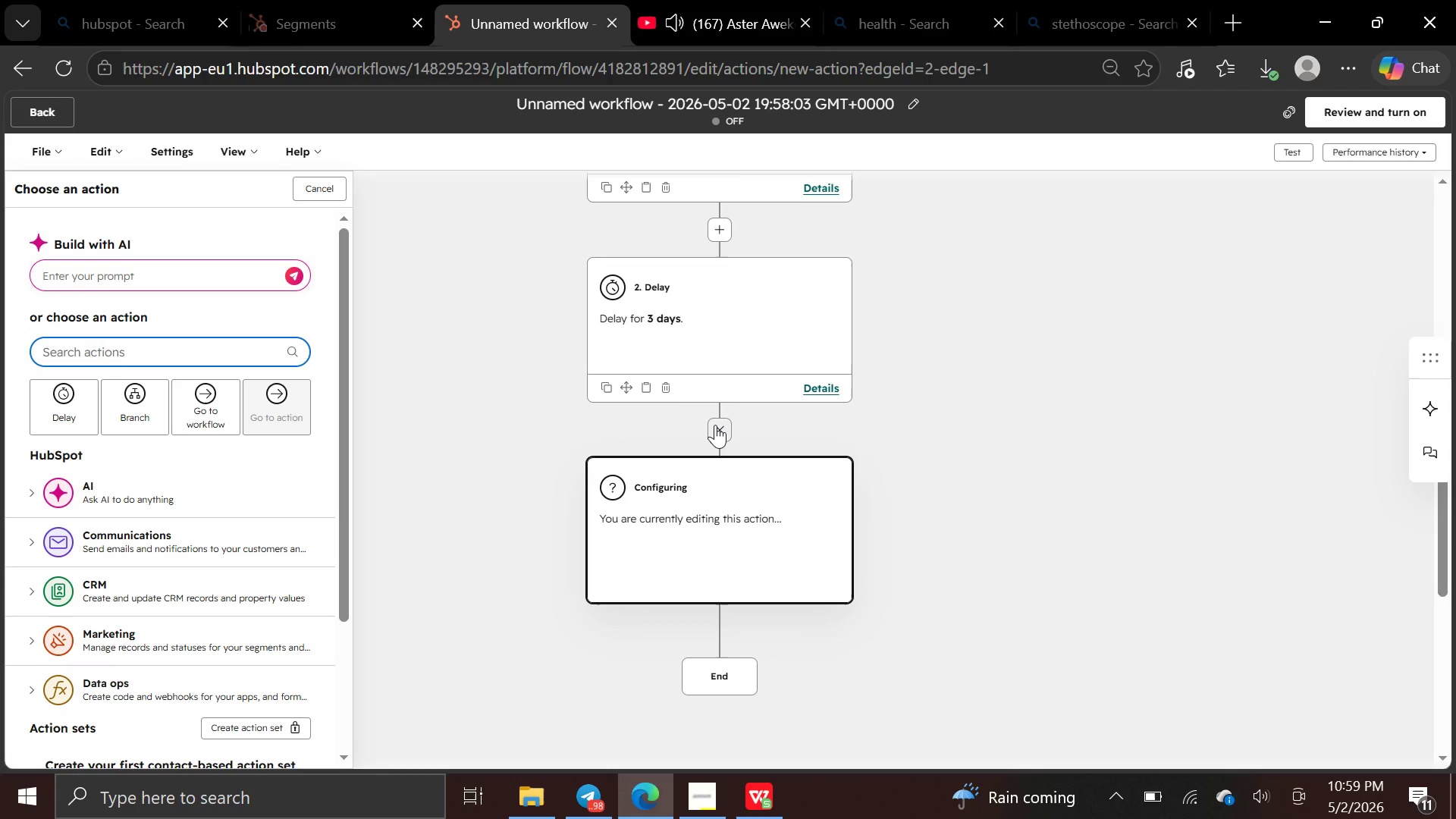 
left_click([186, 531])
 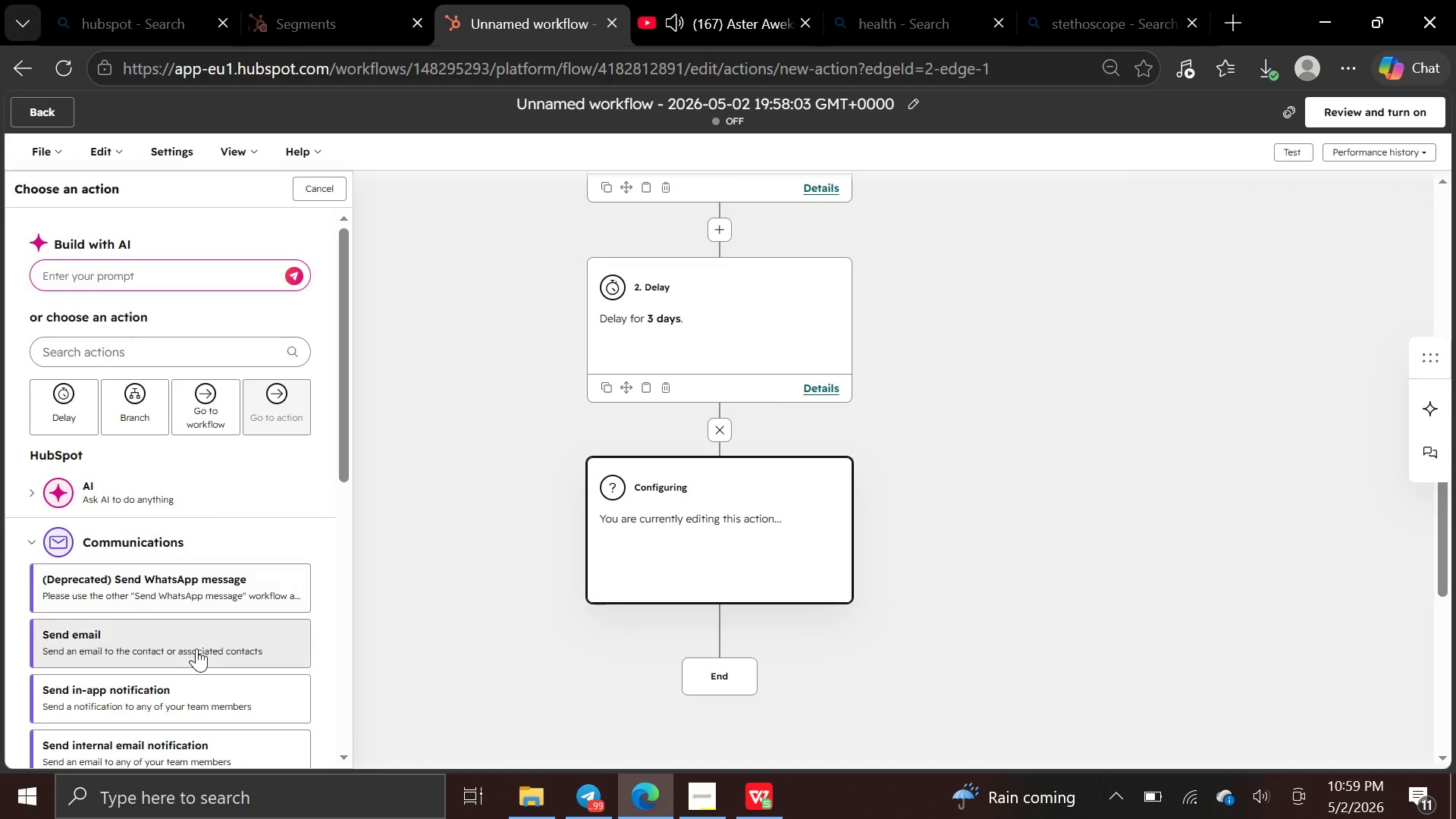 
left_click([196, 645])
 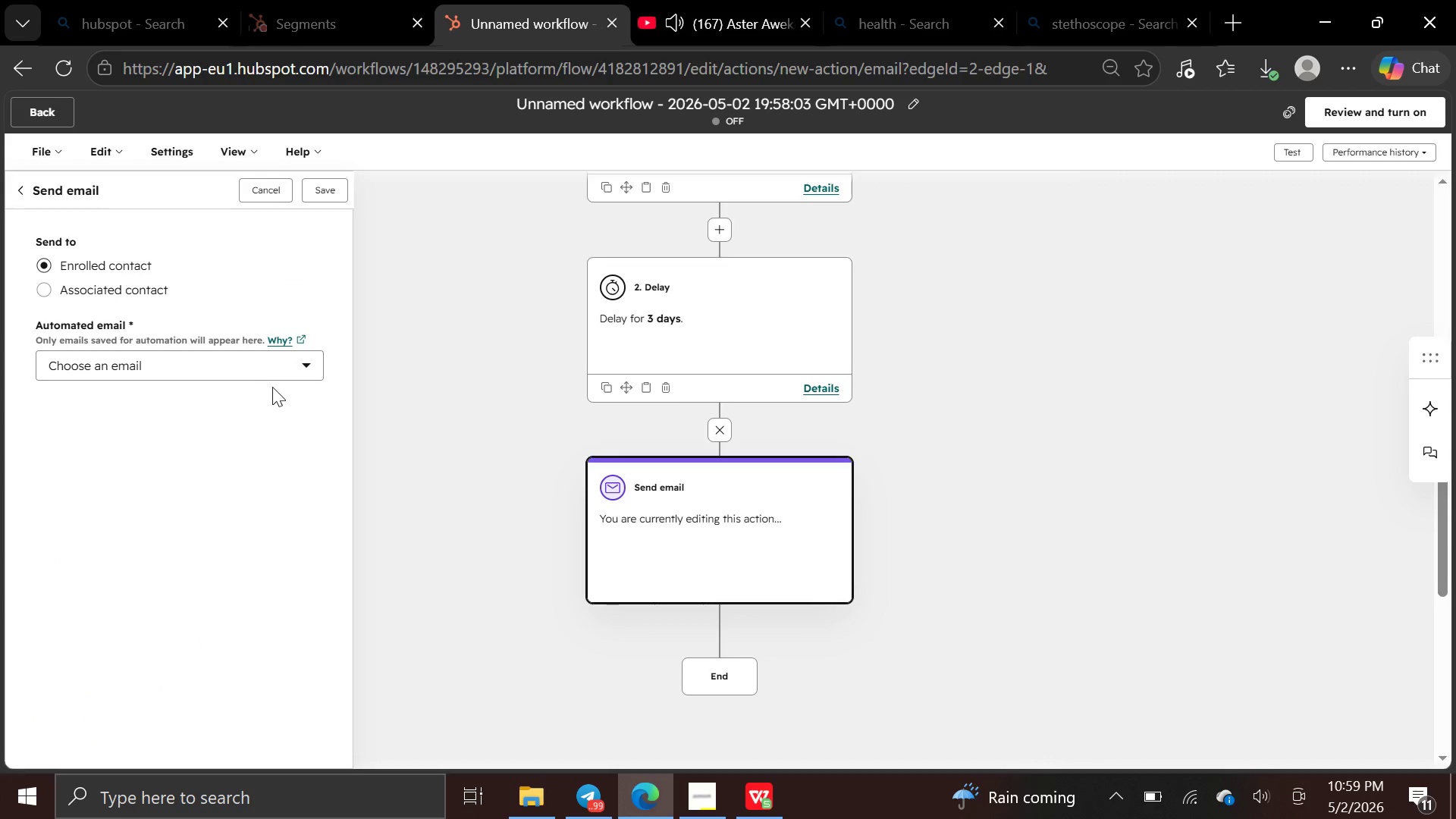 
left_click([281, 373])
 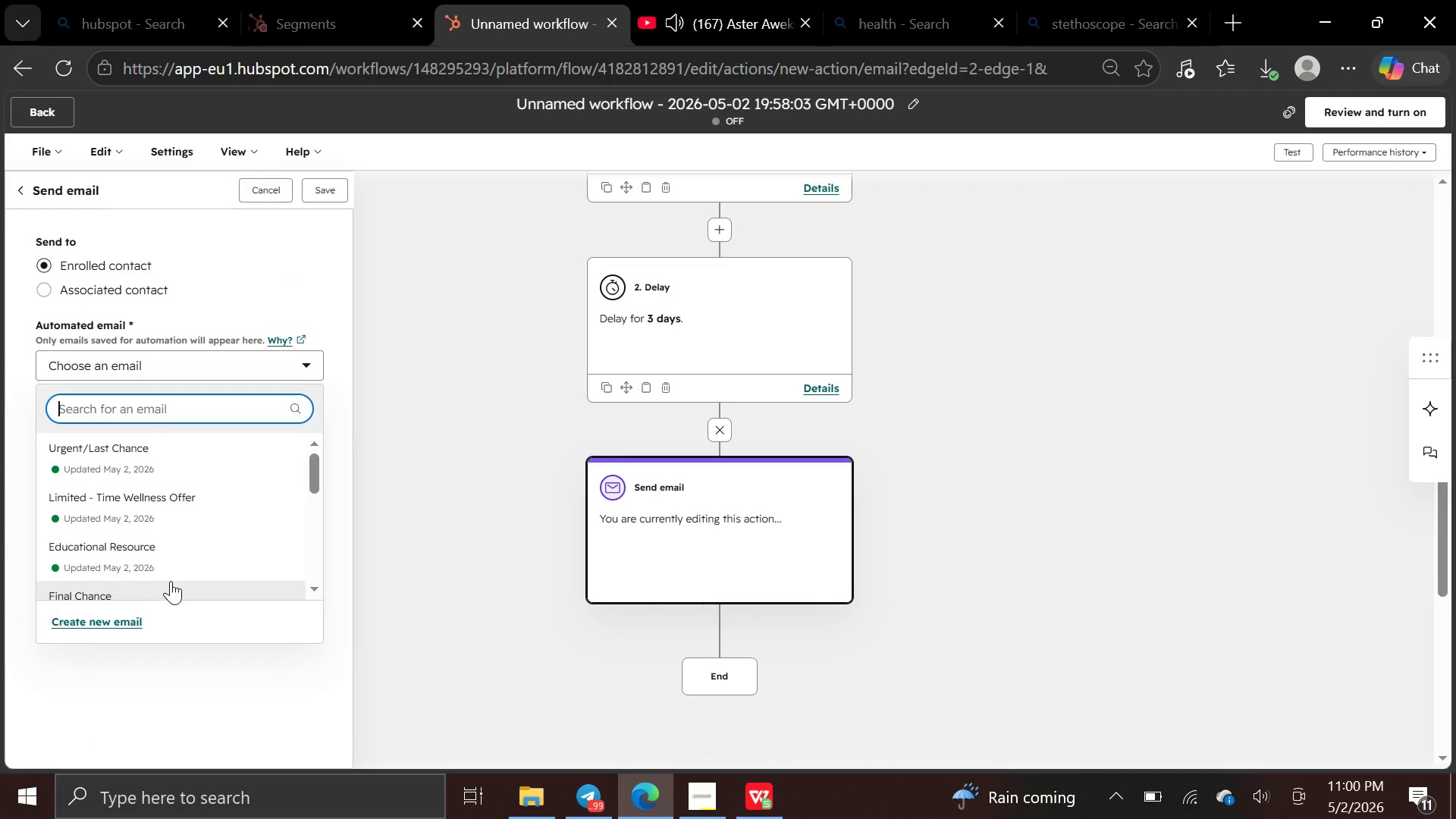 
left_click([174, 571])
 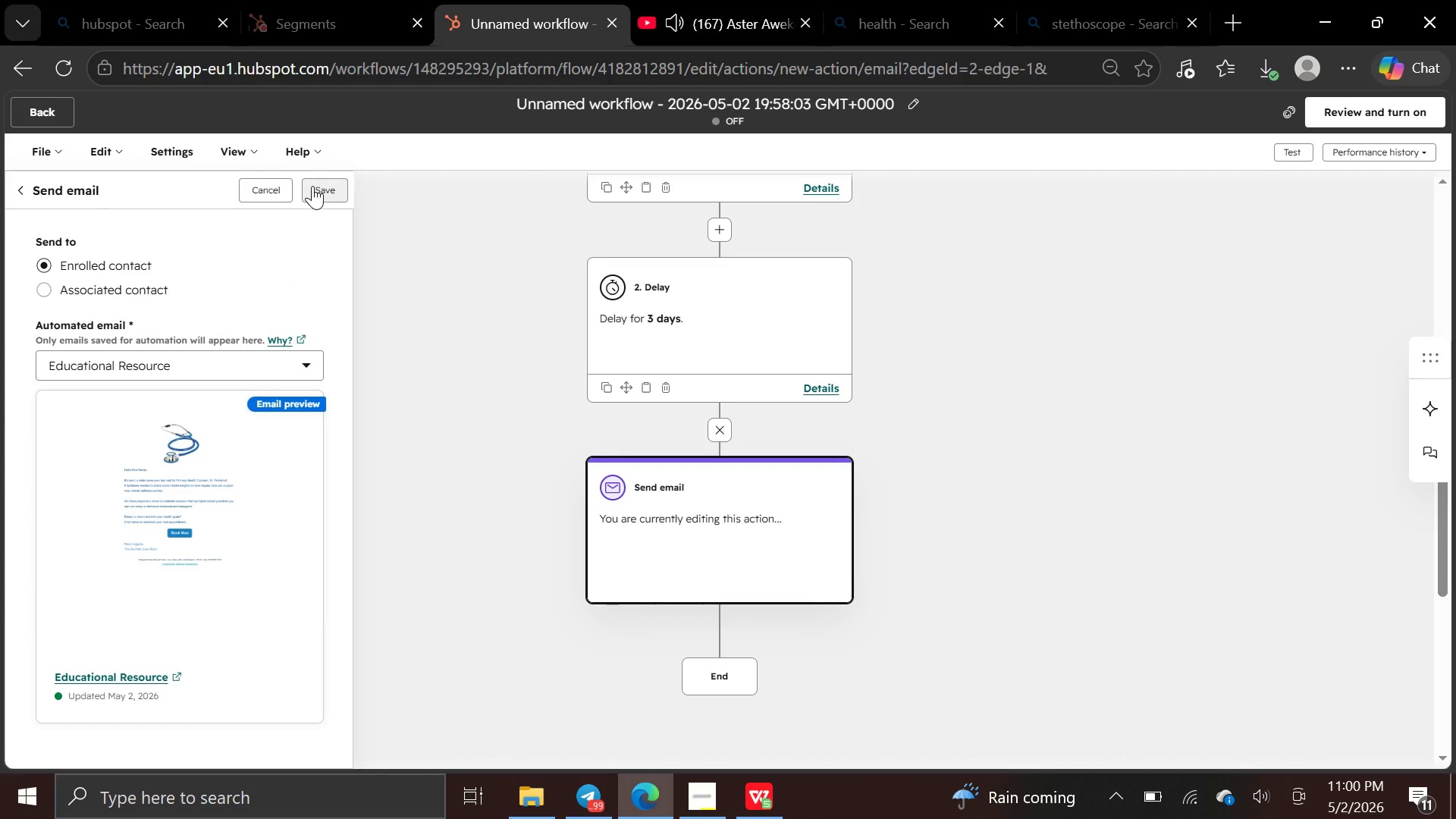 
wait(7.0)
 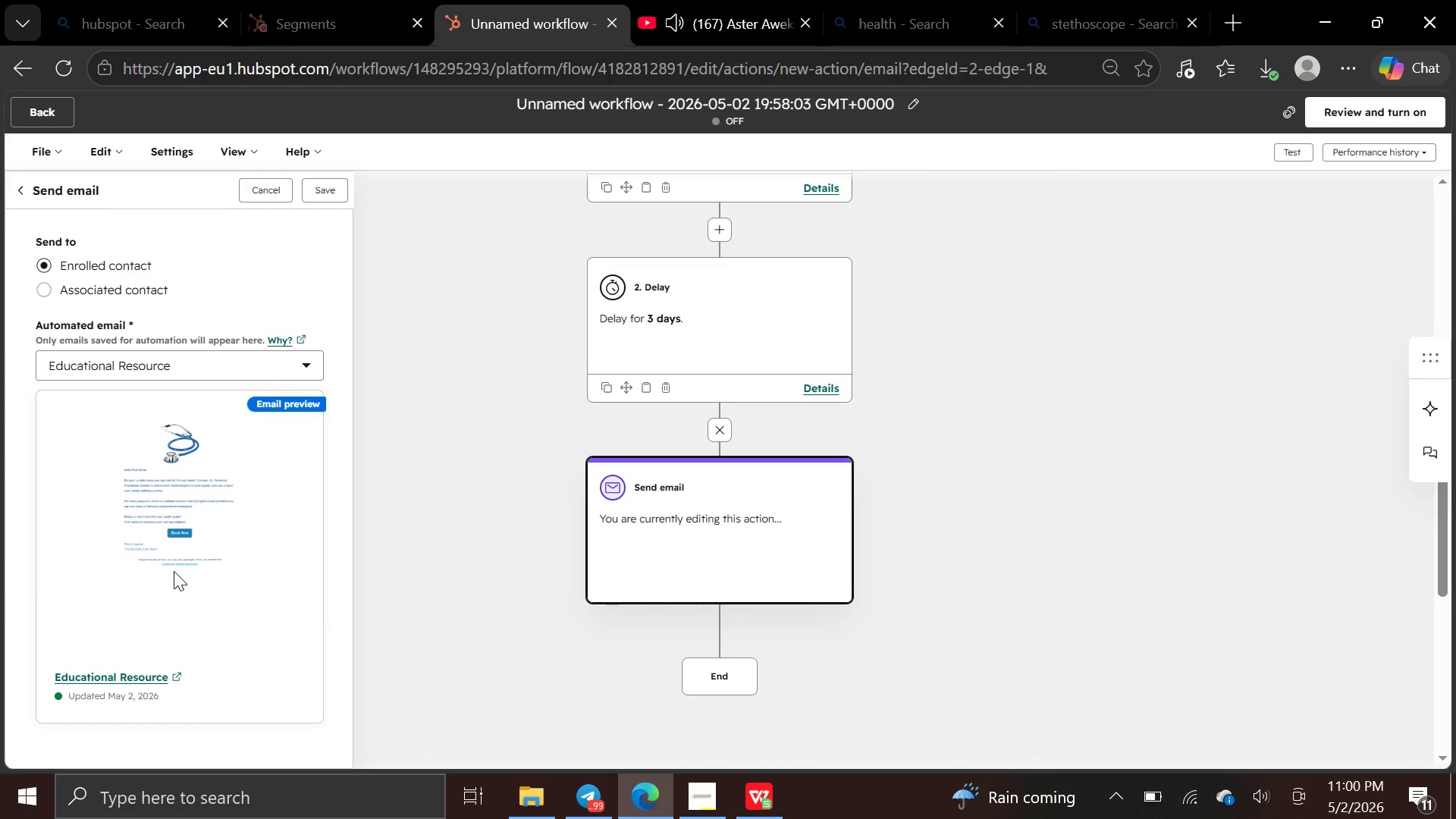 
left_click([312, 186])
 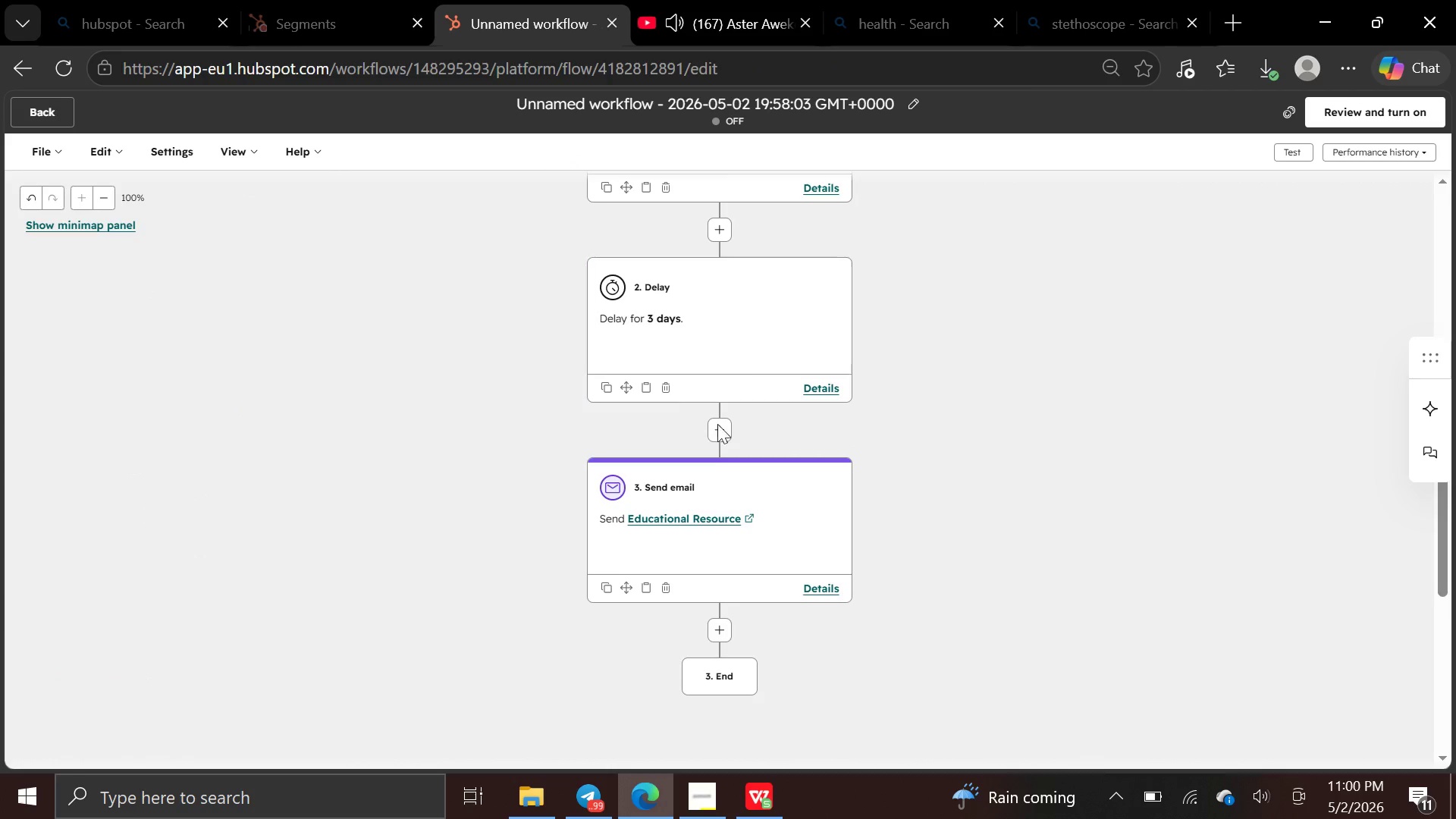 
wait(9.26)
 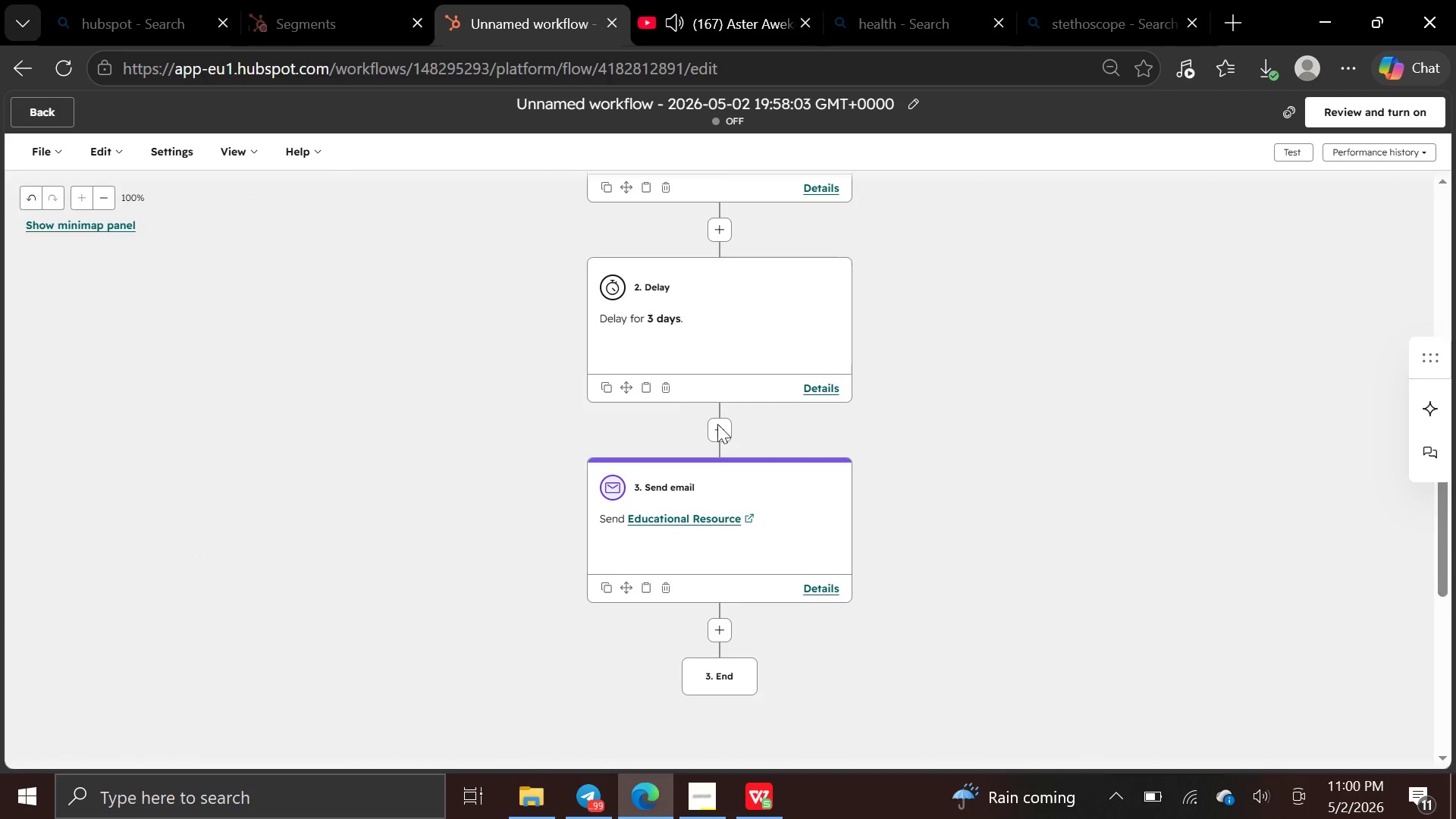 
left_click([722, 630])
 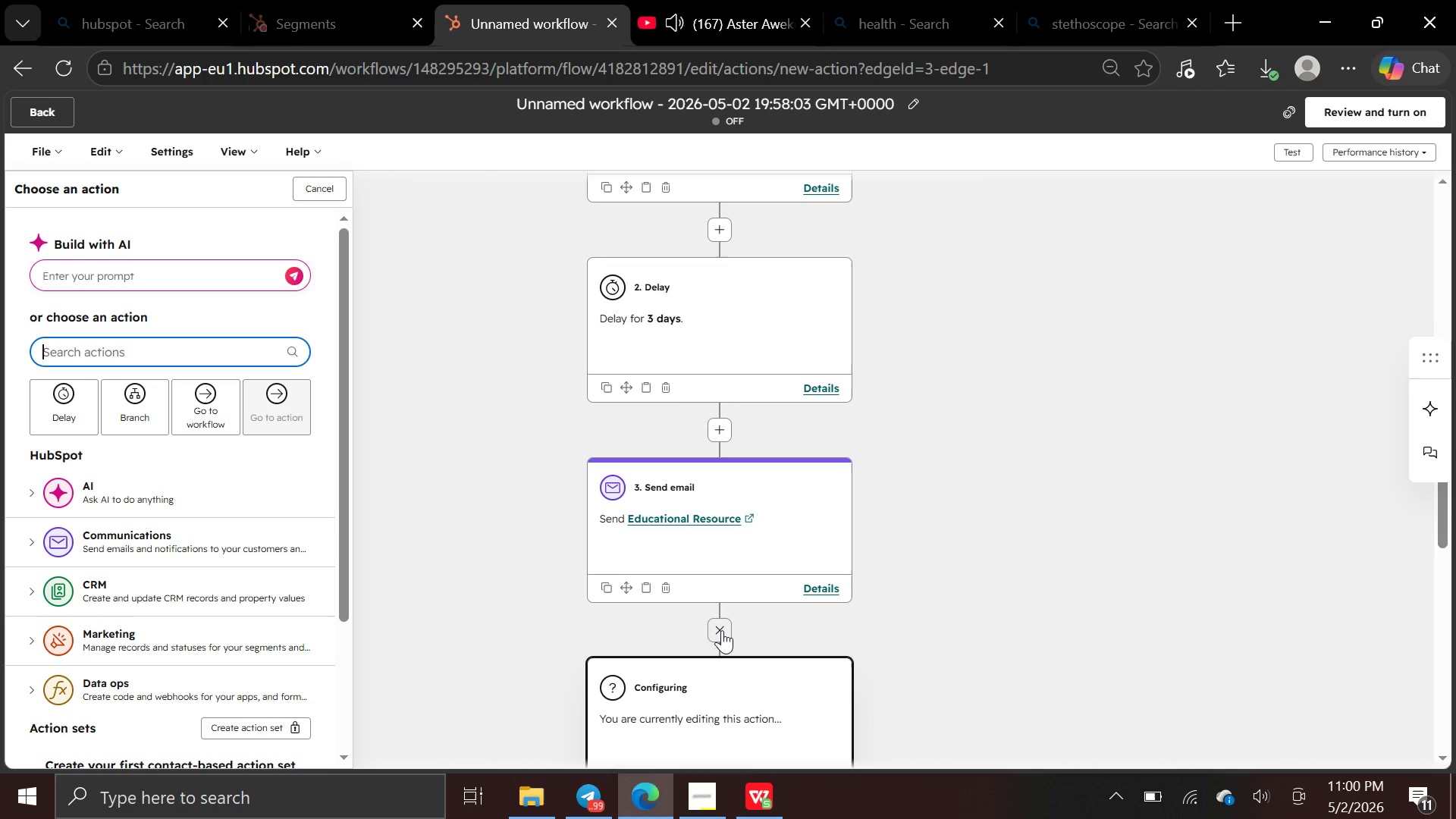 
wait(13.66)
 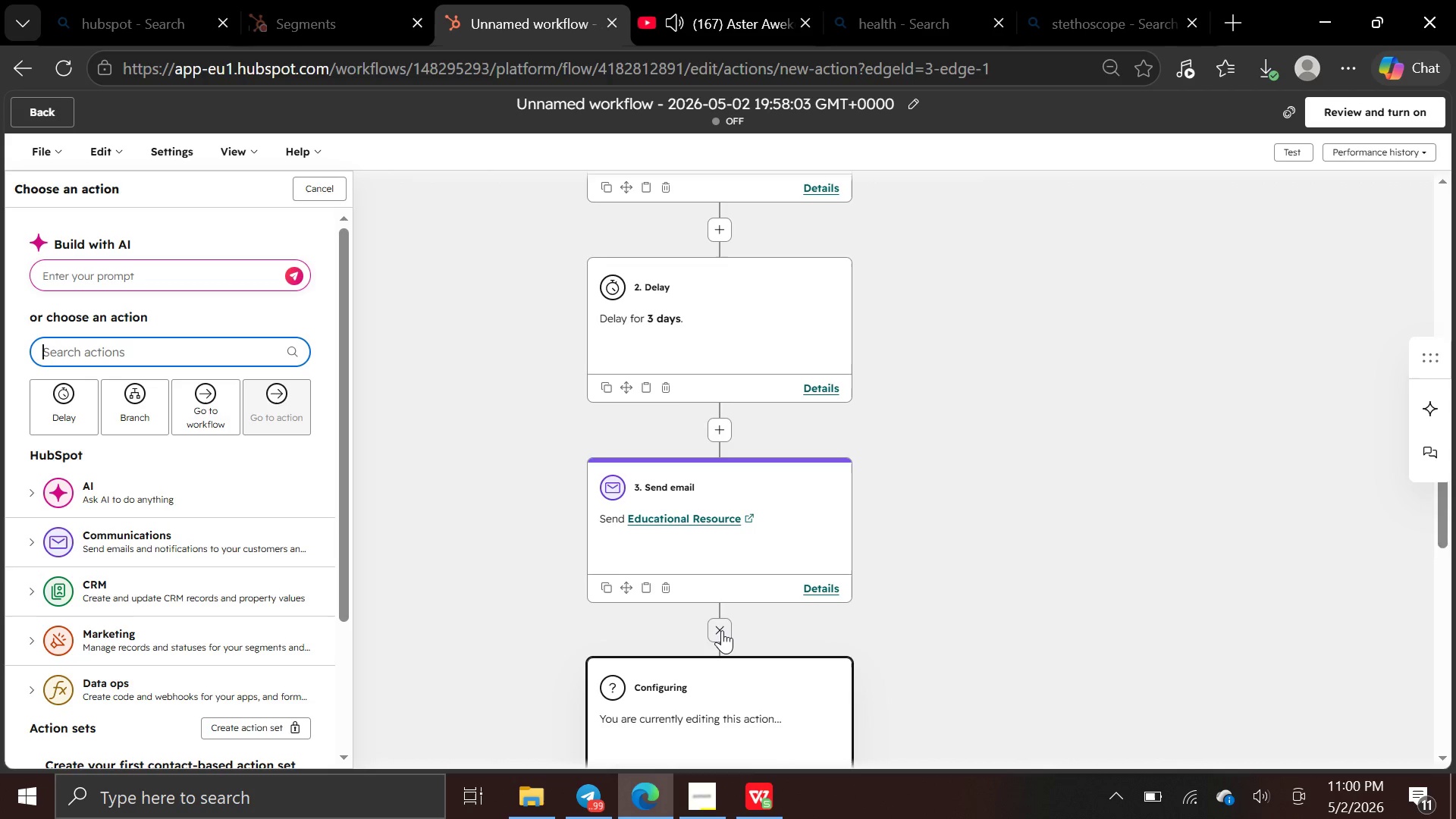 
left_click([67, 413])
 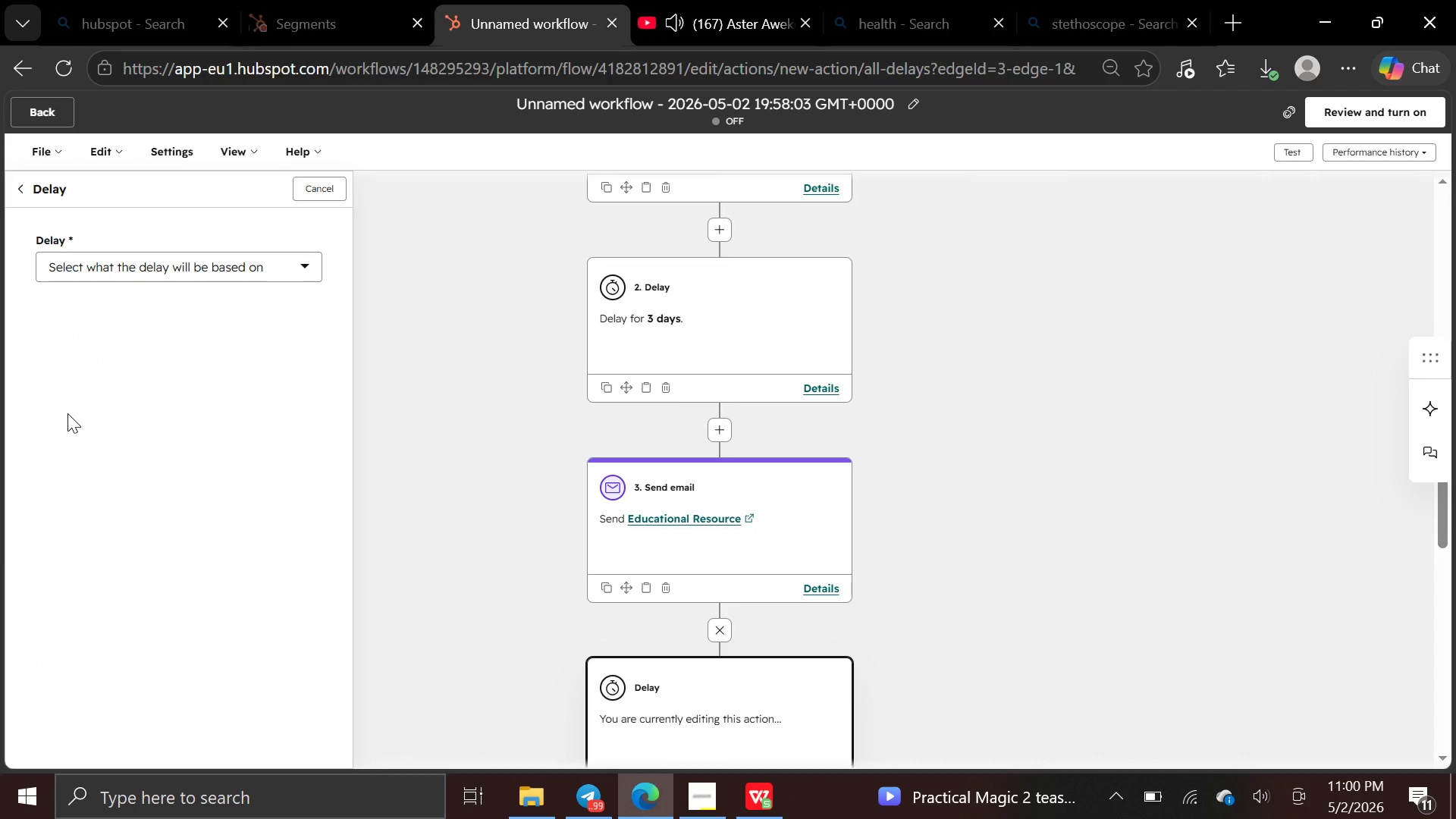 
wait(10.67)
 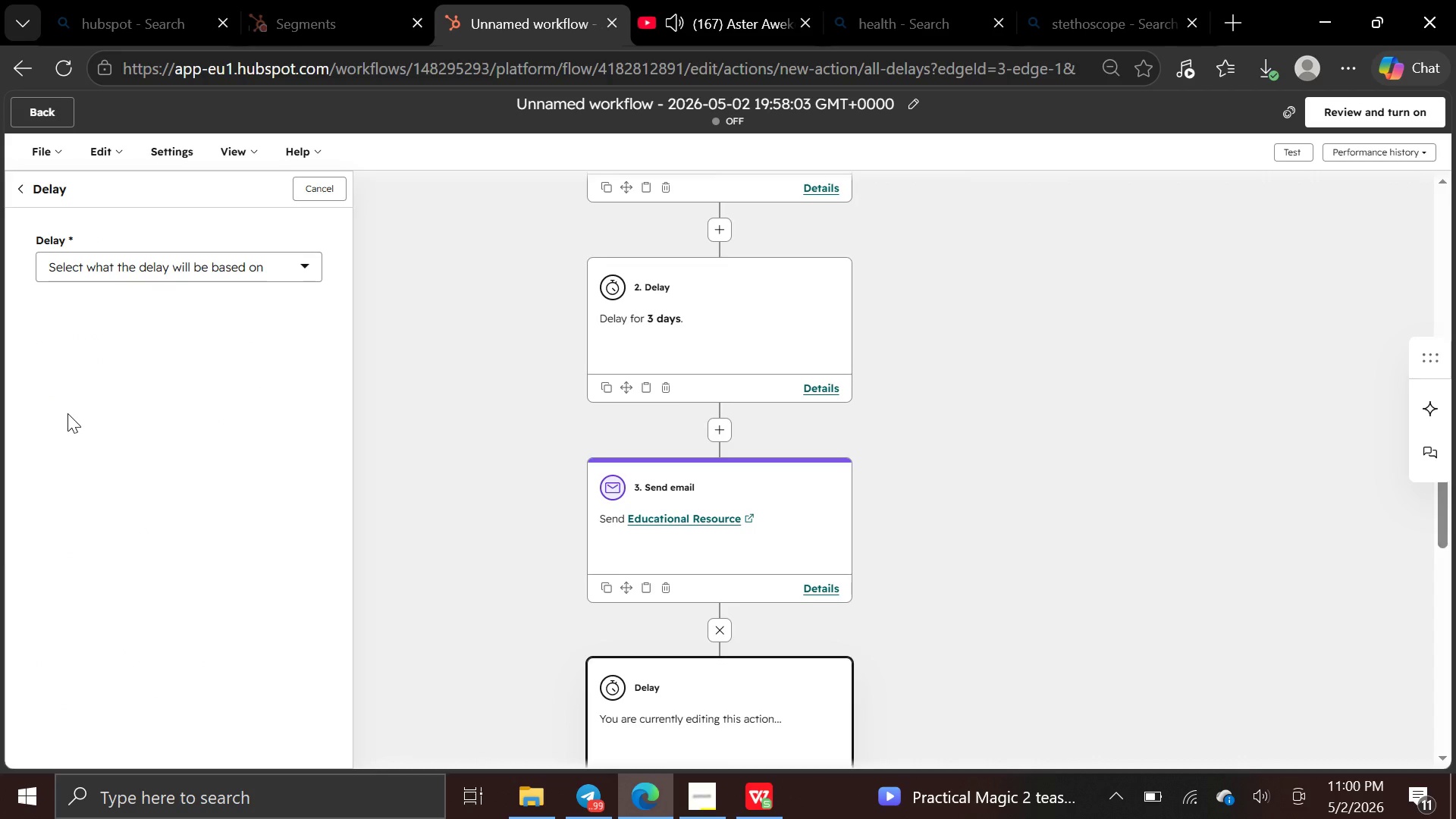 
left_click([293, 270])
 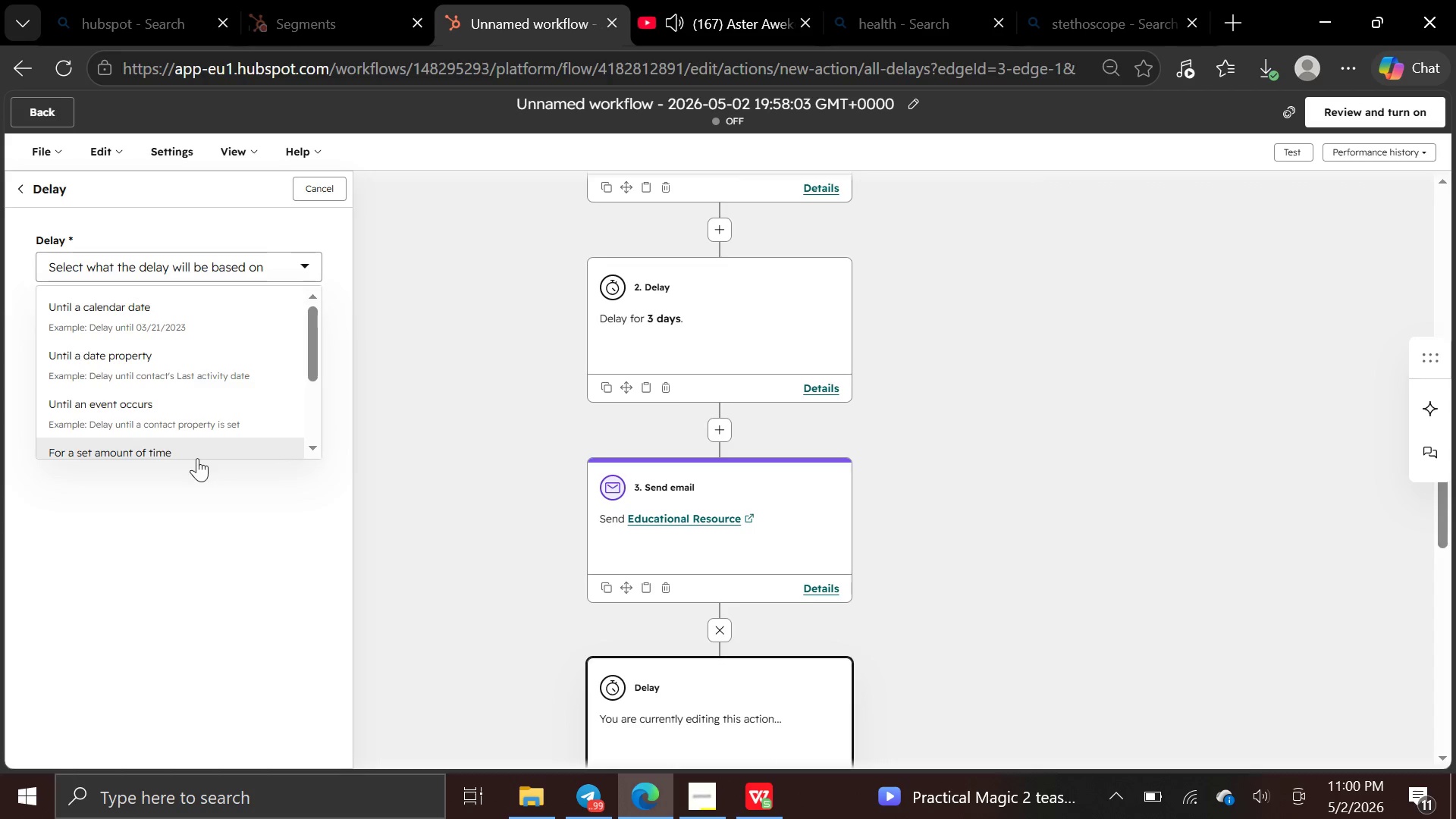 
left_click([197, 457])
 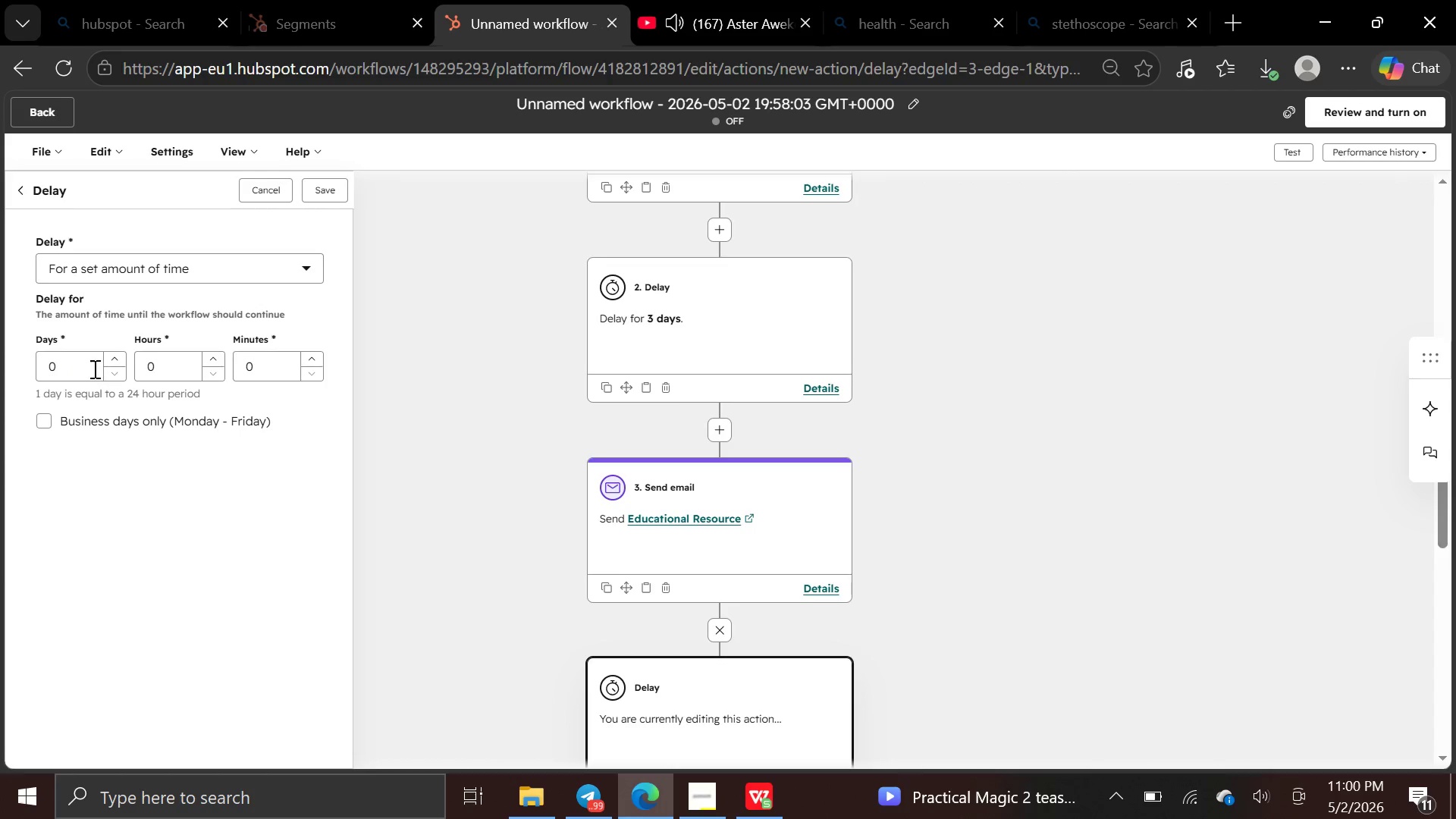 
left_click([89, 367])
 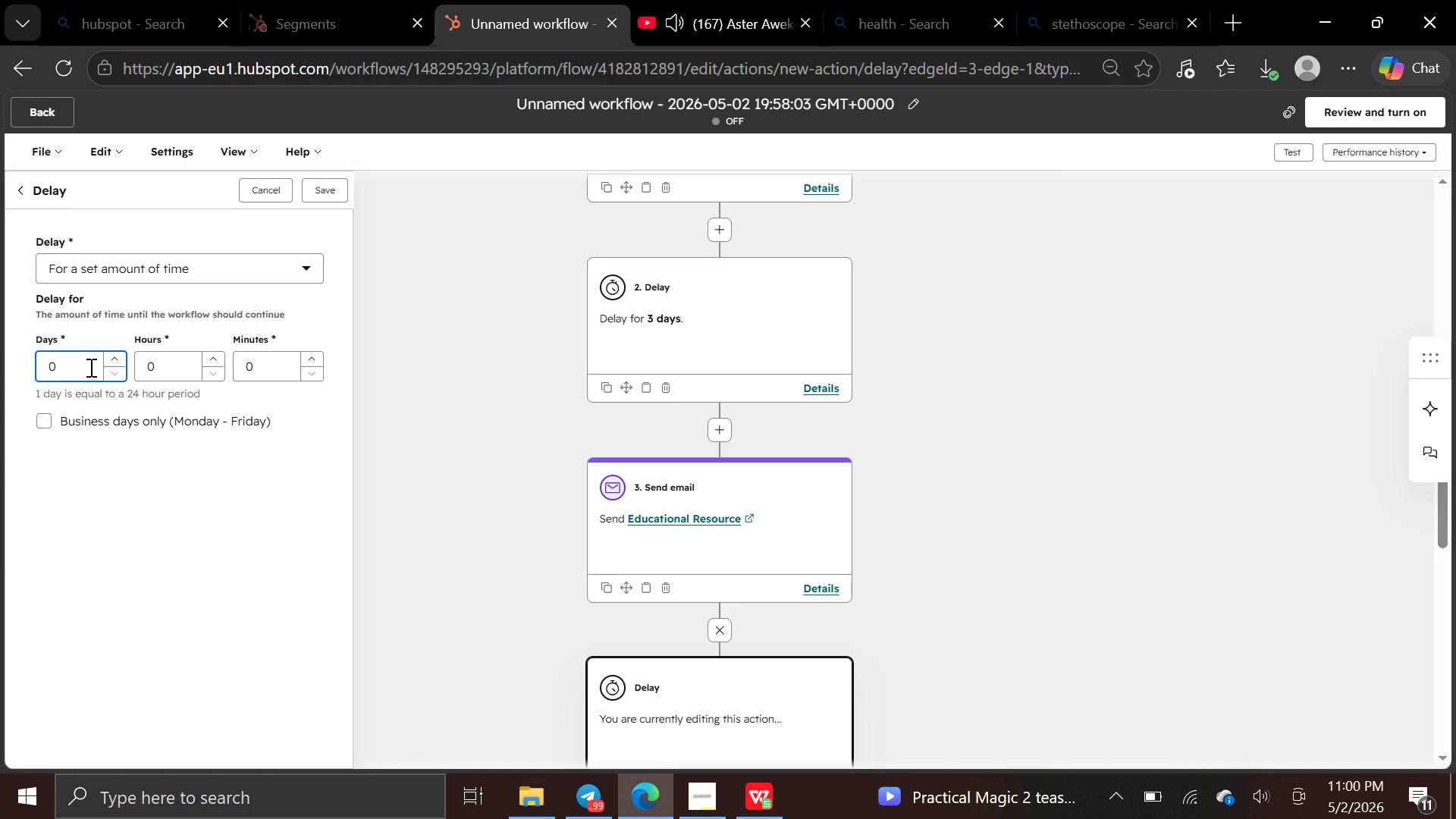 
key(Backspace)
 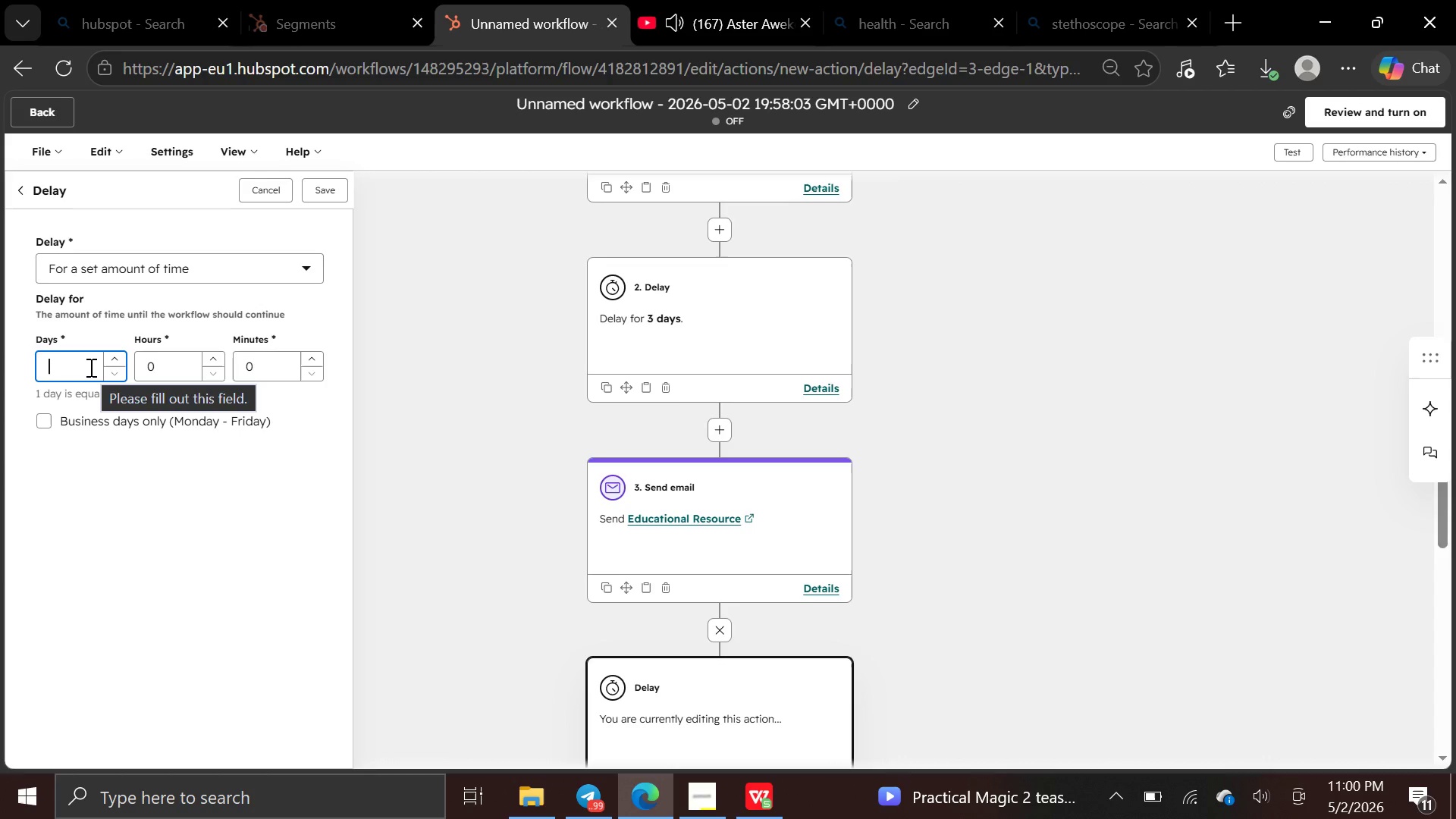 
key(4)
 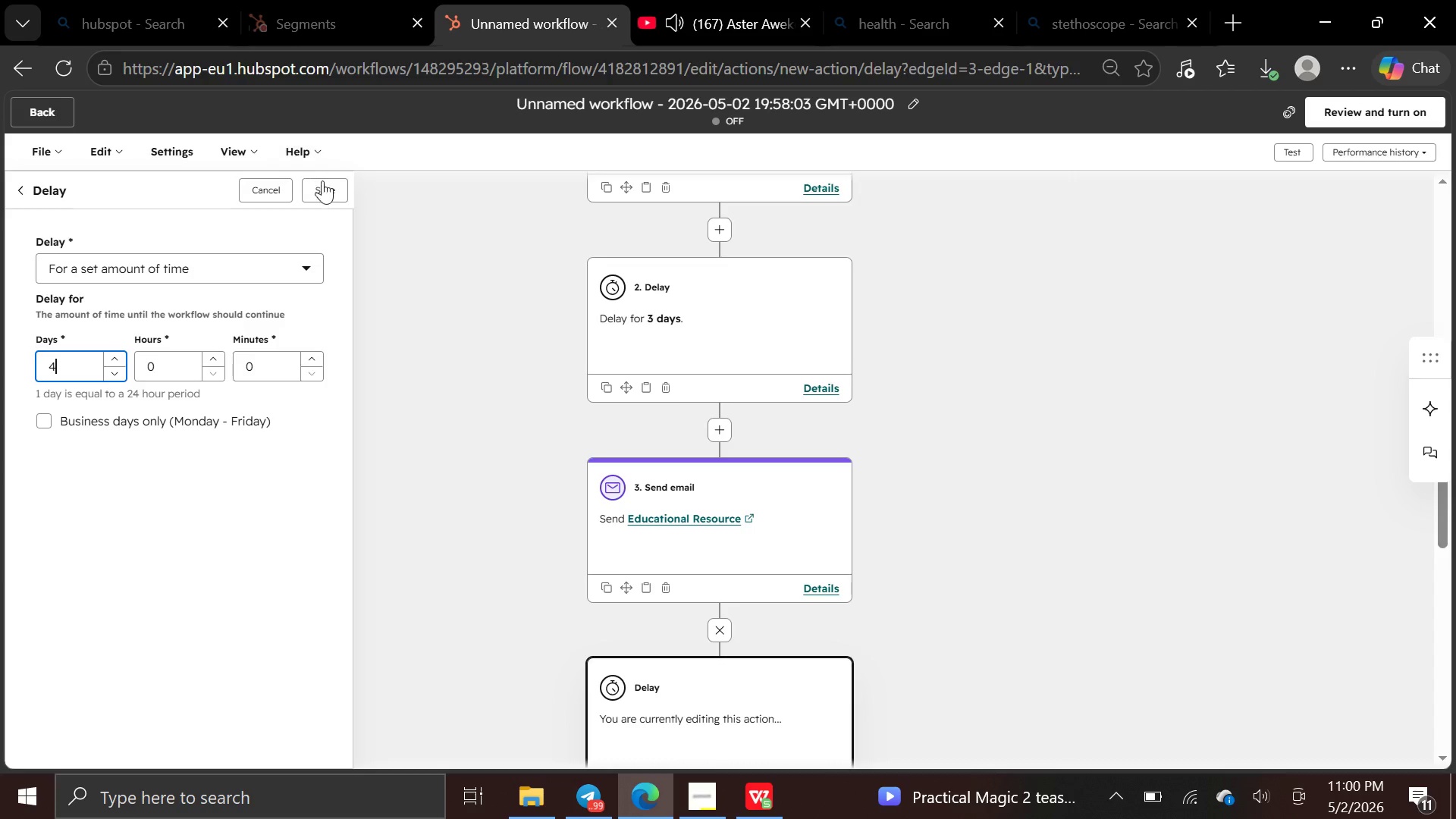 
left_click([327, 189])
 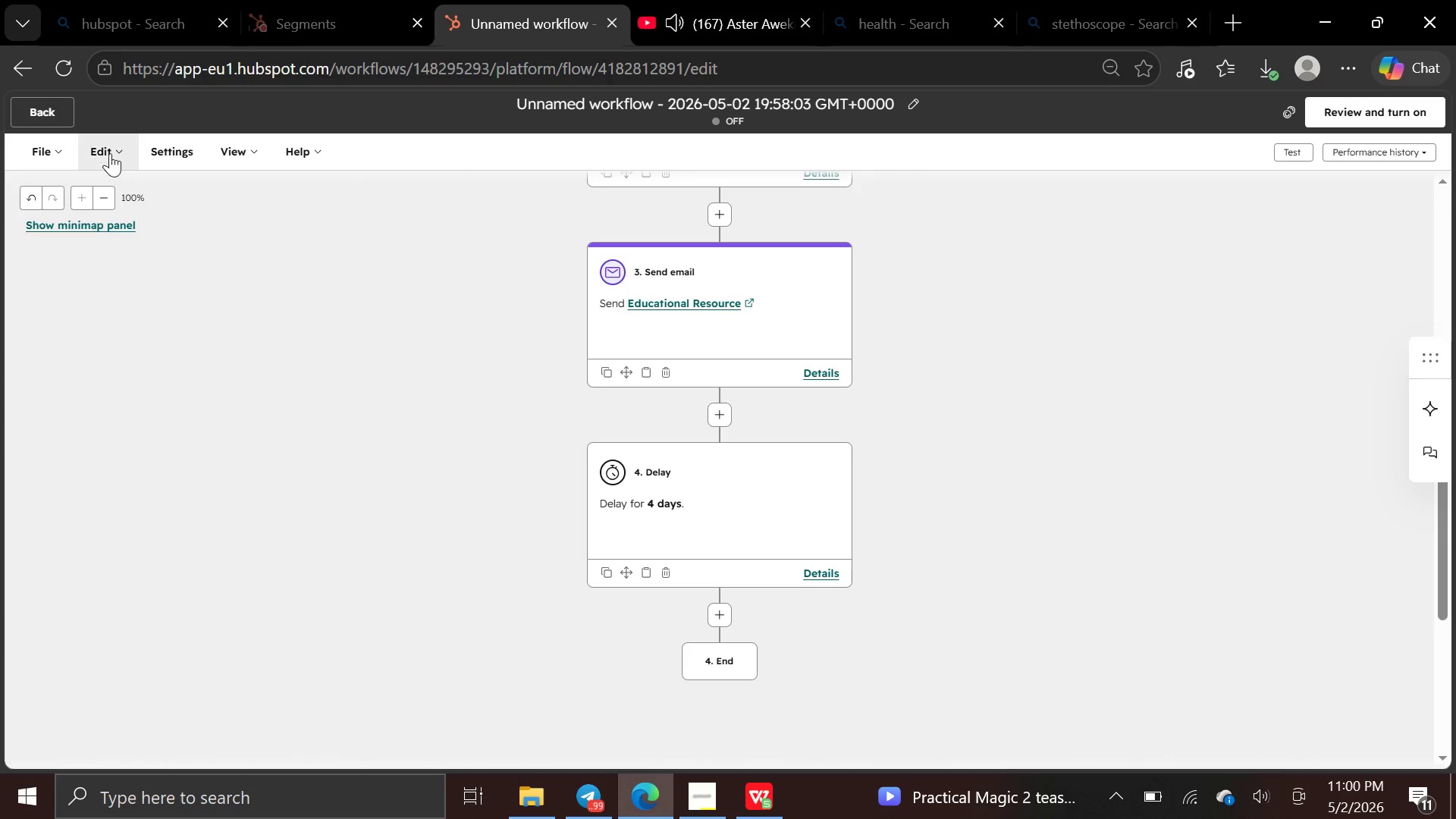 
wait(6.33)
 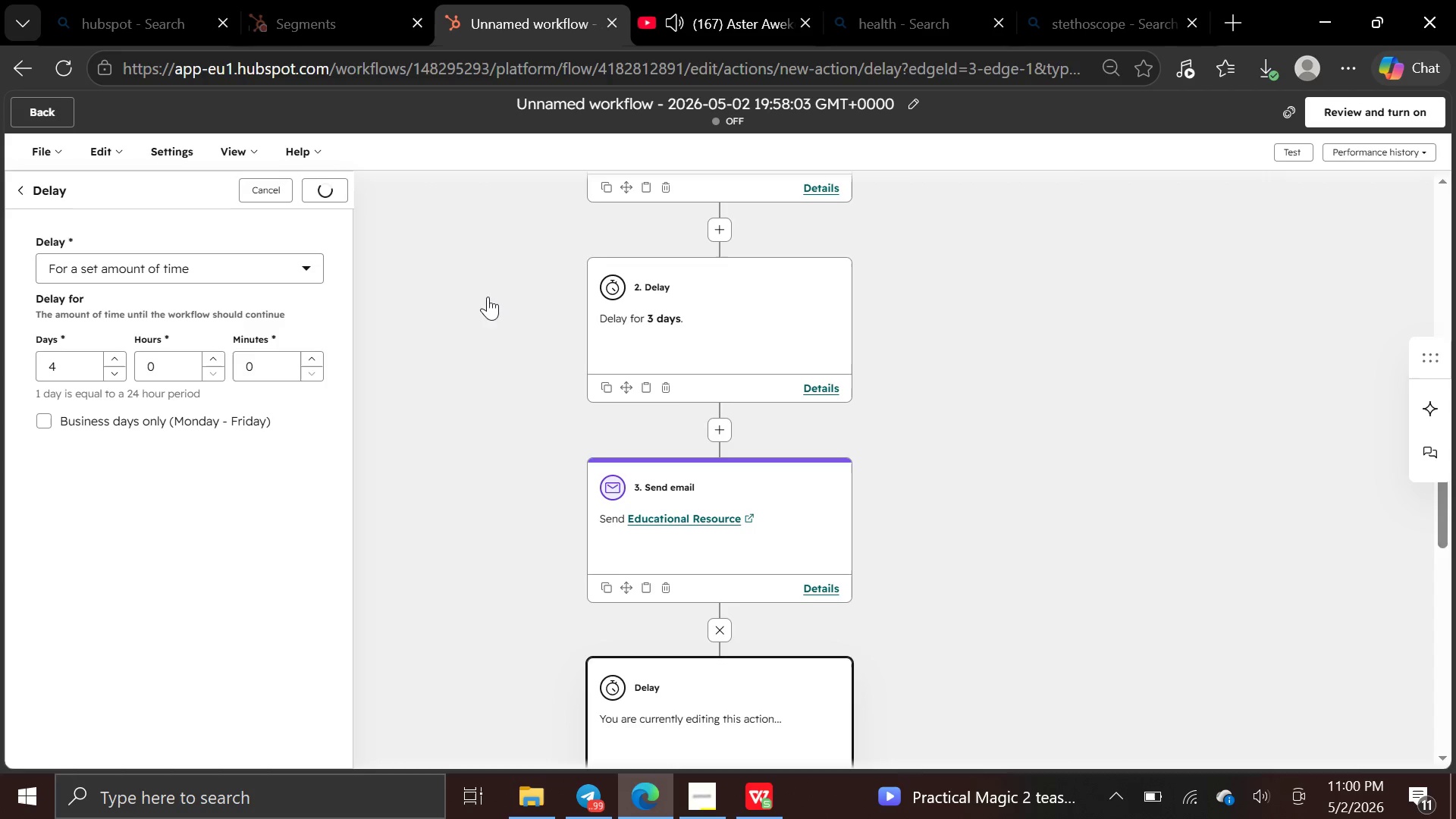 
left_click([720, 614])
 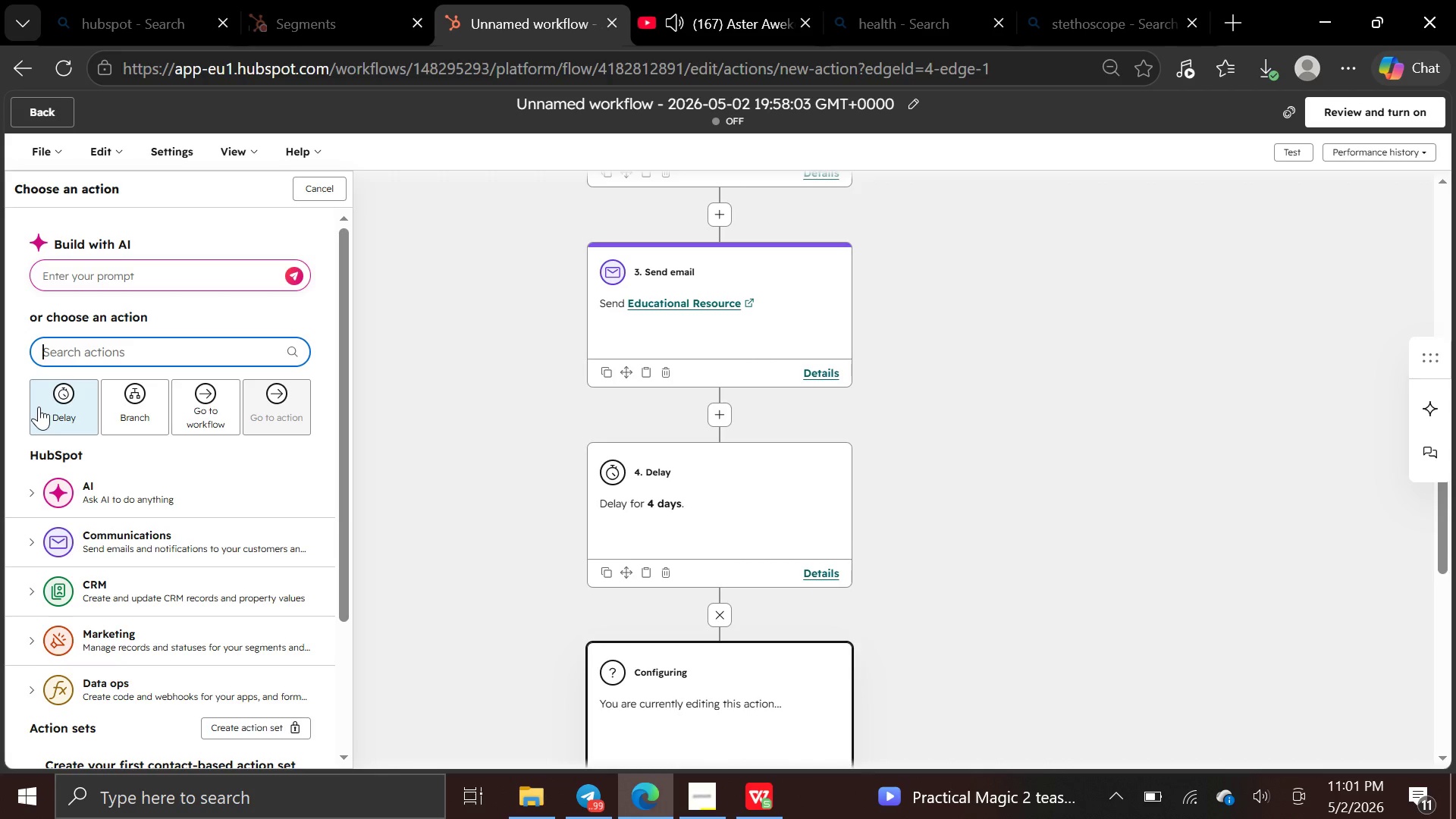 
wait(6.69)
 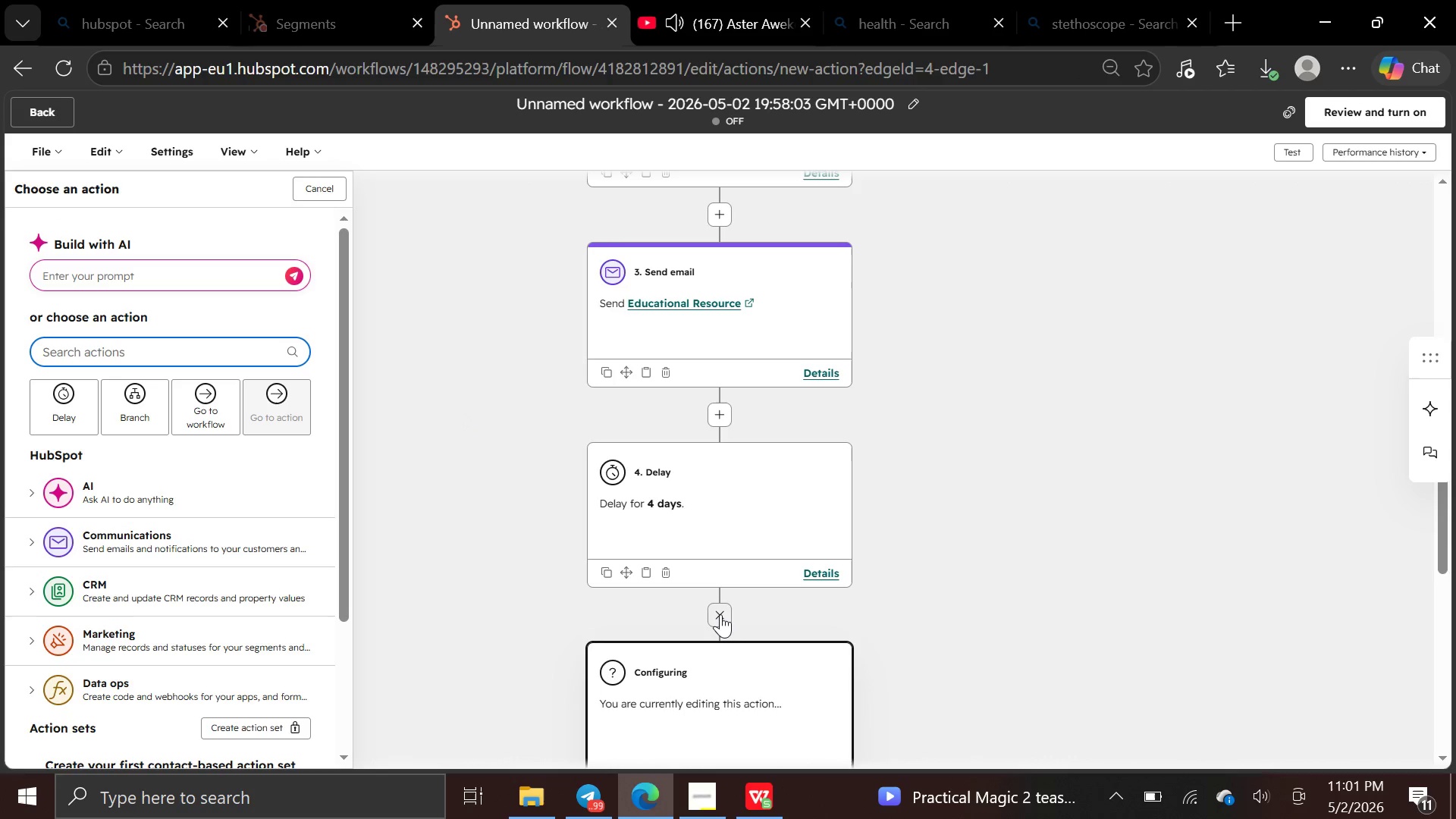 
left_click([170, 551])
 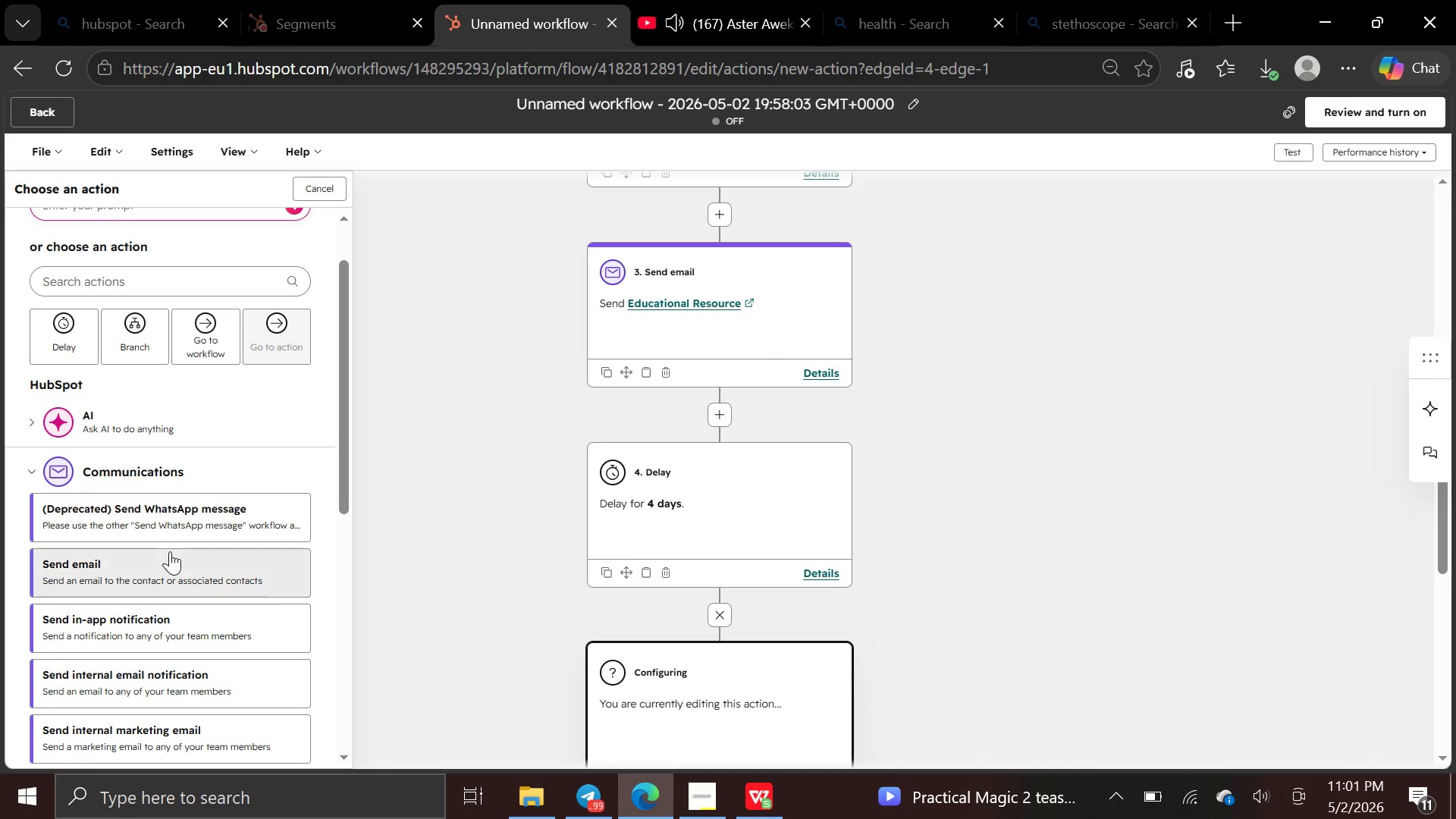 
left_click([170, 564])
 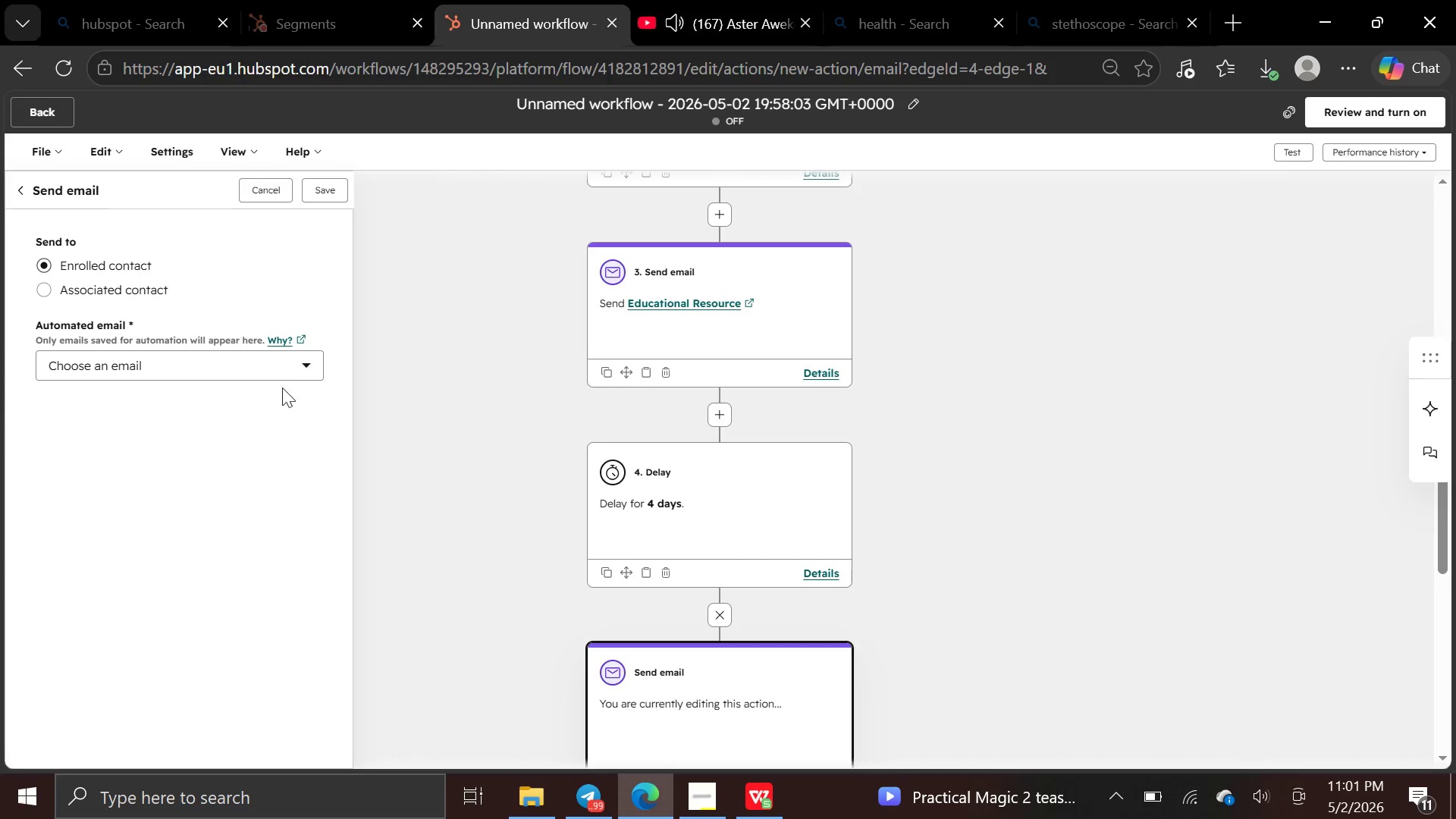 
left_click([302, 371])
 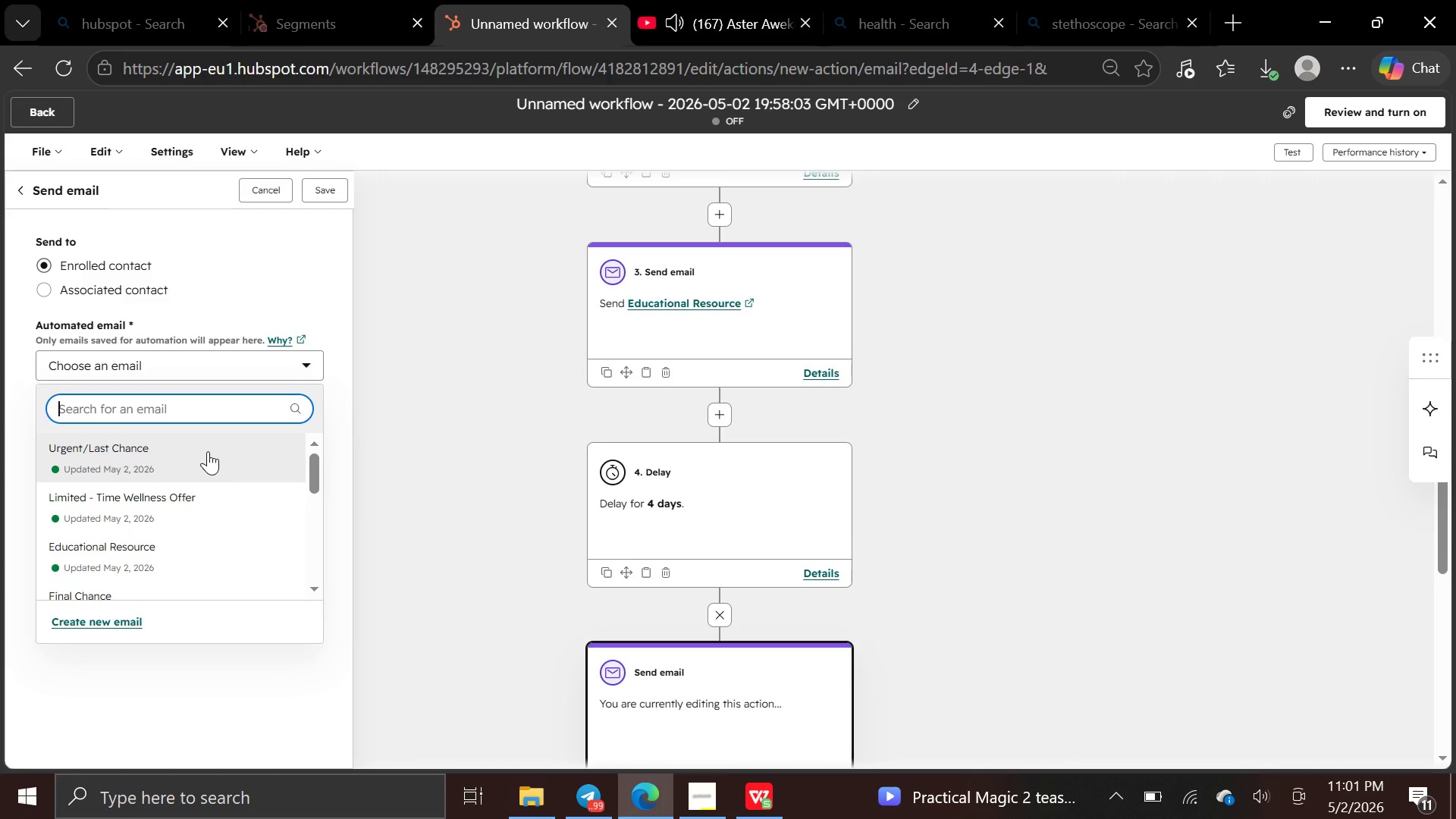 
left_click([208, 451])
 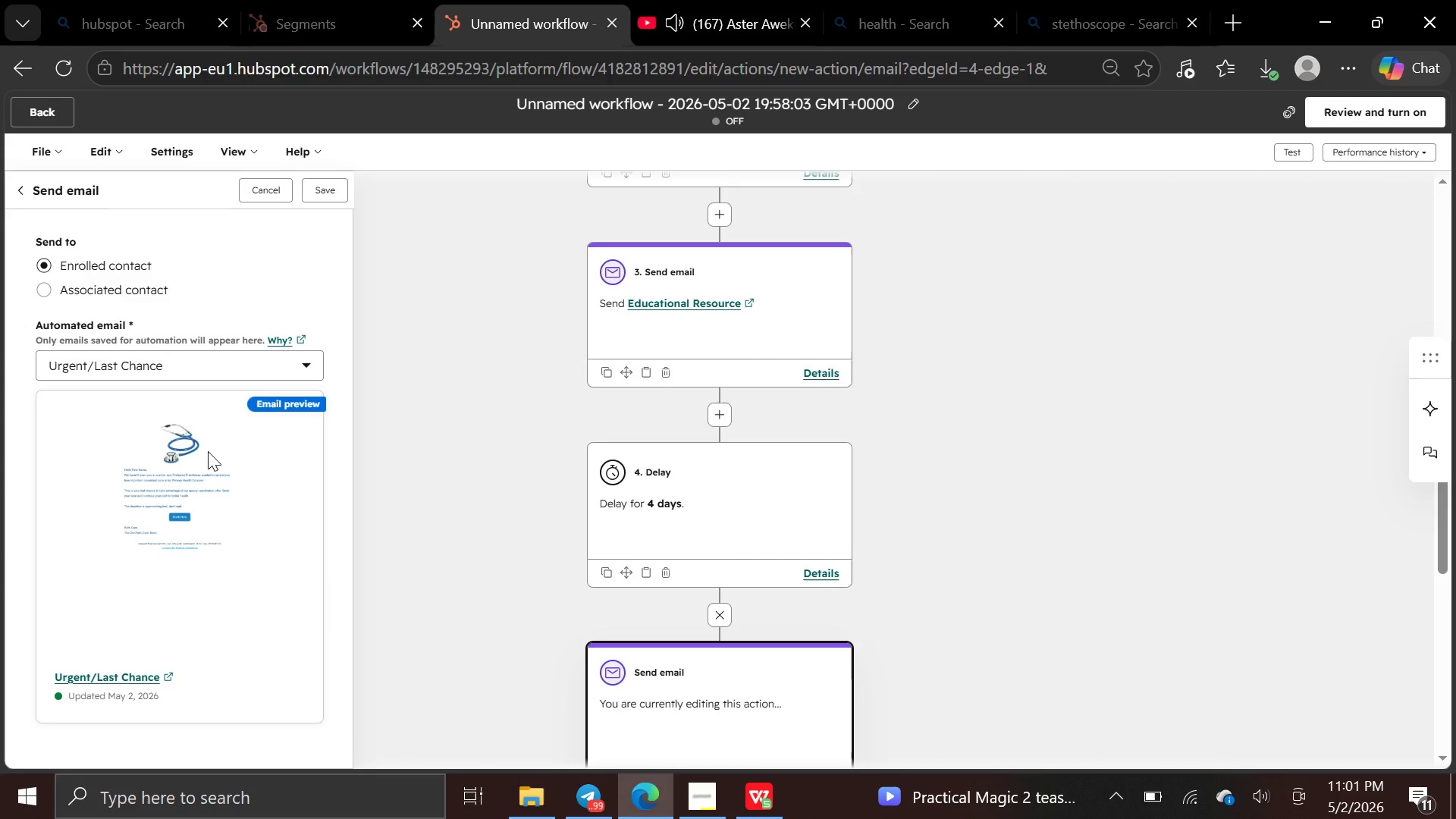 
wait(11.23)
 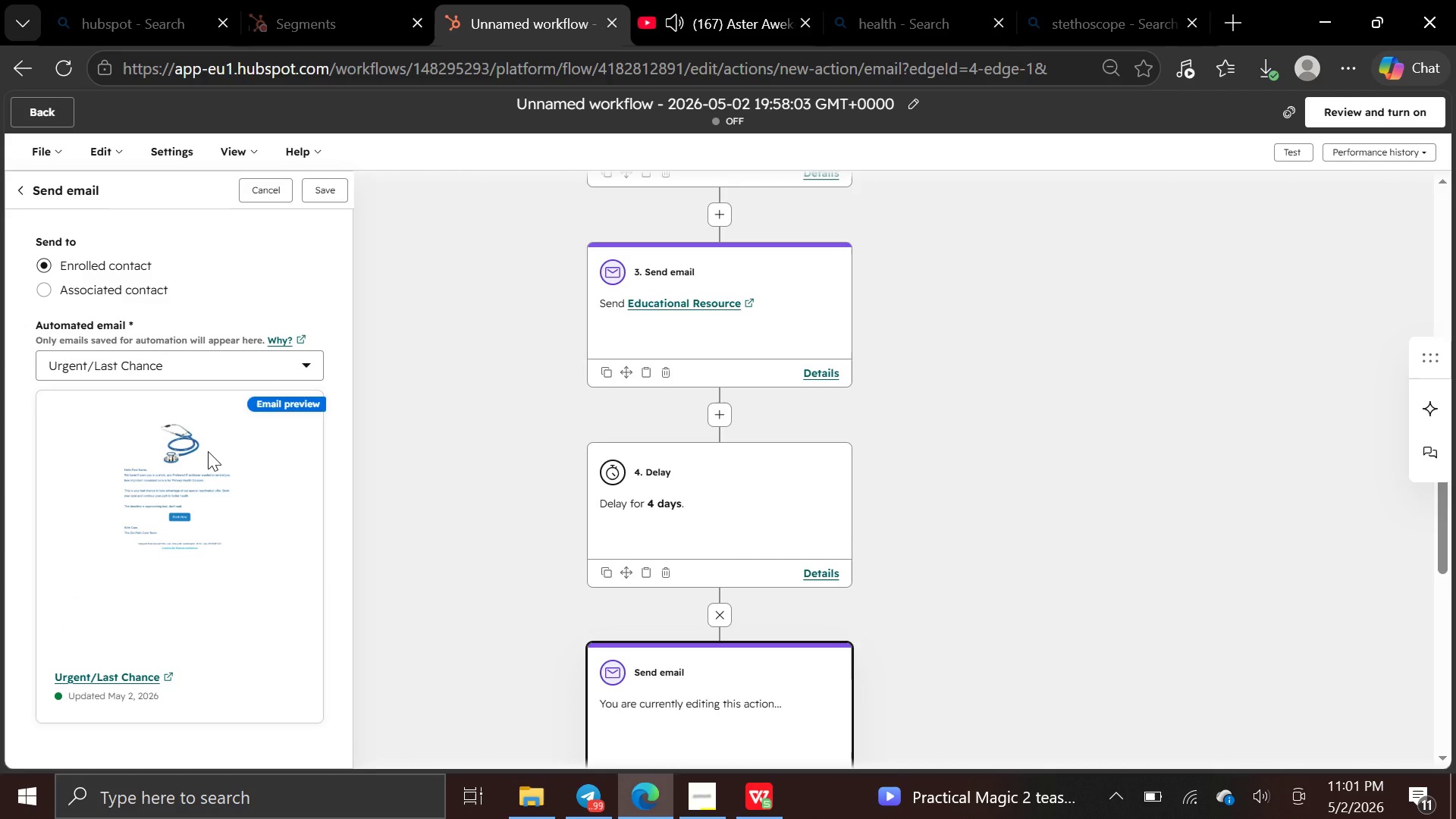 
left_click([149, 676])
 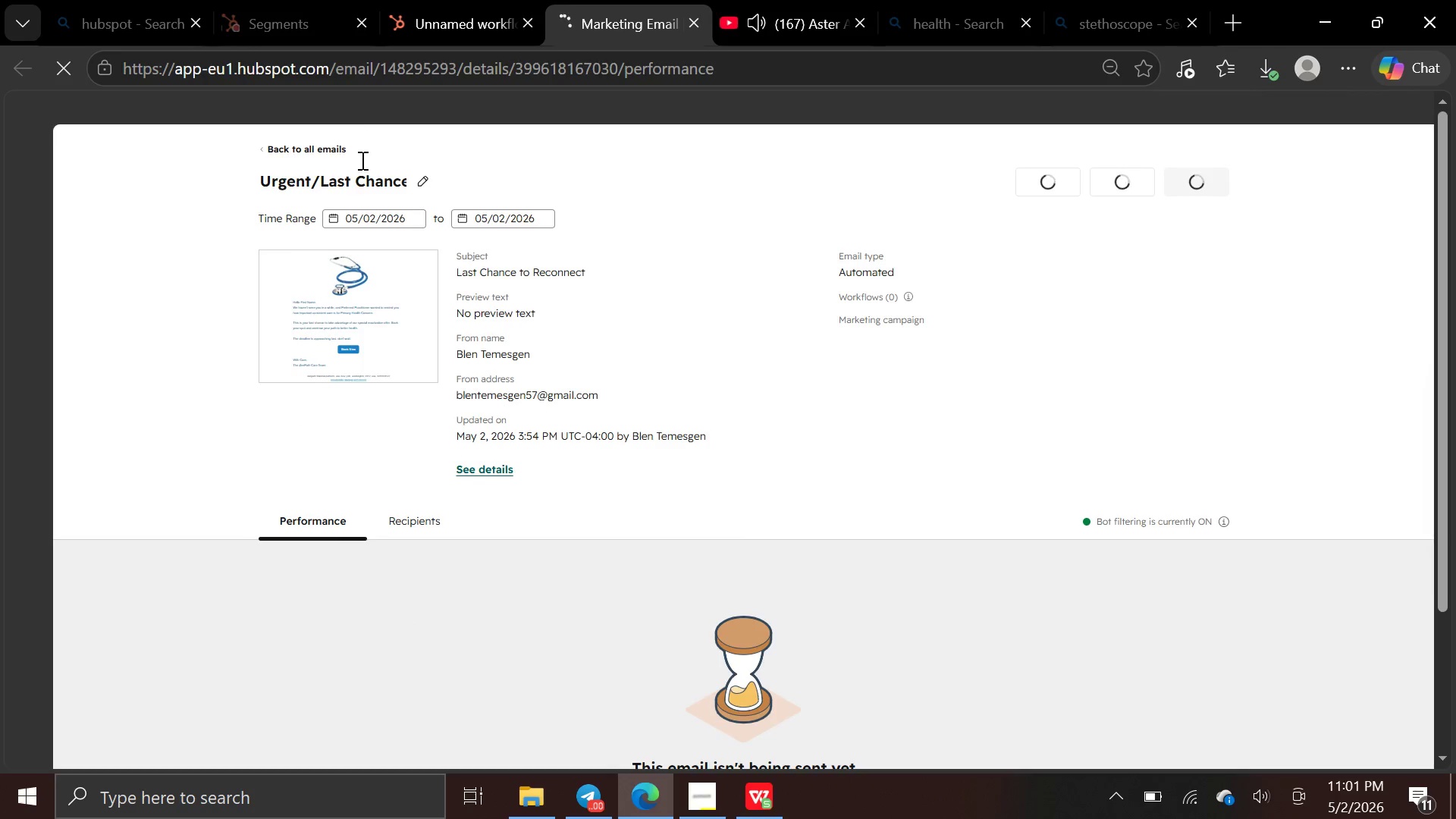 
left_click([422, 14])
 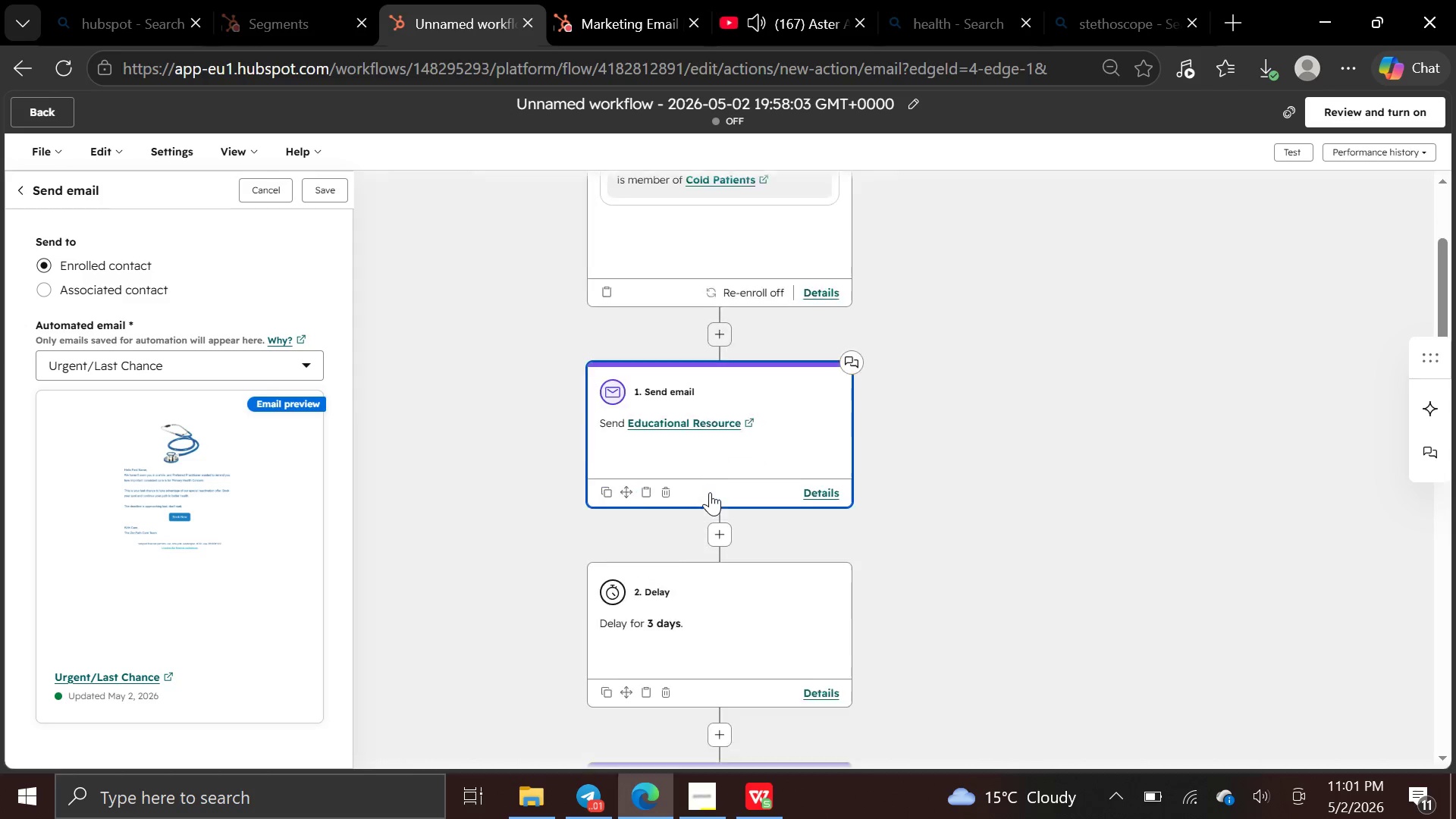 
wait(22.33)
 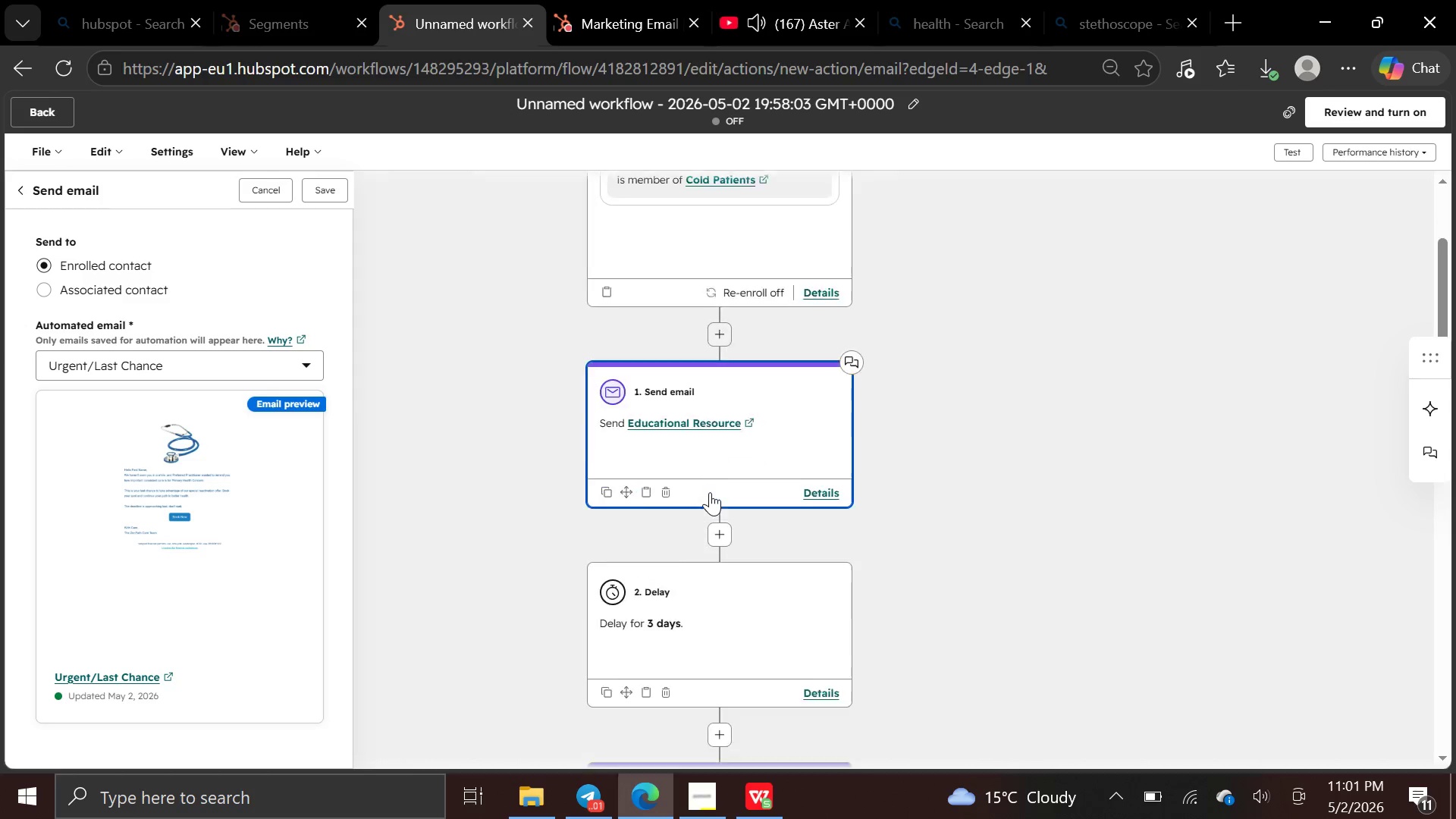 
left_click([325, 192])
 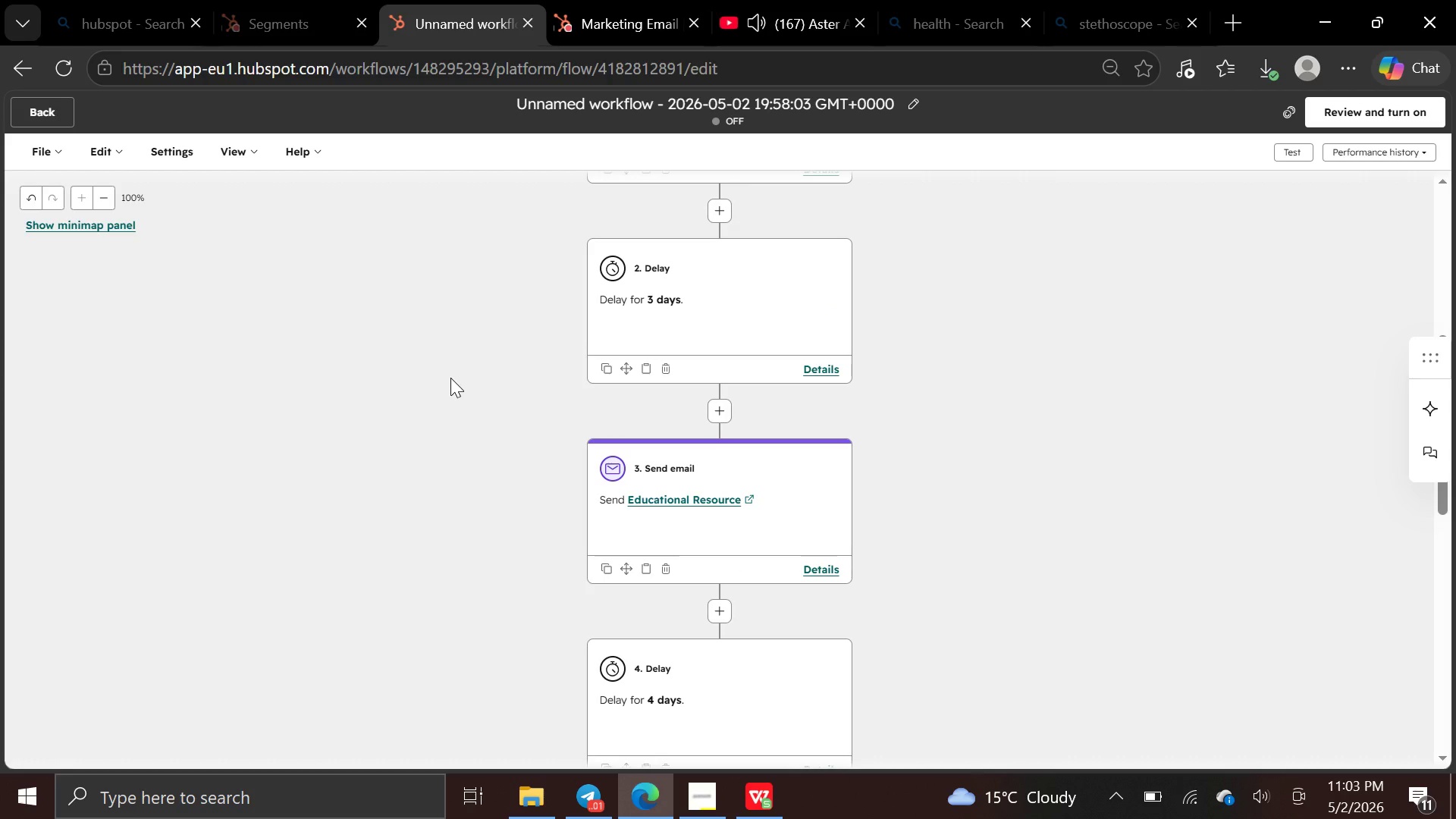 
wait(72.98)
 